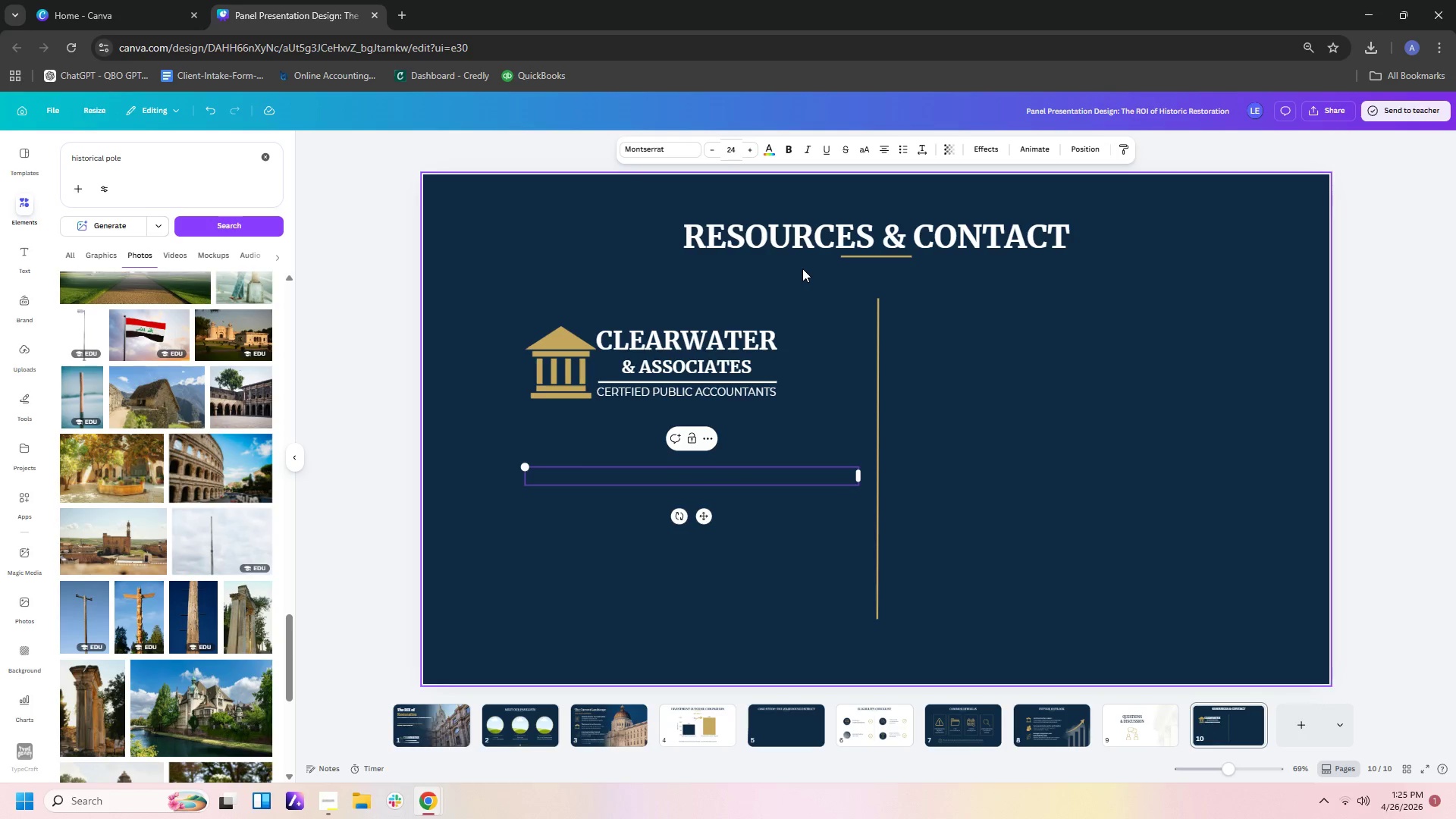 
type(info@clearwater)
 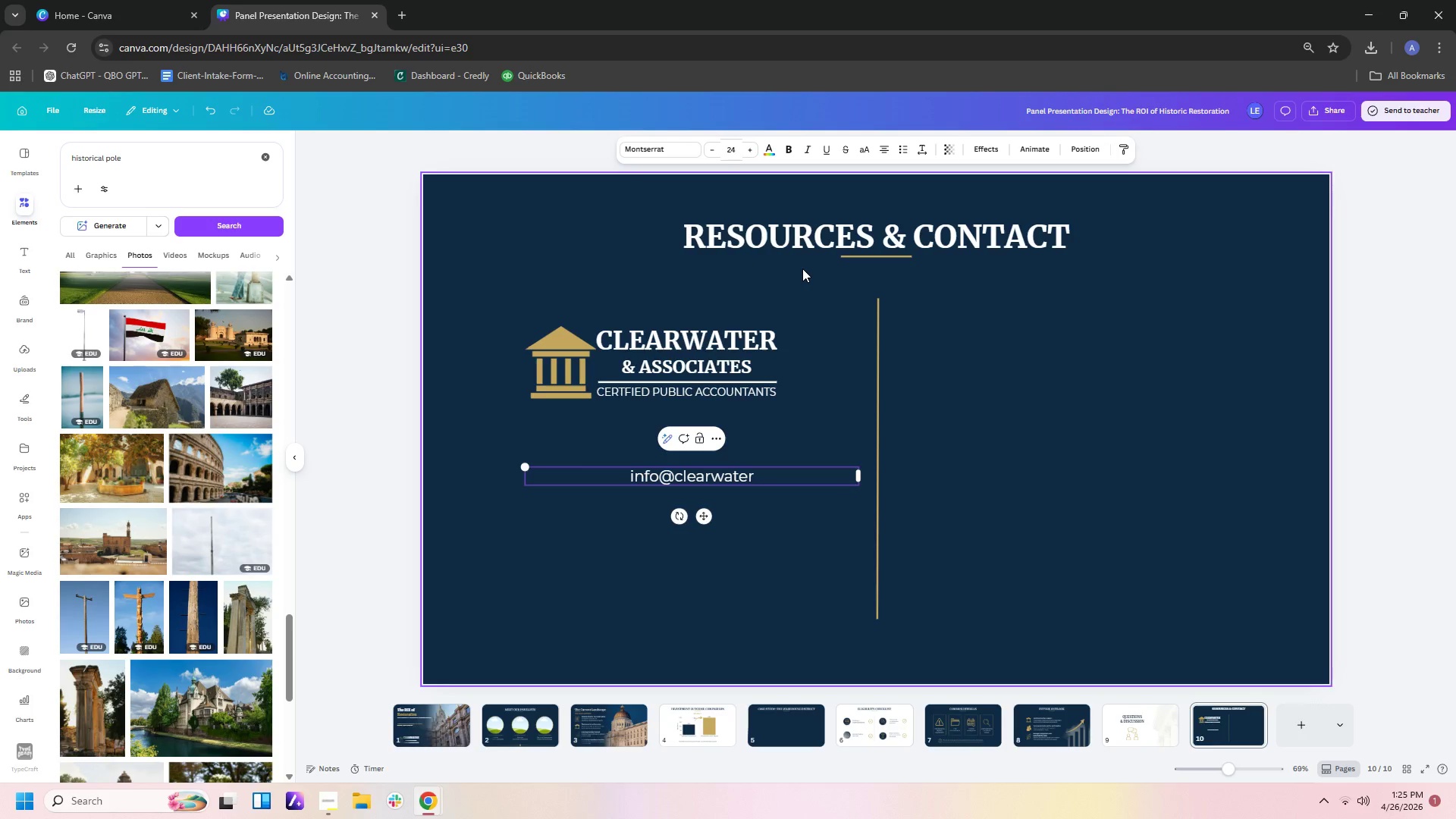 
type(cpa,)
key(Backspace)
type(.com)
 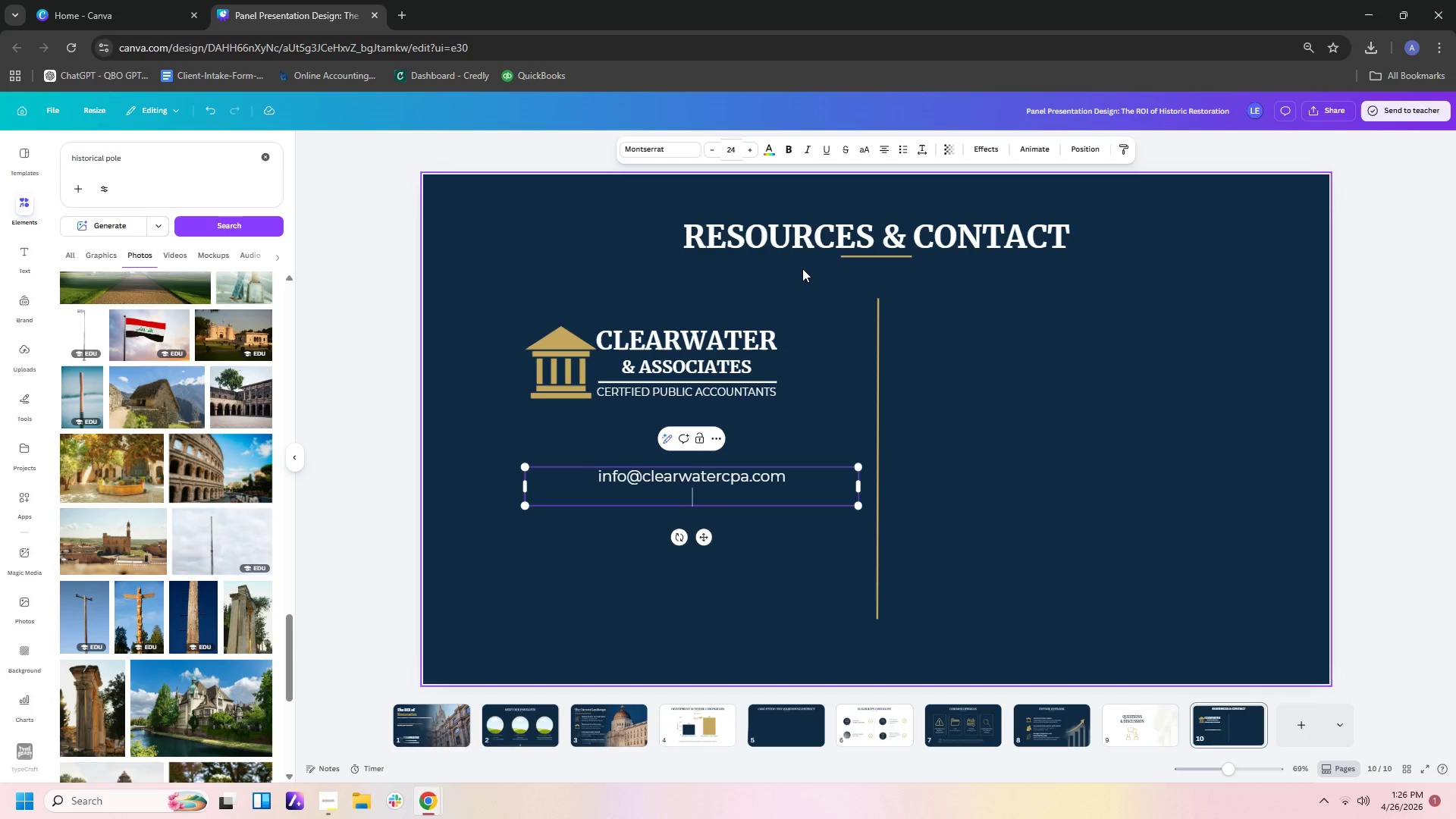 
key(Enter)
 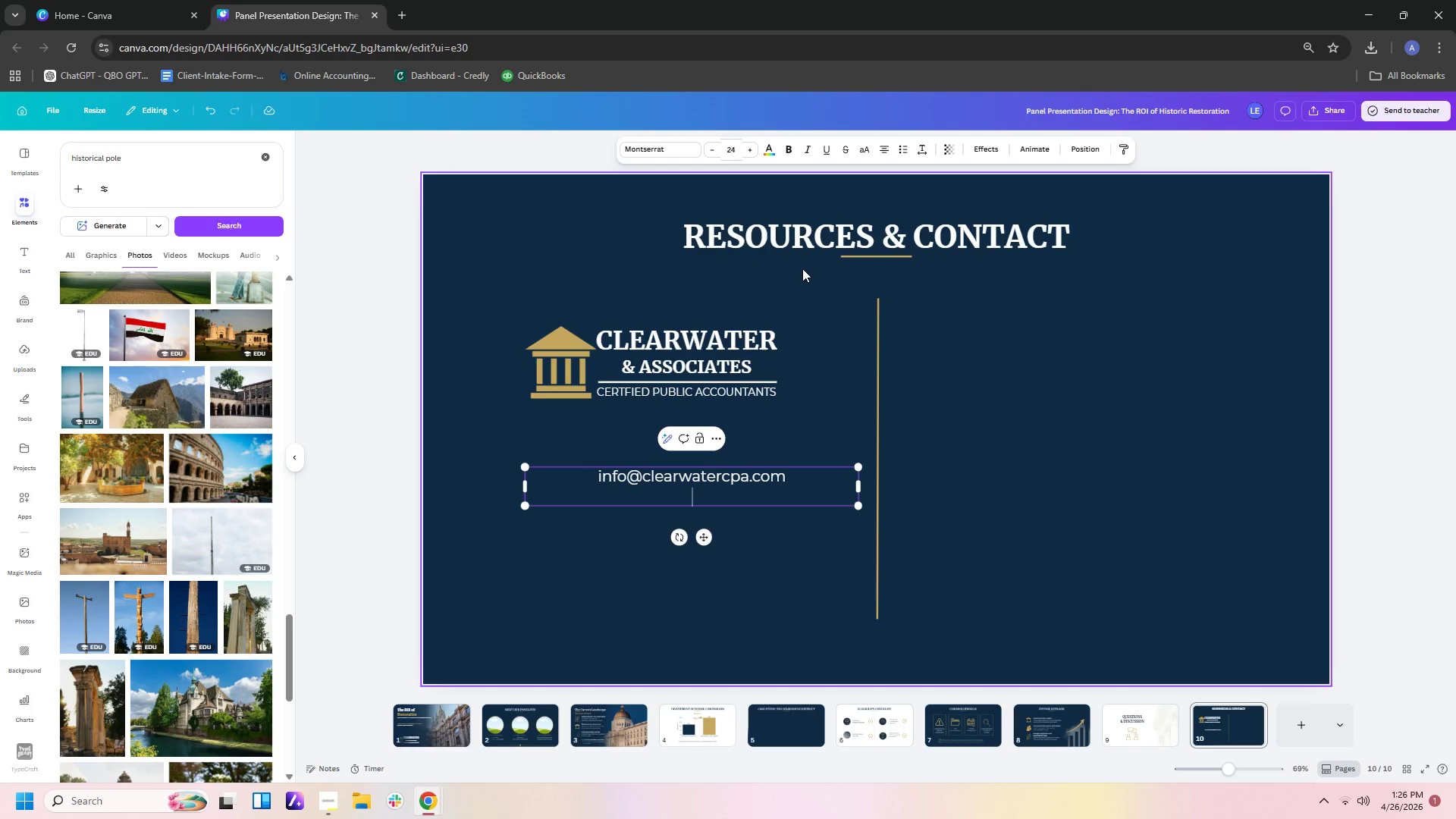 
type((555) 123-4567)
 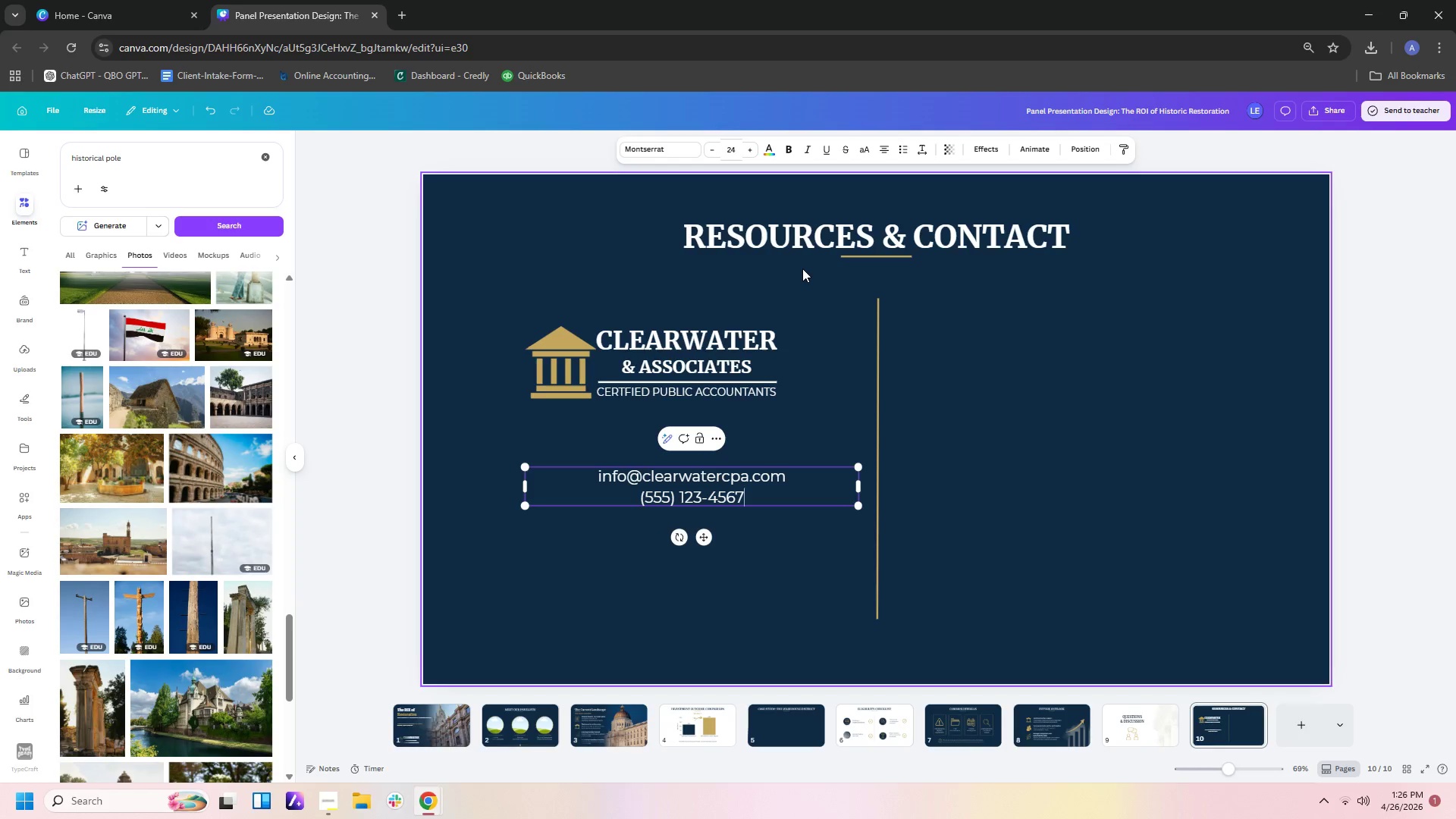 
key(Enter)
 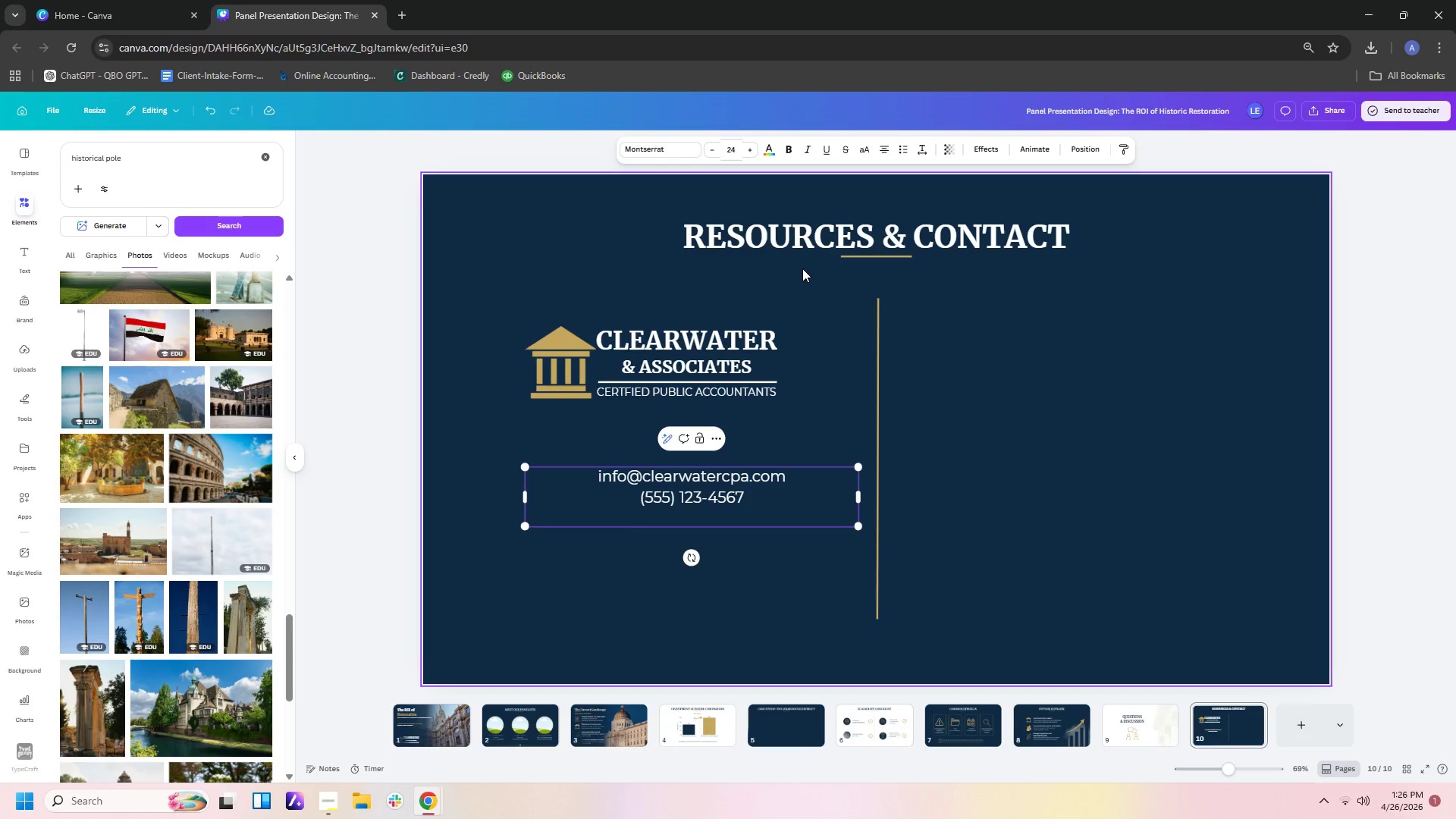 
type(www.clearwatercpa.com)
 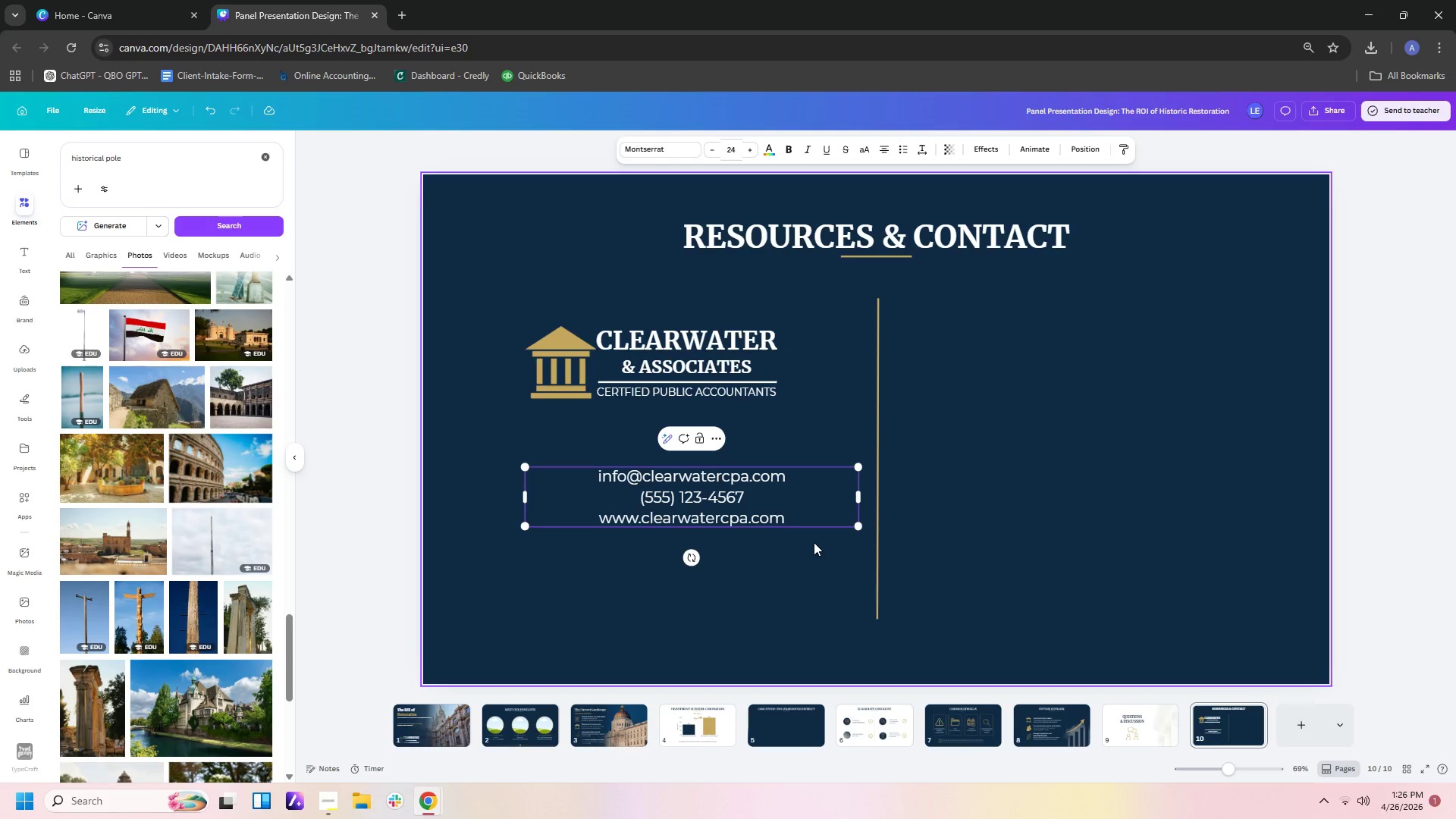 
double_click([814, 519])
 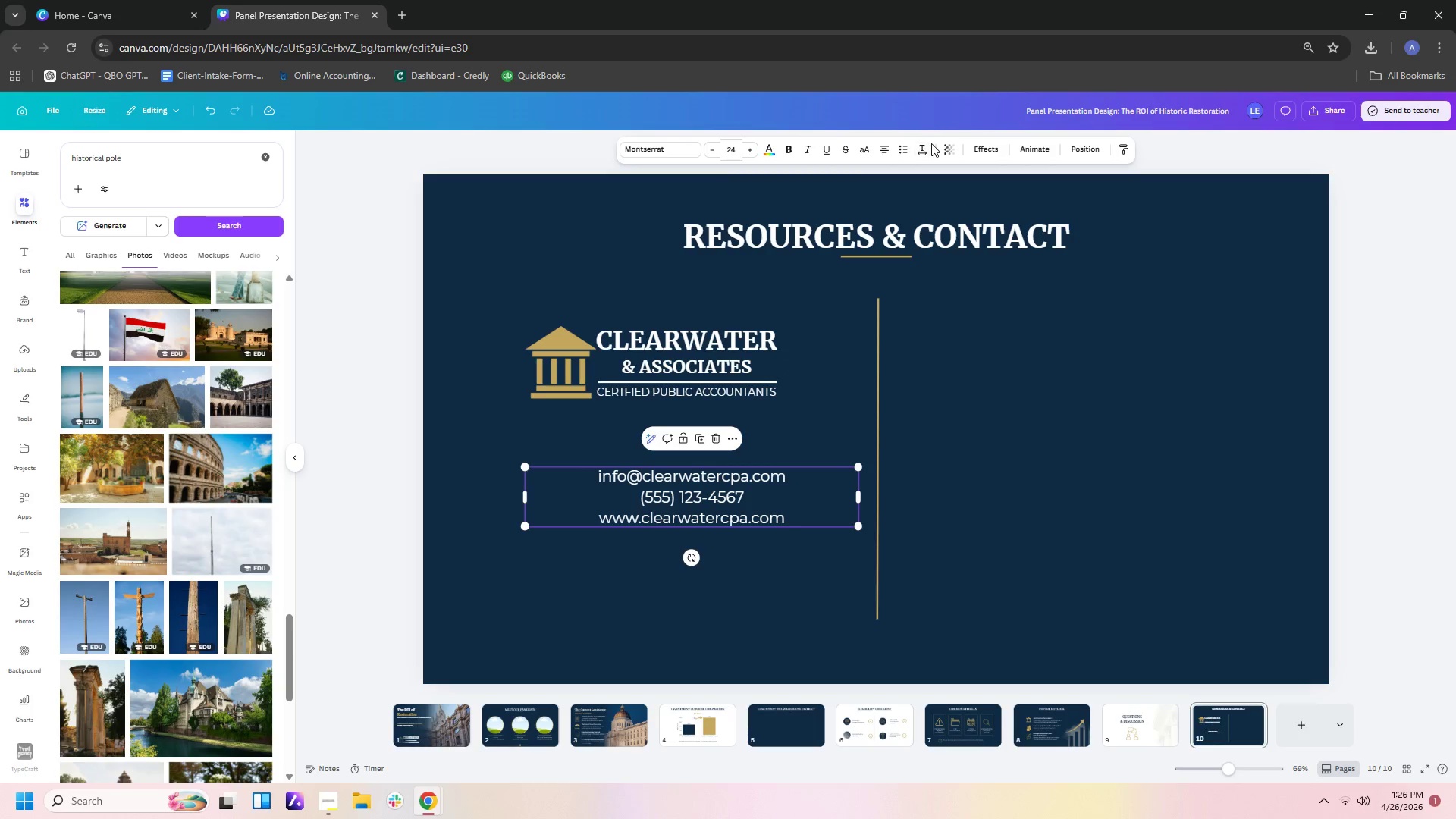 
left_click([928, 150])
 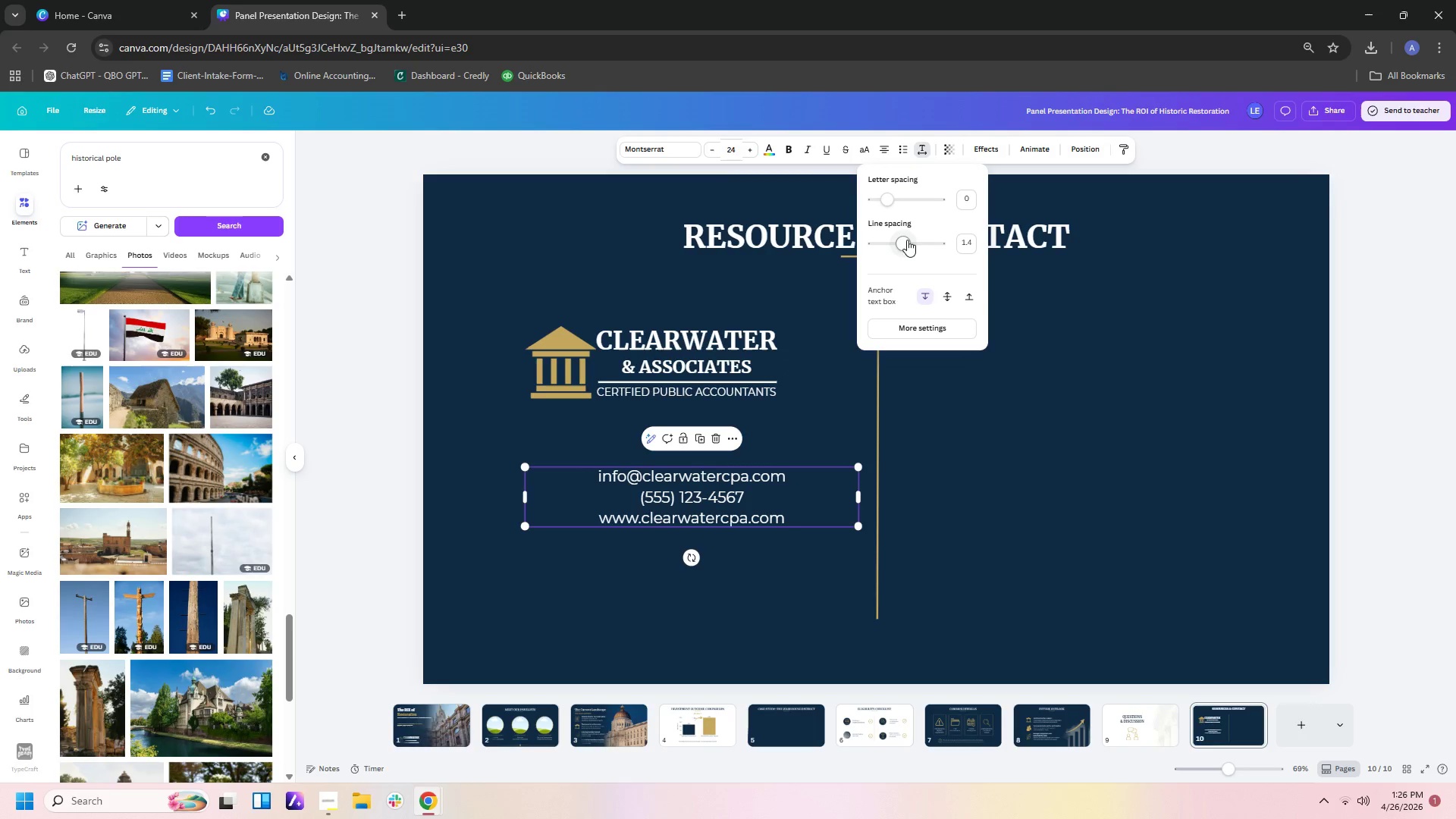 
left_click_drag(start_coordinate=[908, 242], to_coordinate=[991, 254])
 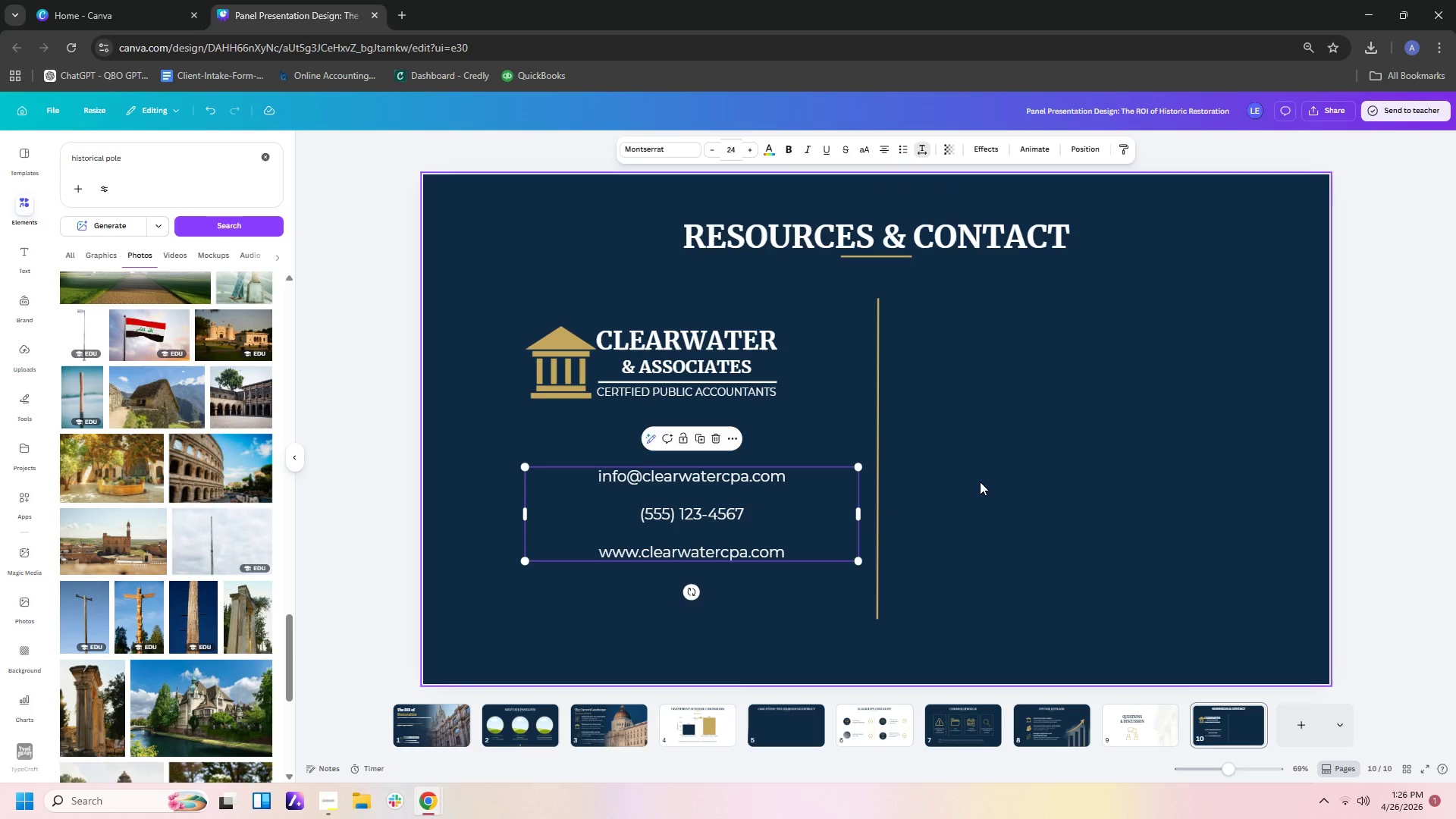 
left_click([980, 482])
 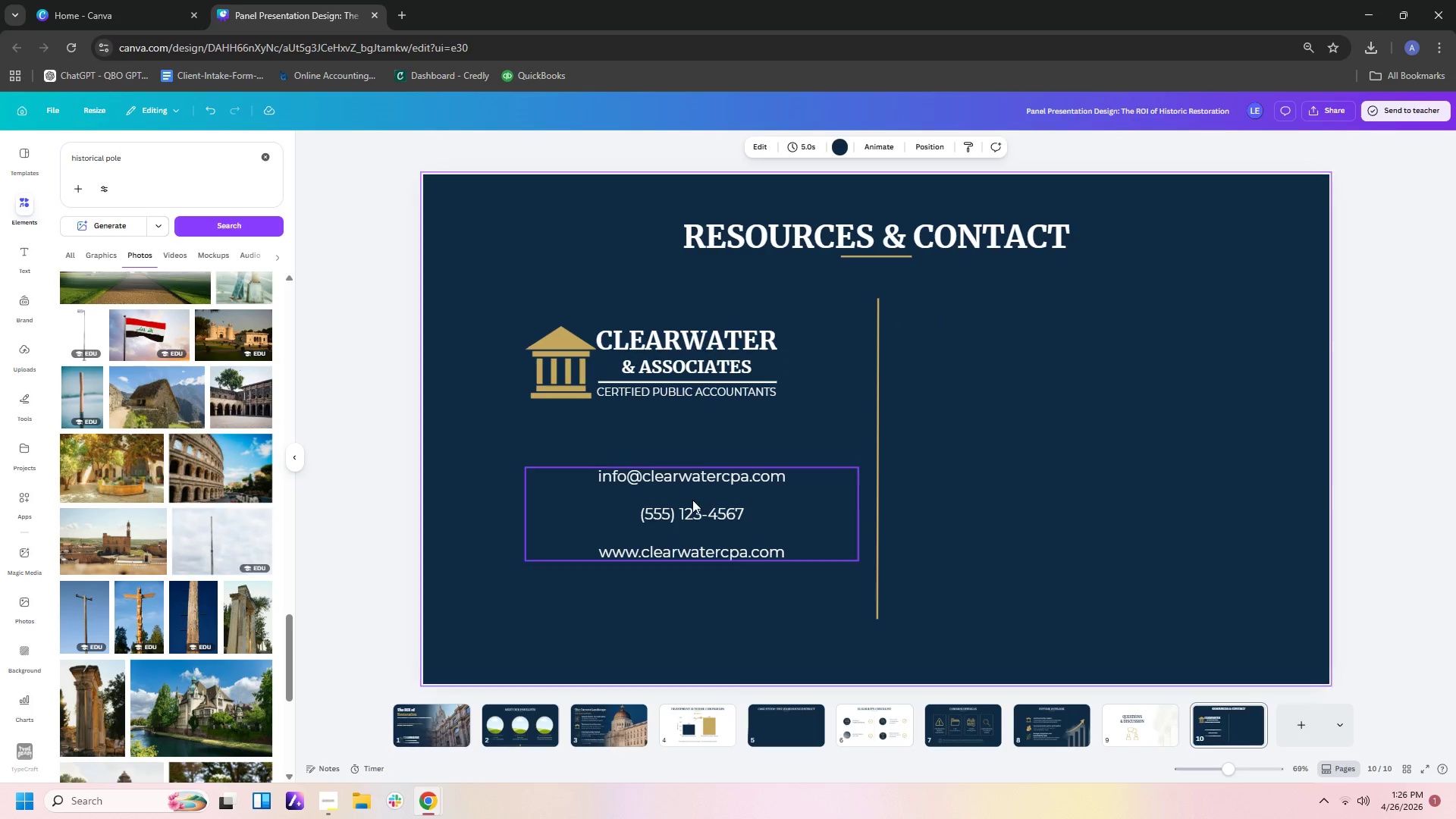 
left_click([692, 500])
 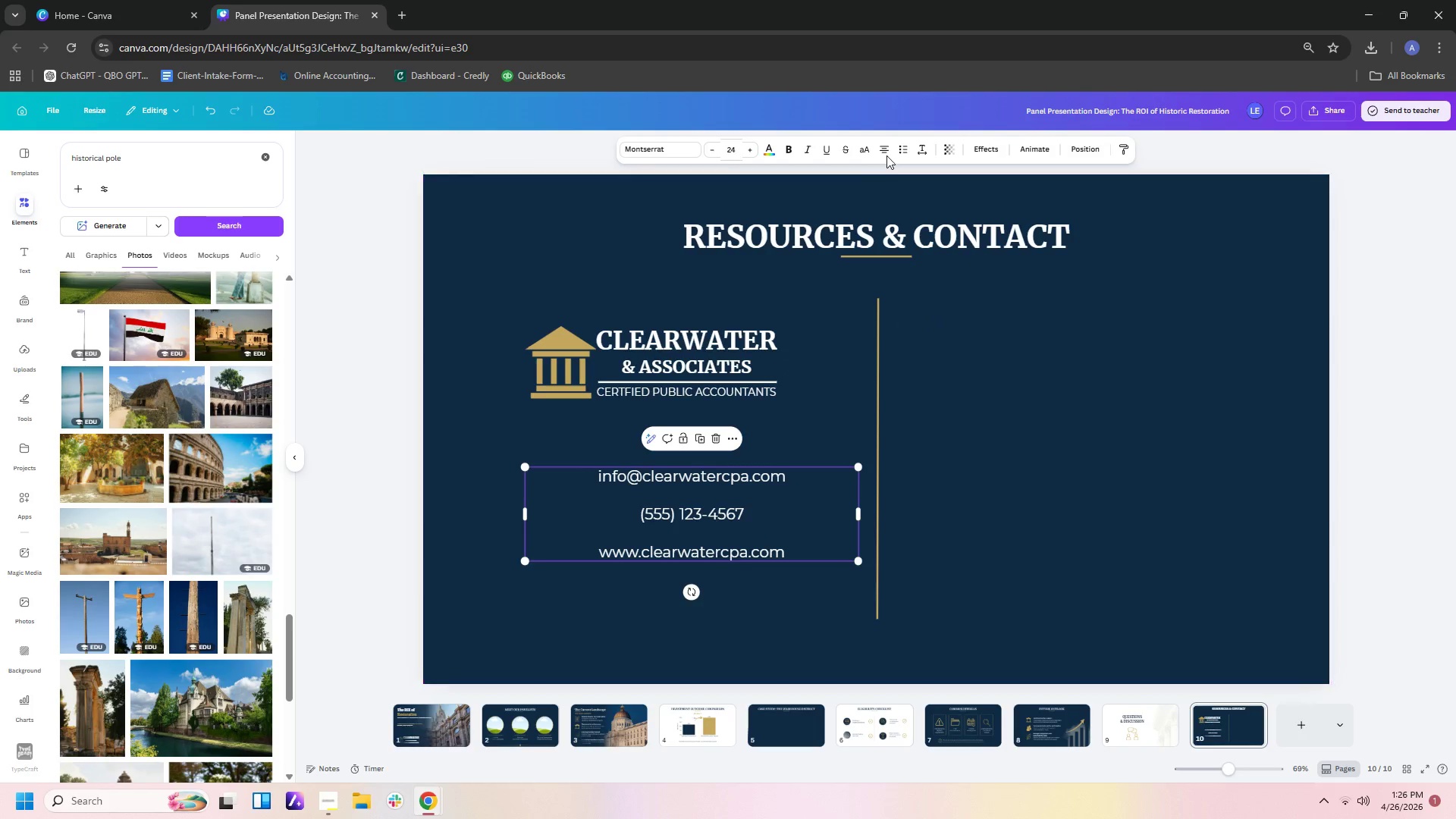 
left_click([884, 154])
 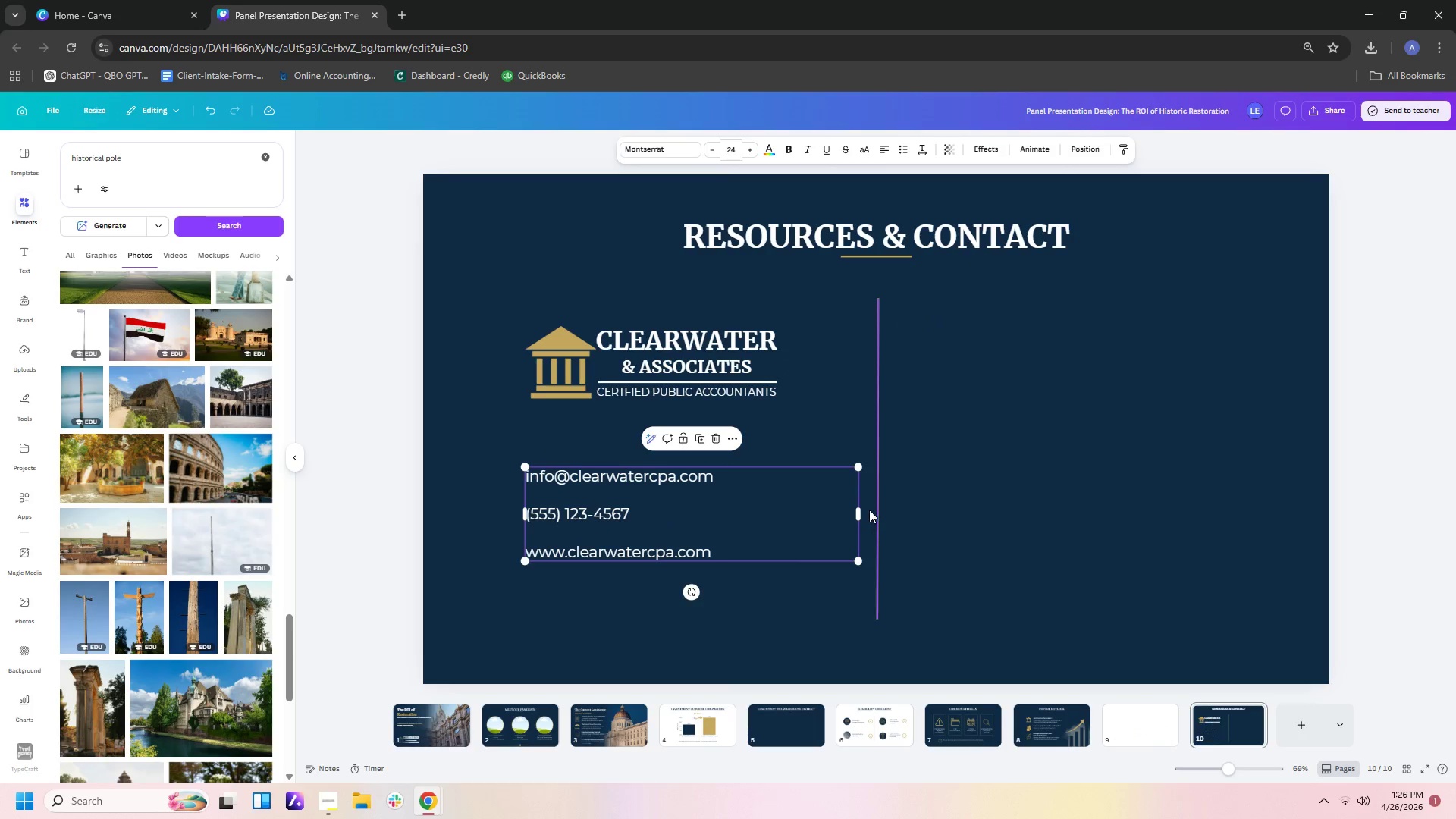 
left_click_drag(start_coordinate=[862, 513], to_coordinate=[749, 497])
 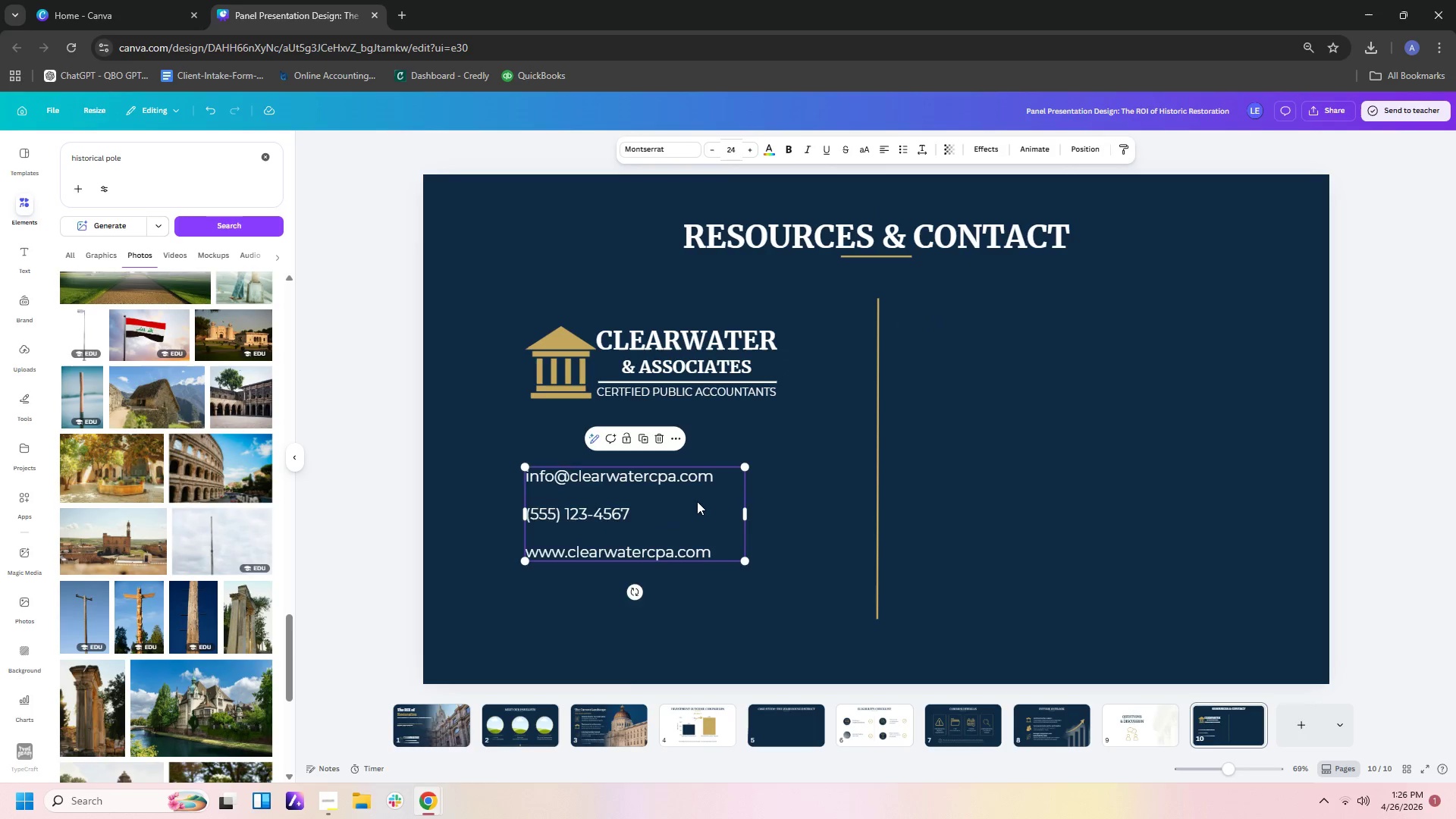 
left_click_drag(start_coordinate=[697, 501], to_coordinate=[809, 512])
 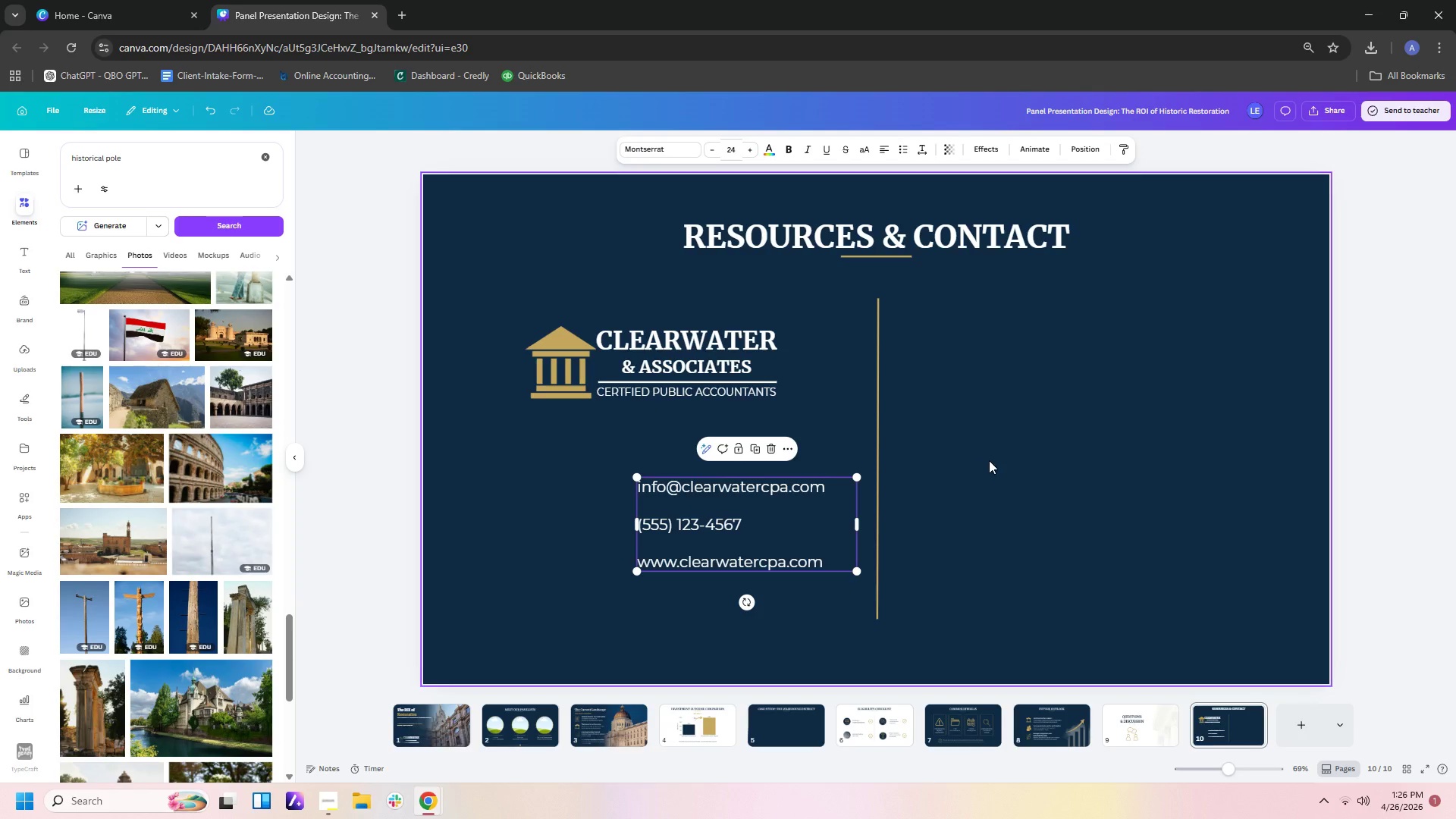 
left_click([989, 460])
 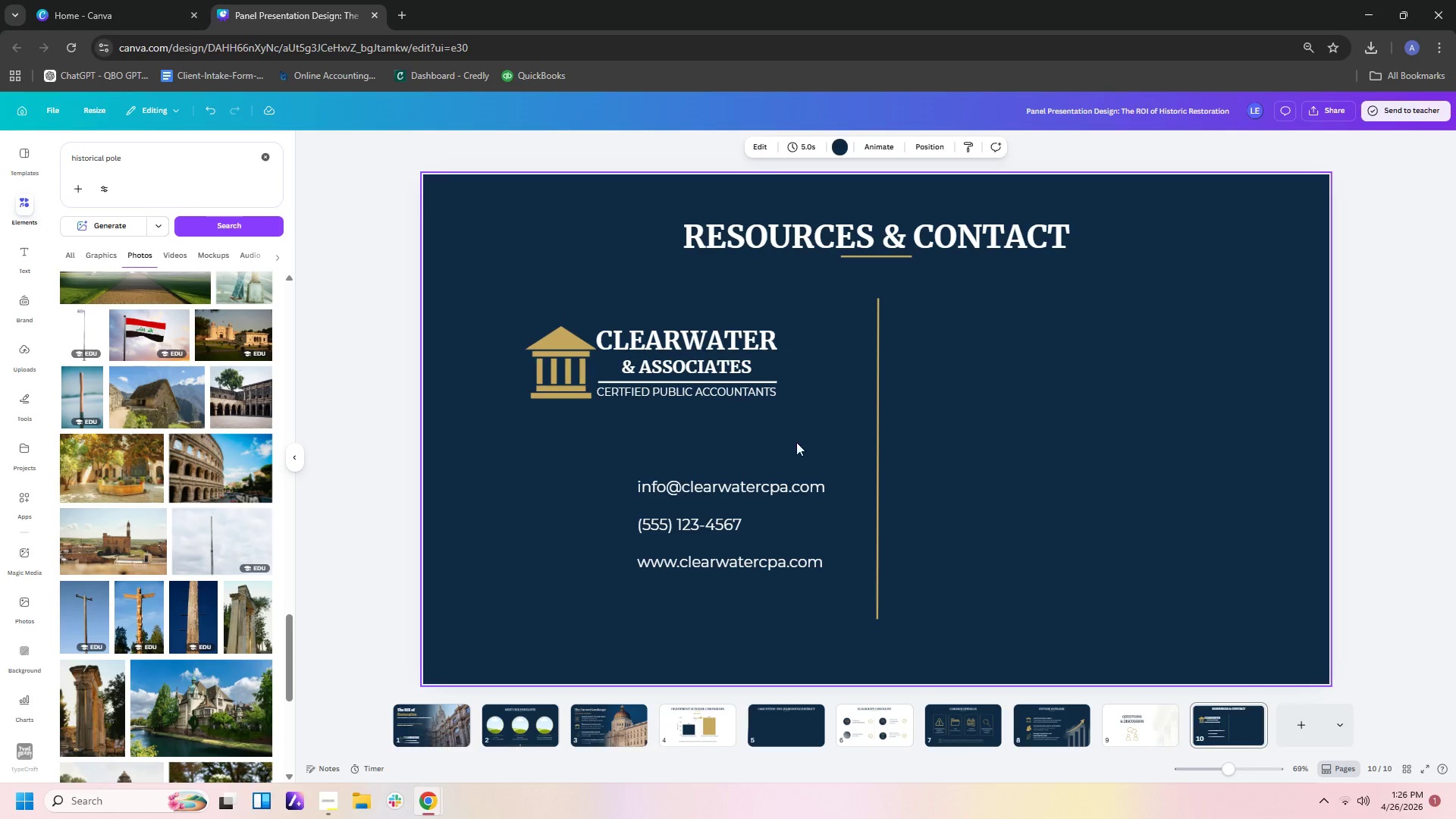 
left_click([770, 500])
 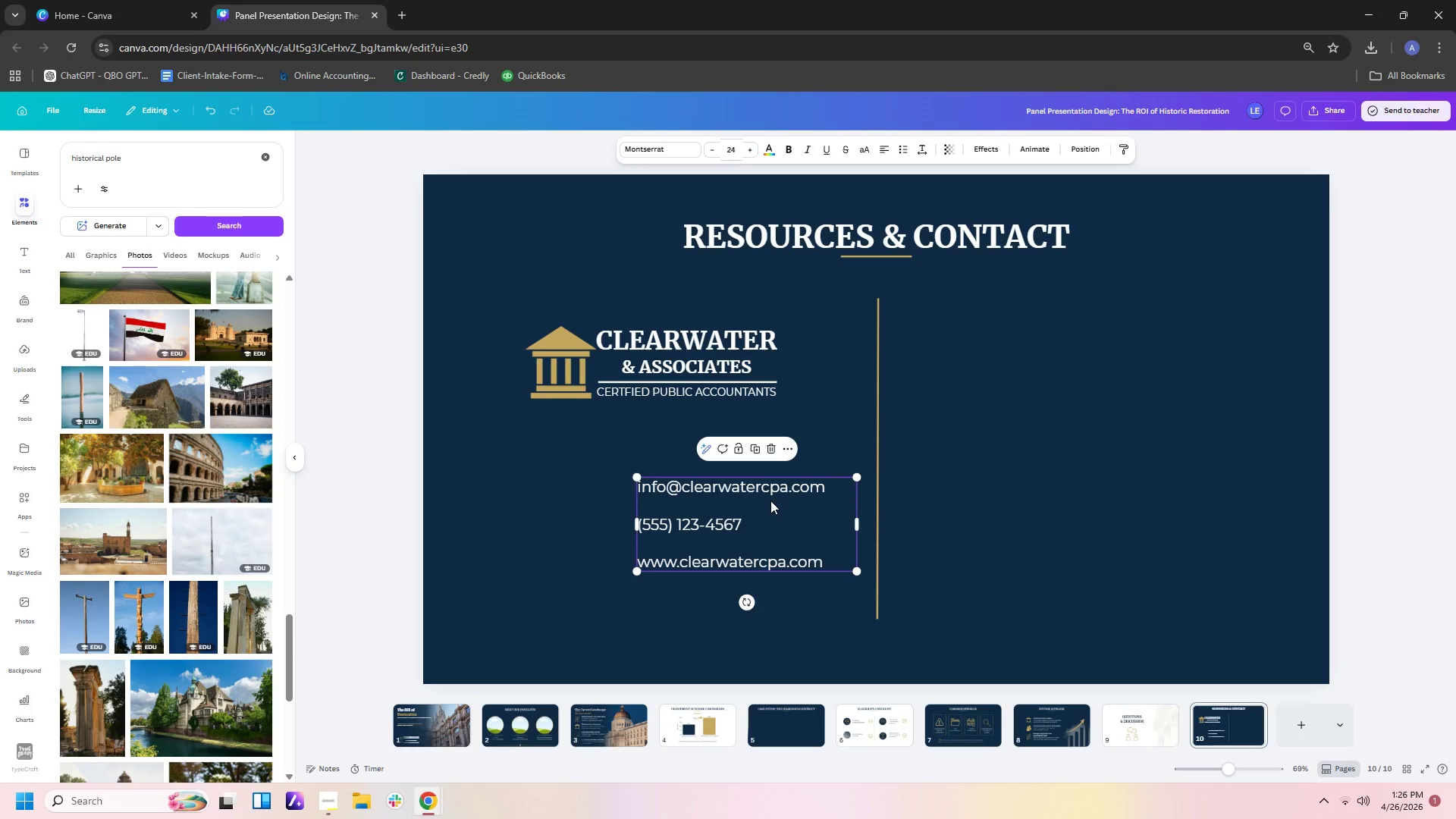 
key(Control+C)
 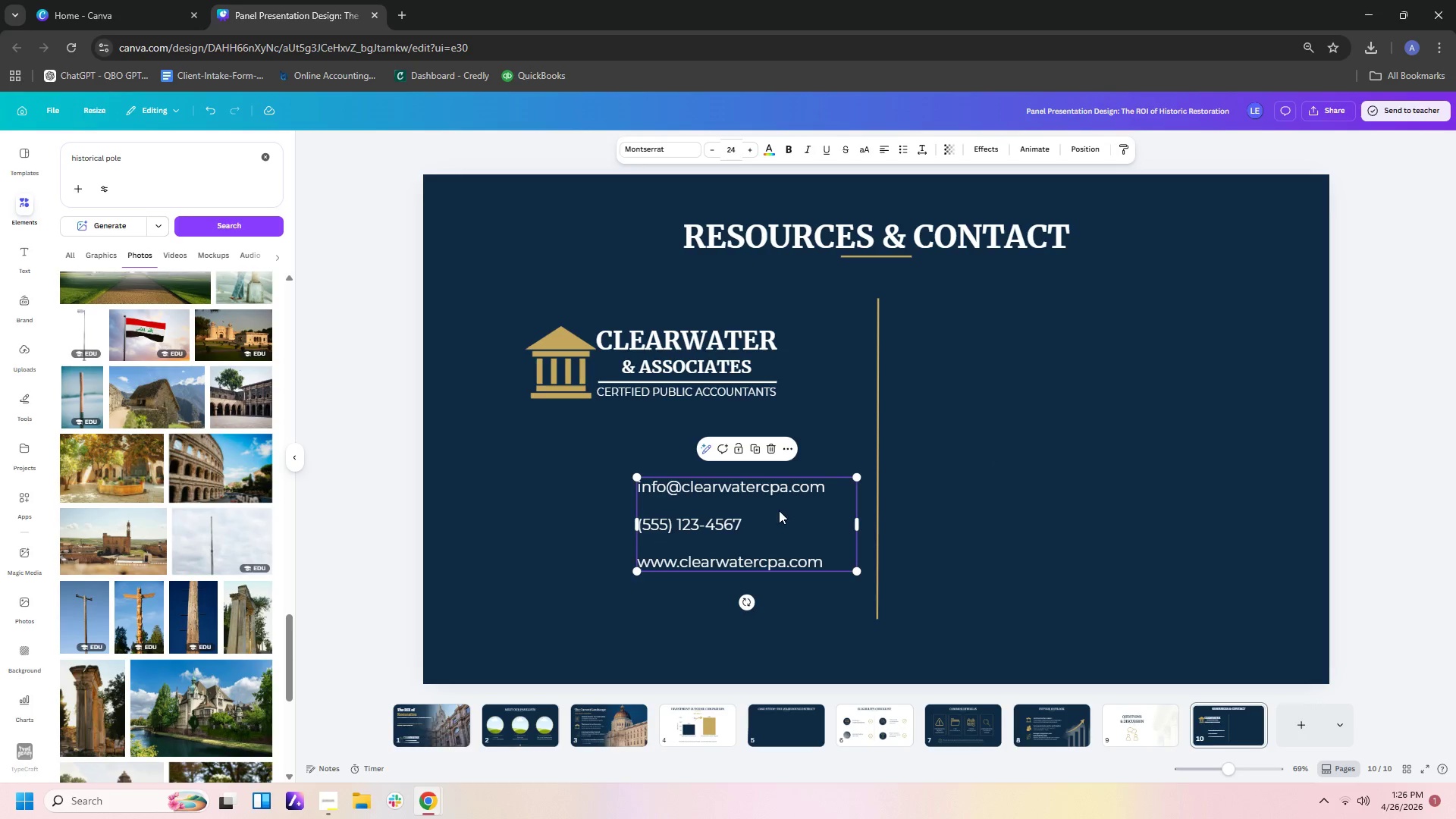 
key(Control+V)
 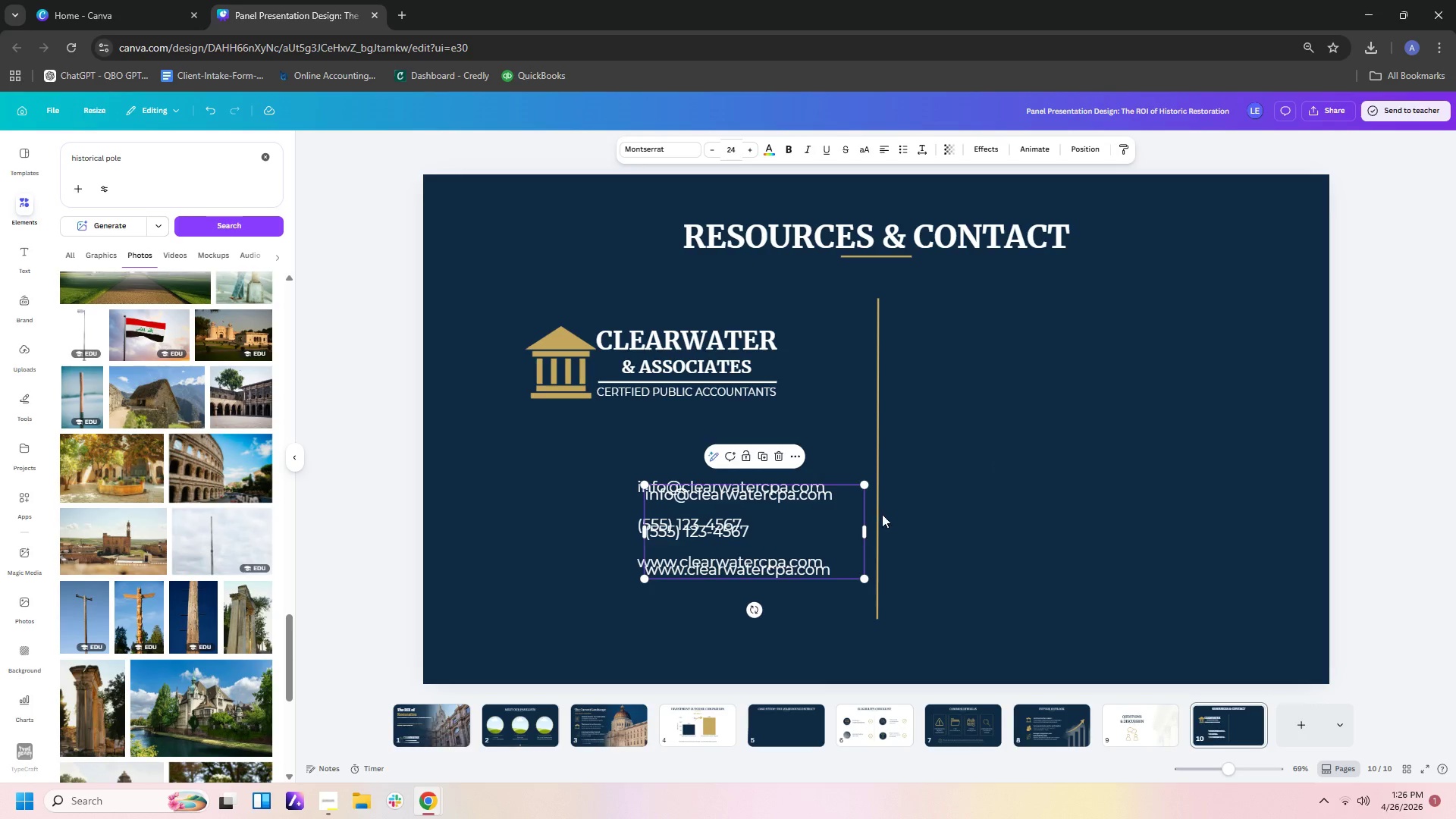 
left_click_drag(start_coordinate=[779, 518], to_coordinate=[1097, 363])
 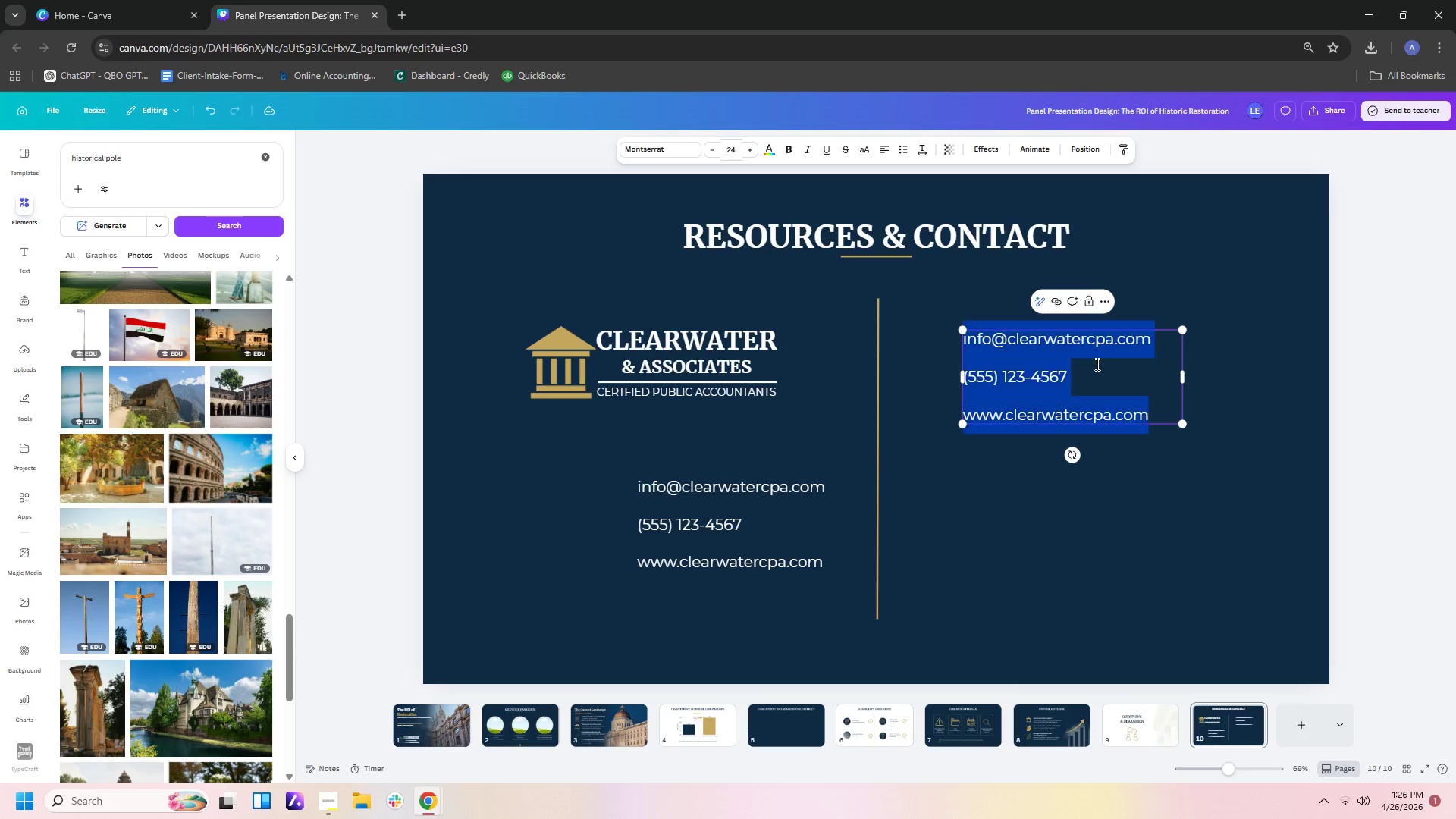 
double_click([1096, 364])
 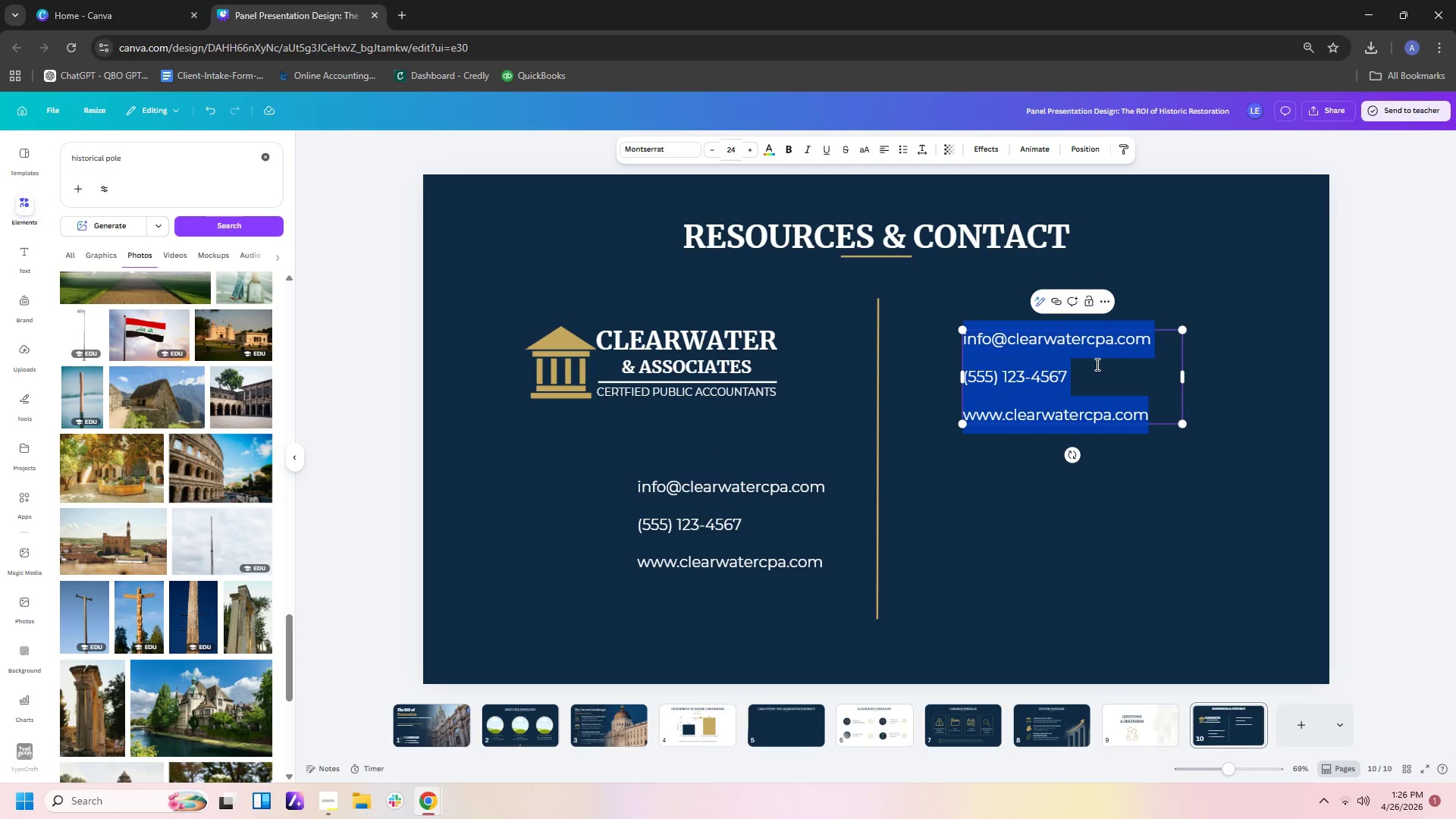 
type(SCAN TO ACCESS OUR FULL GUIDE & TAX CREDIT RESOURCES)
 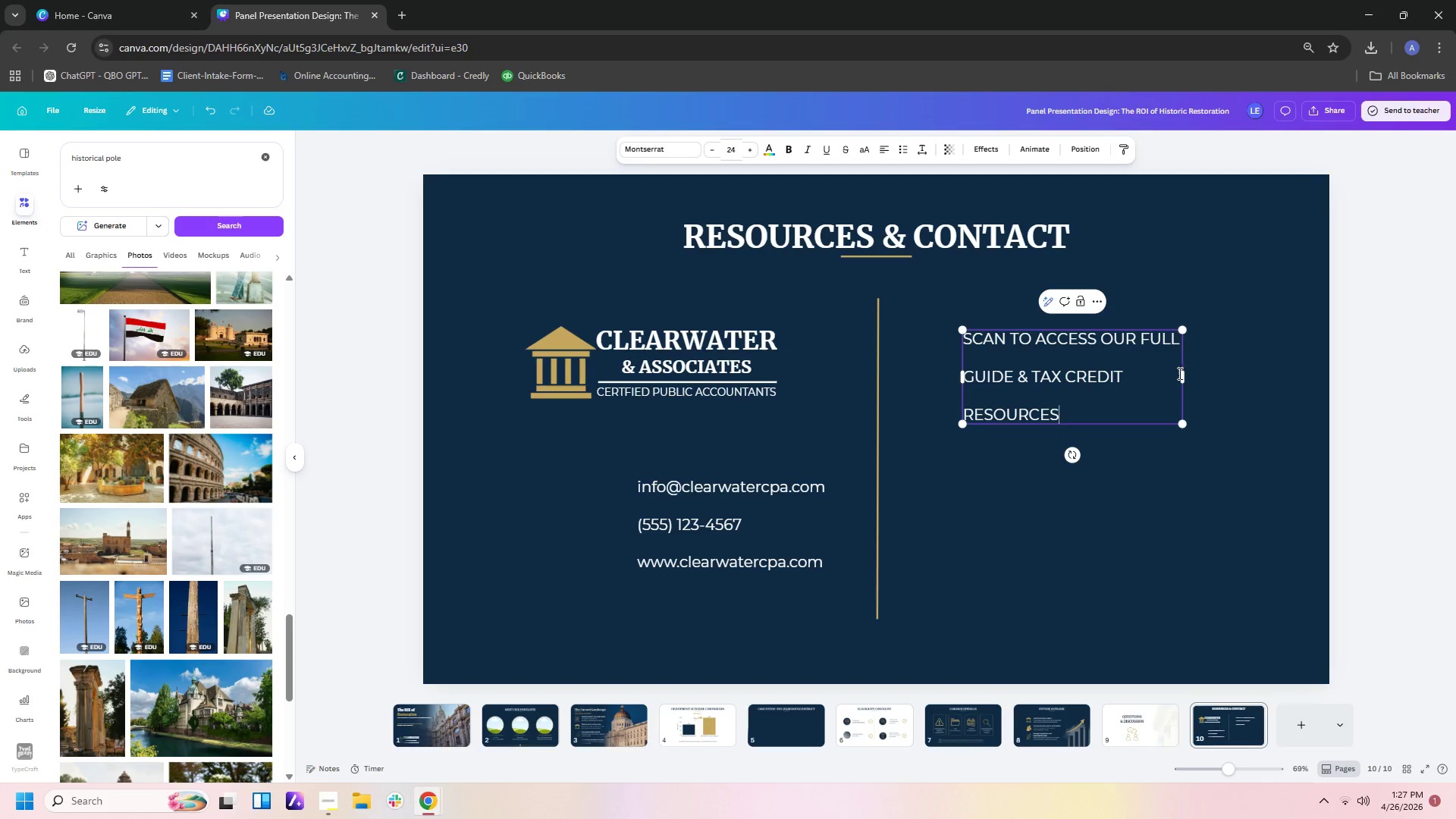 
left_click_drag(start_coordinate=[1185, 375], to_coordinate=[1110, 381])
 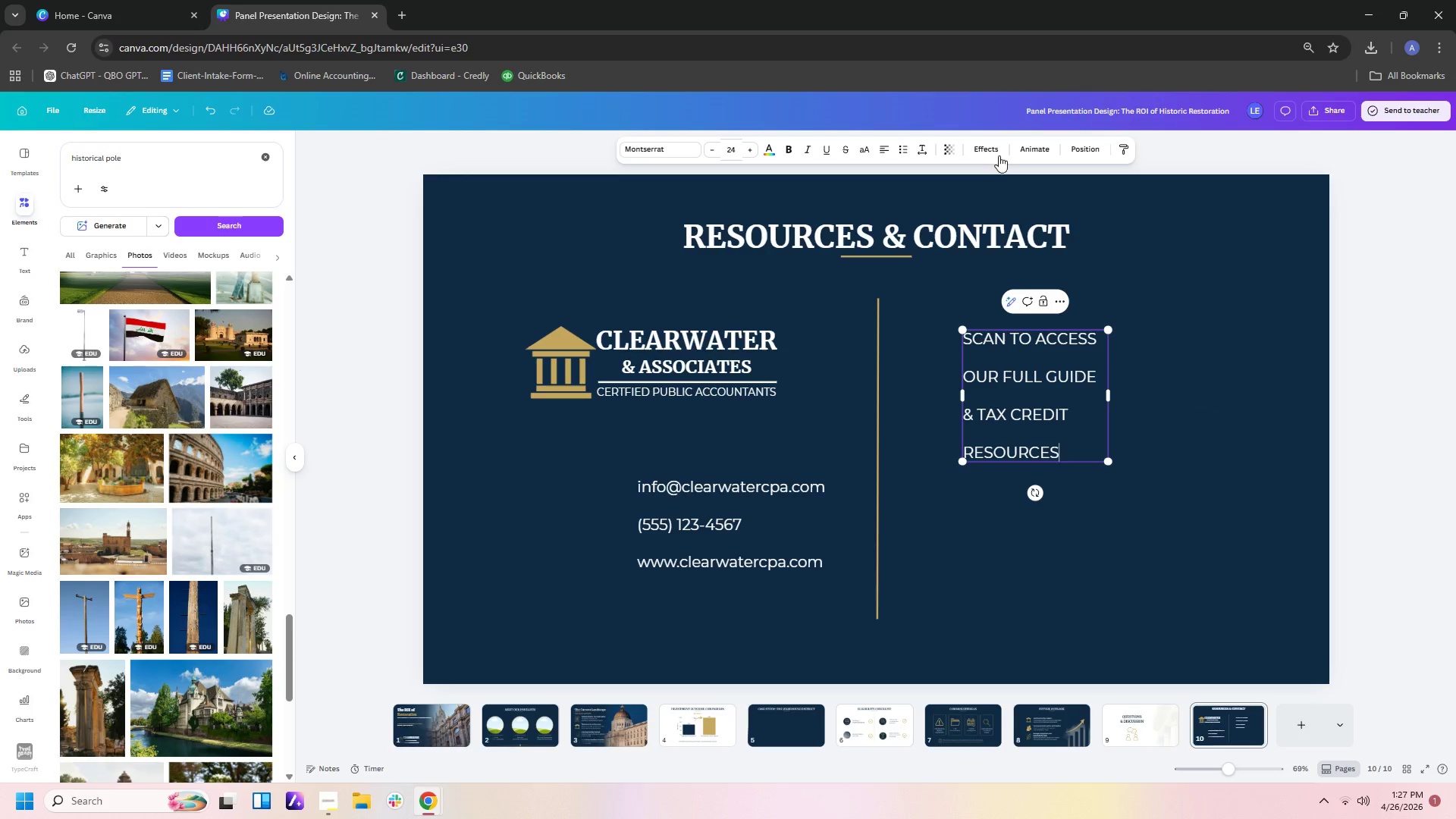 
left_click([920, 152])
 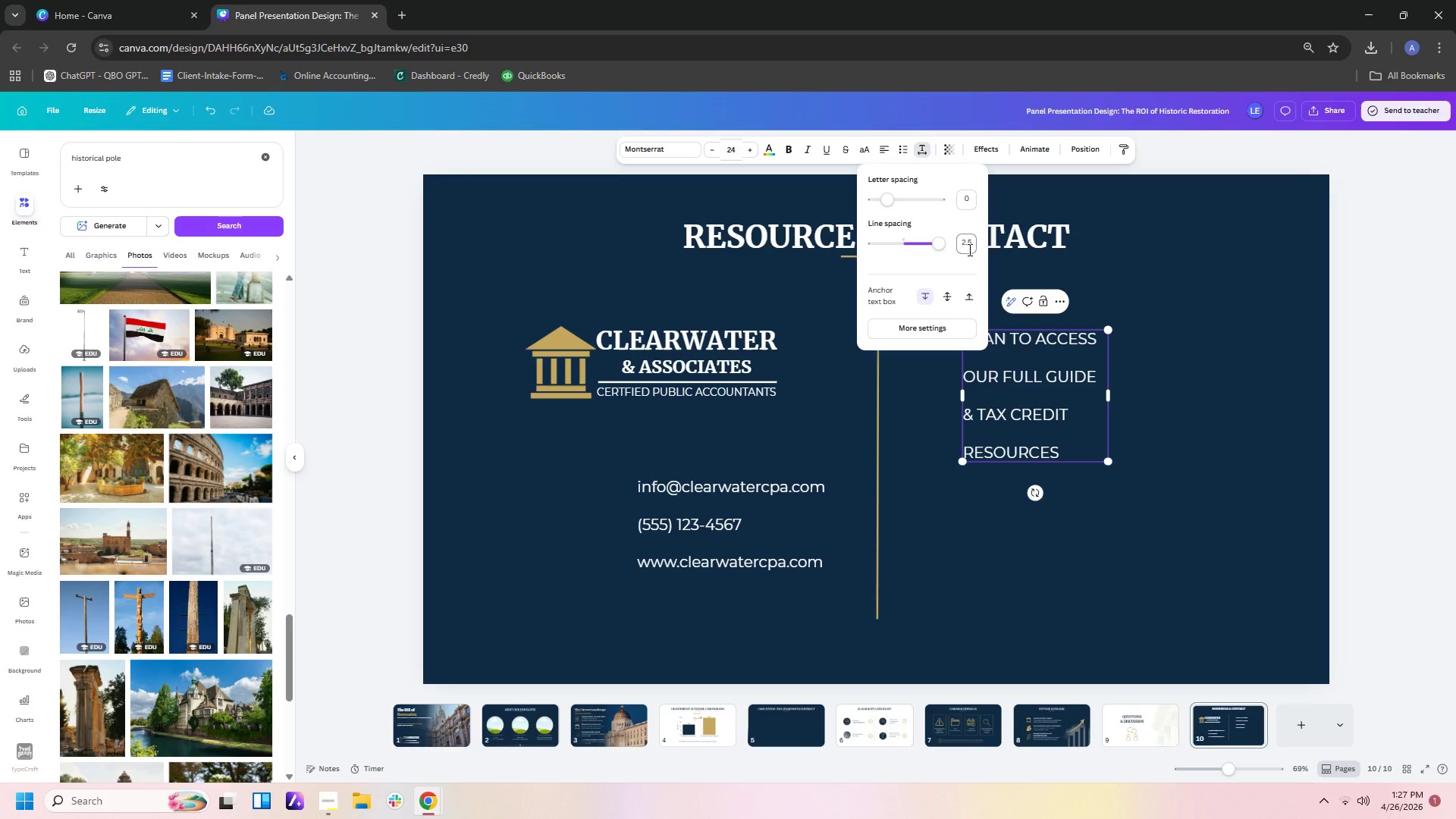 
left_click([968, 249])
 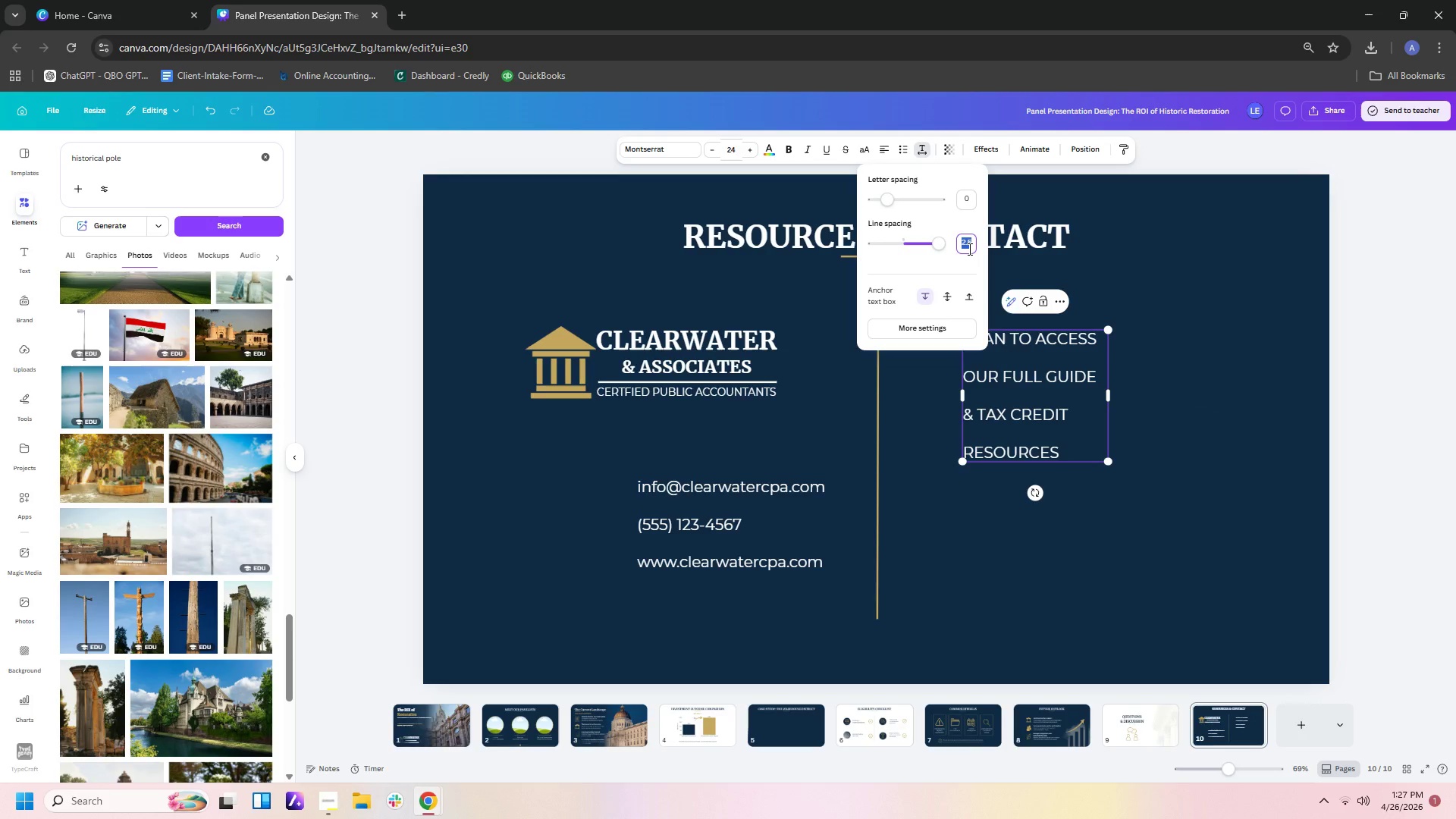 
key(Numpad1)
 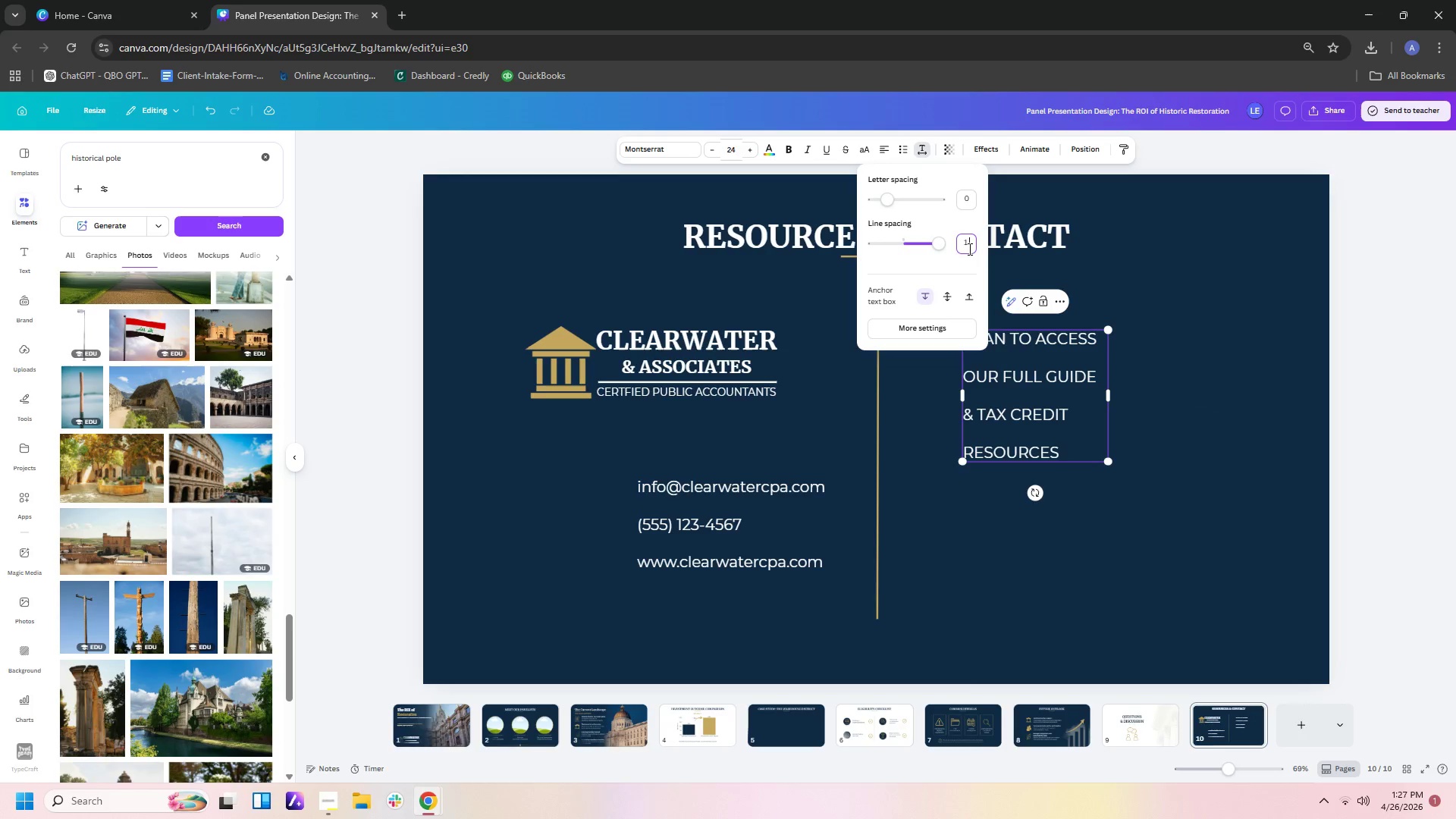 
key(NumpadDecimal)
 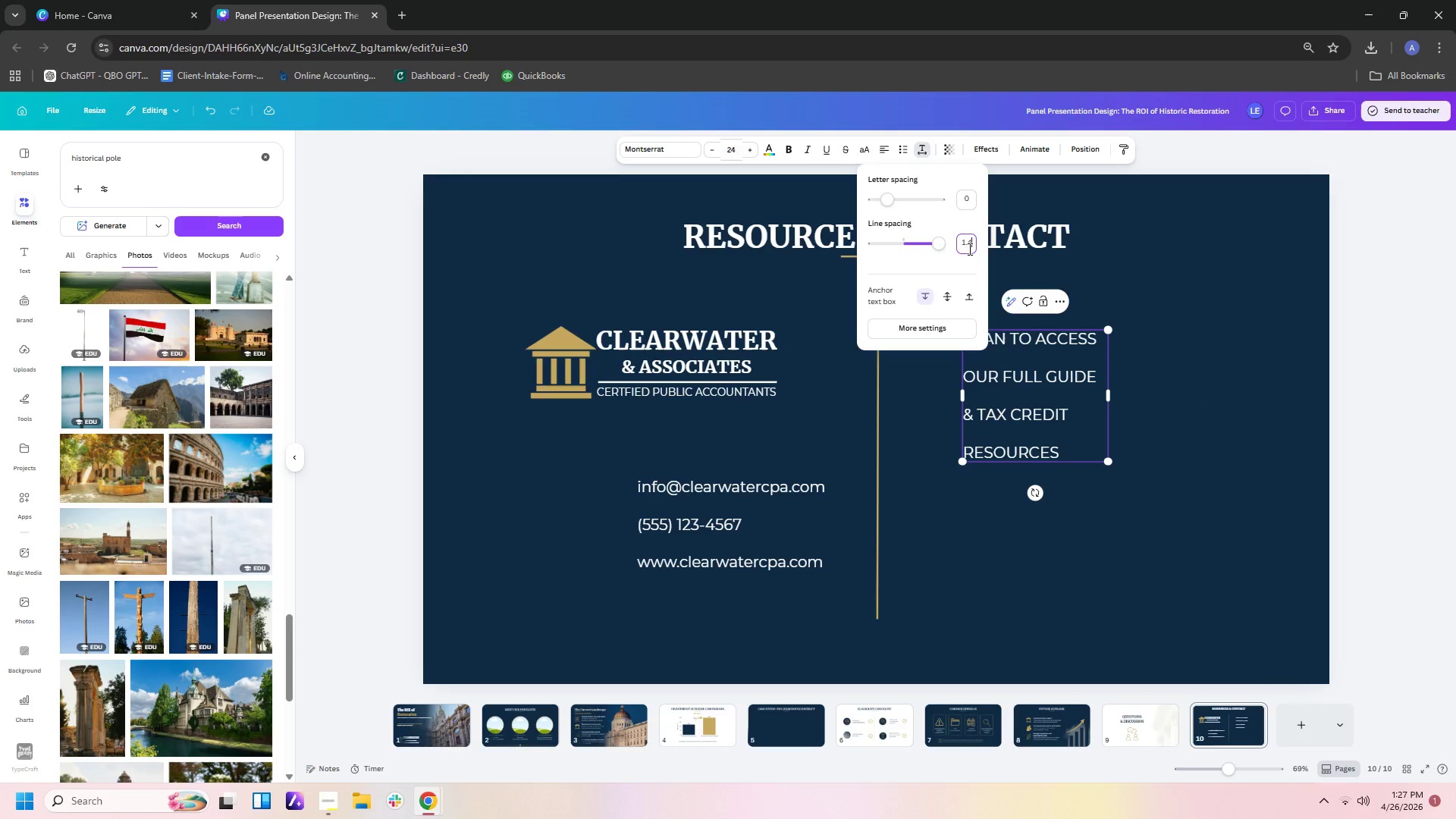 
key(Numpad4)
 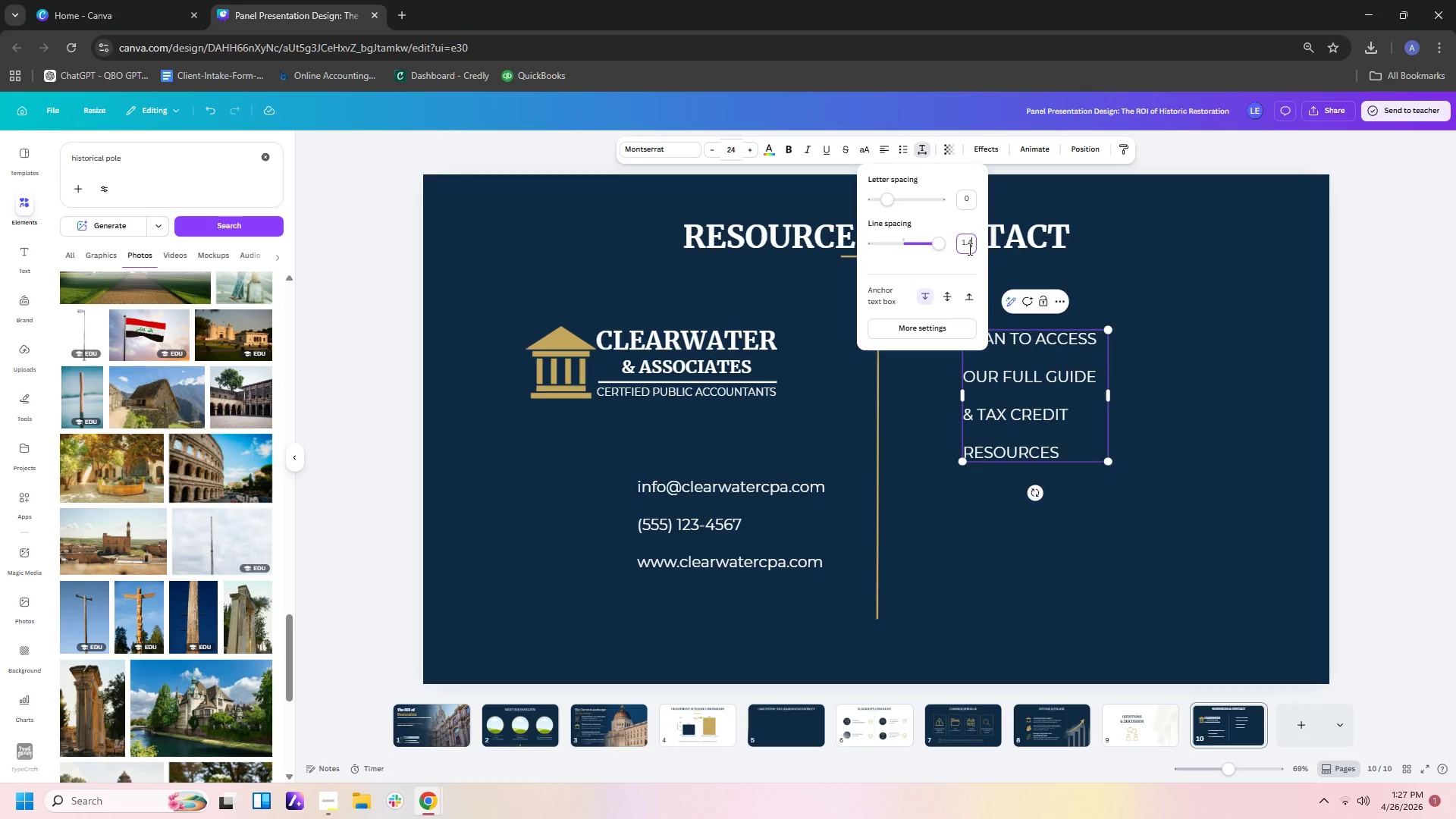 
key(NumpadEnter)
 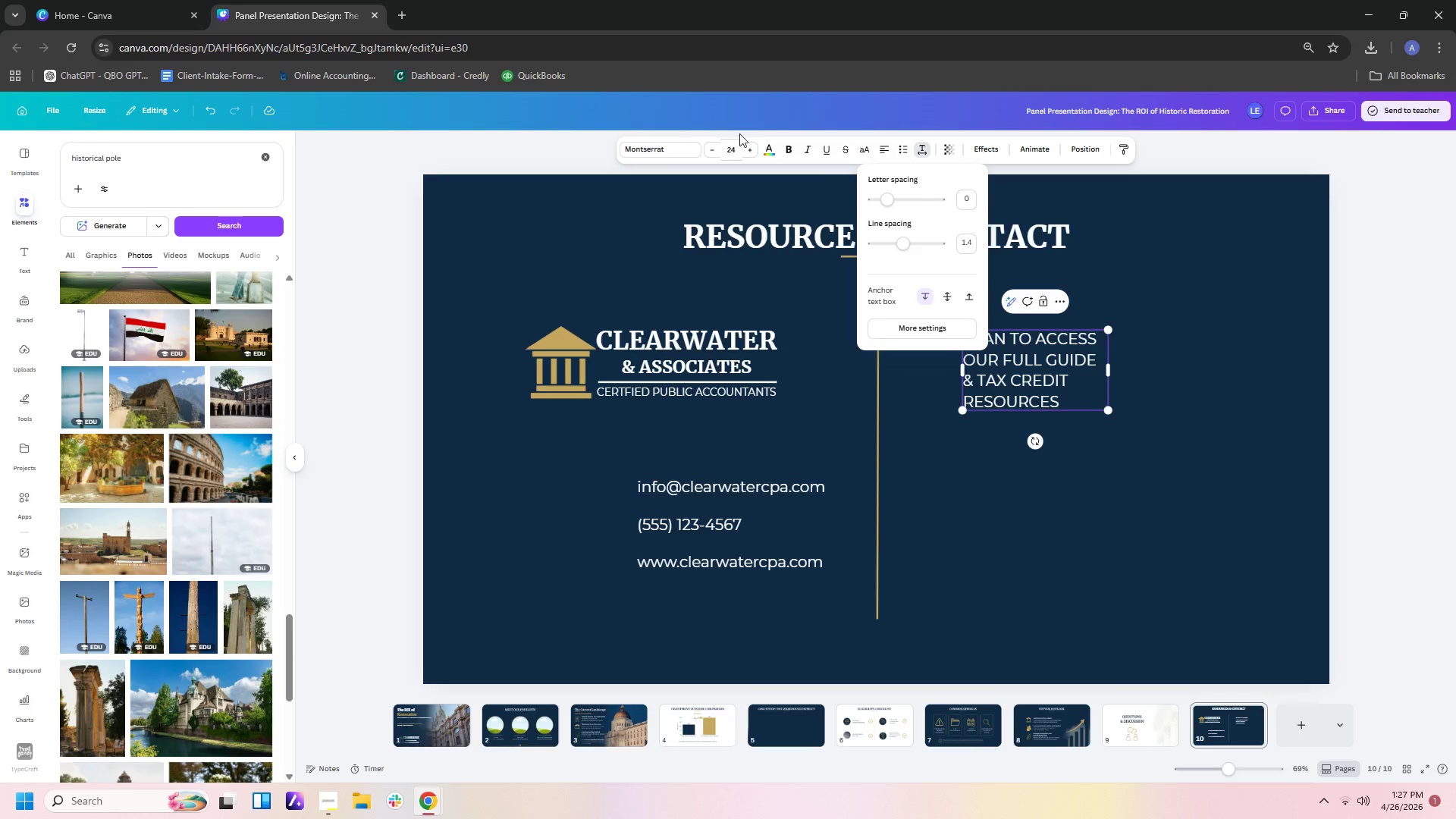 
left_click([770, 151])
 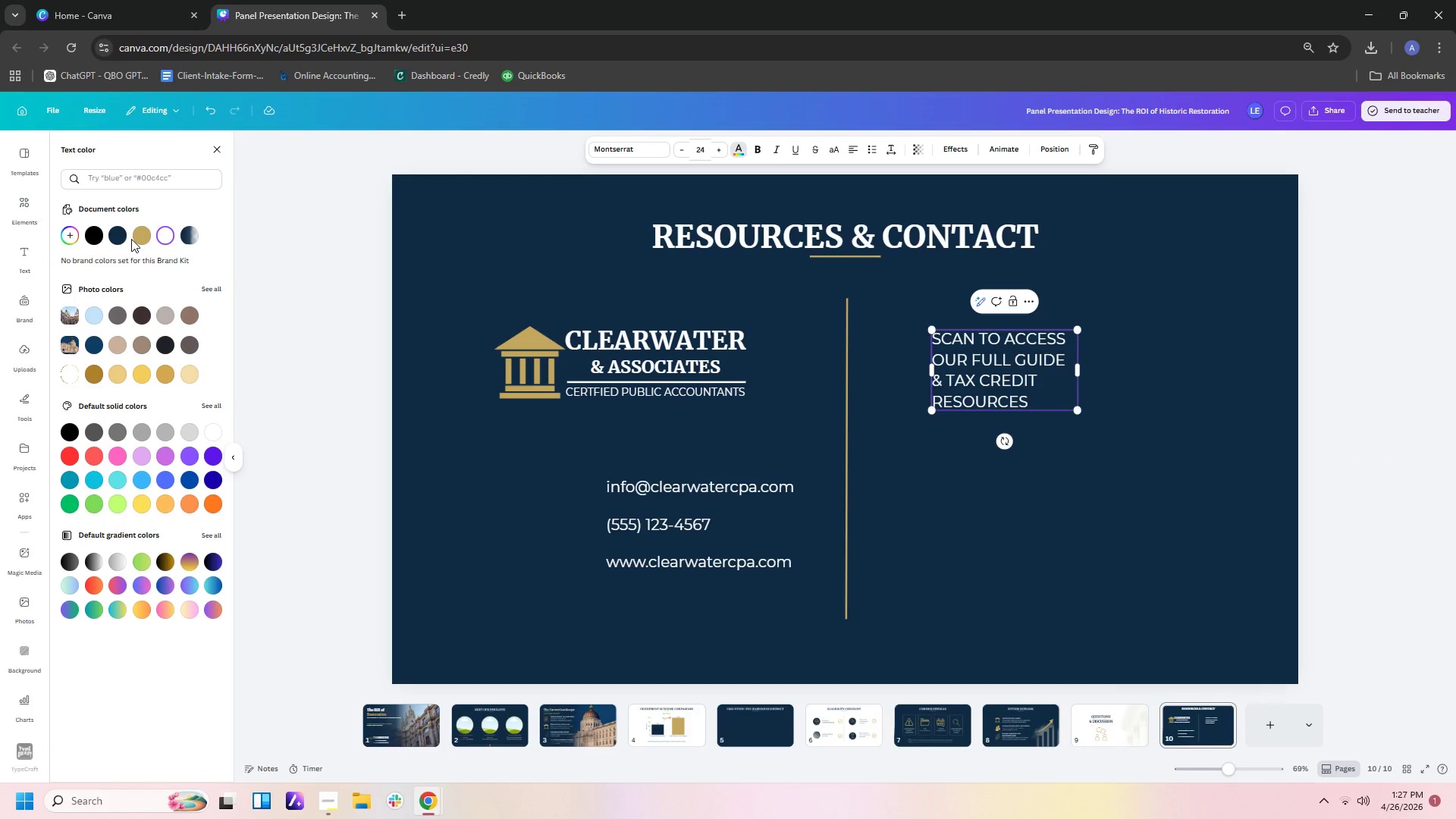 
double_click([143, 240])
 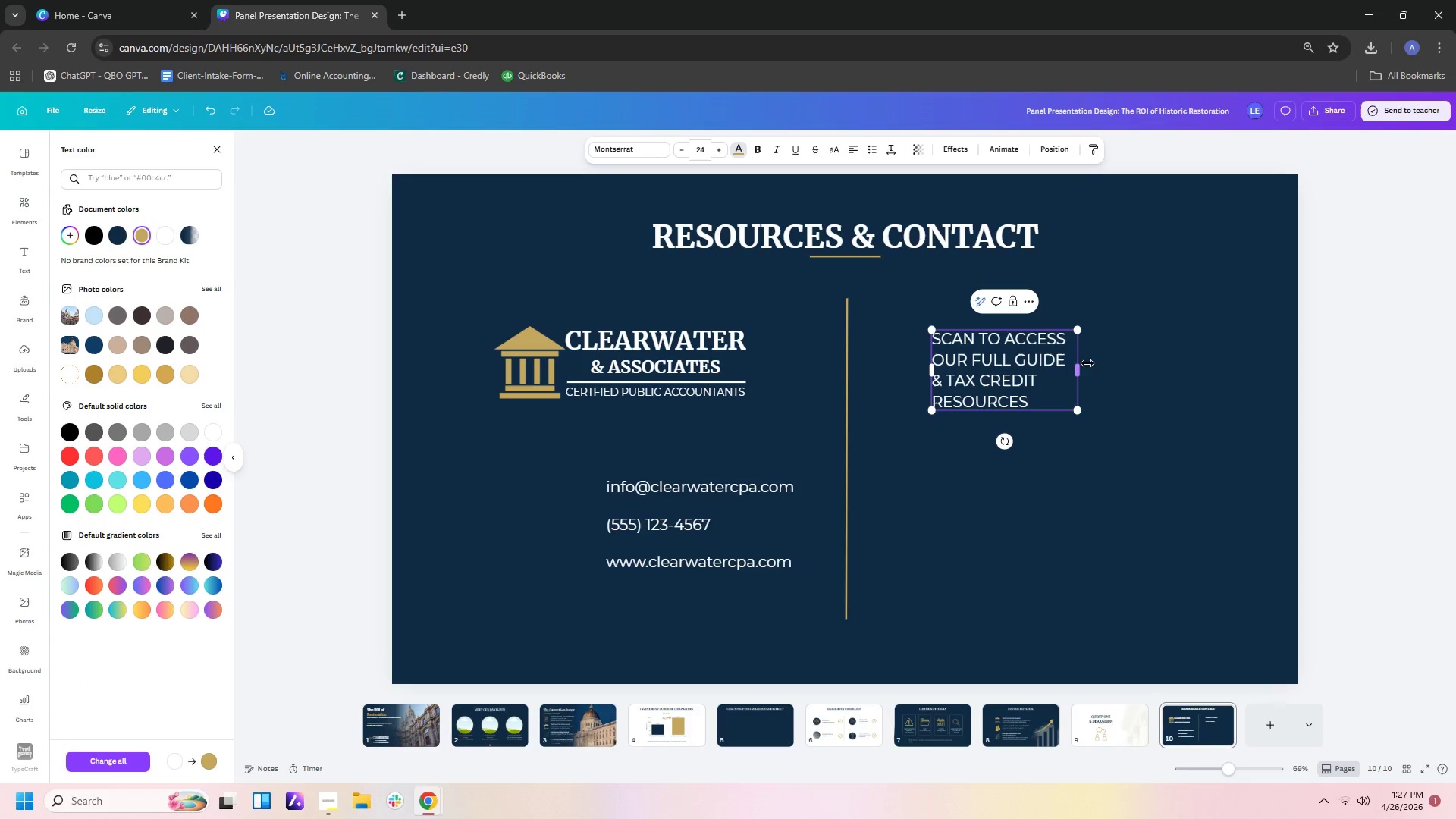 
left_click([1116, 388])
 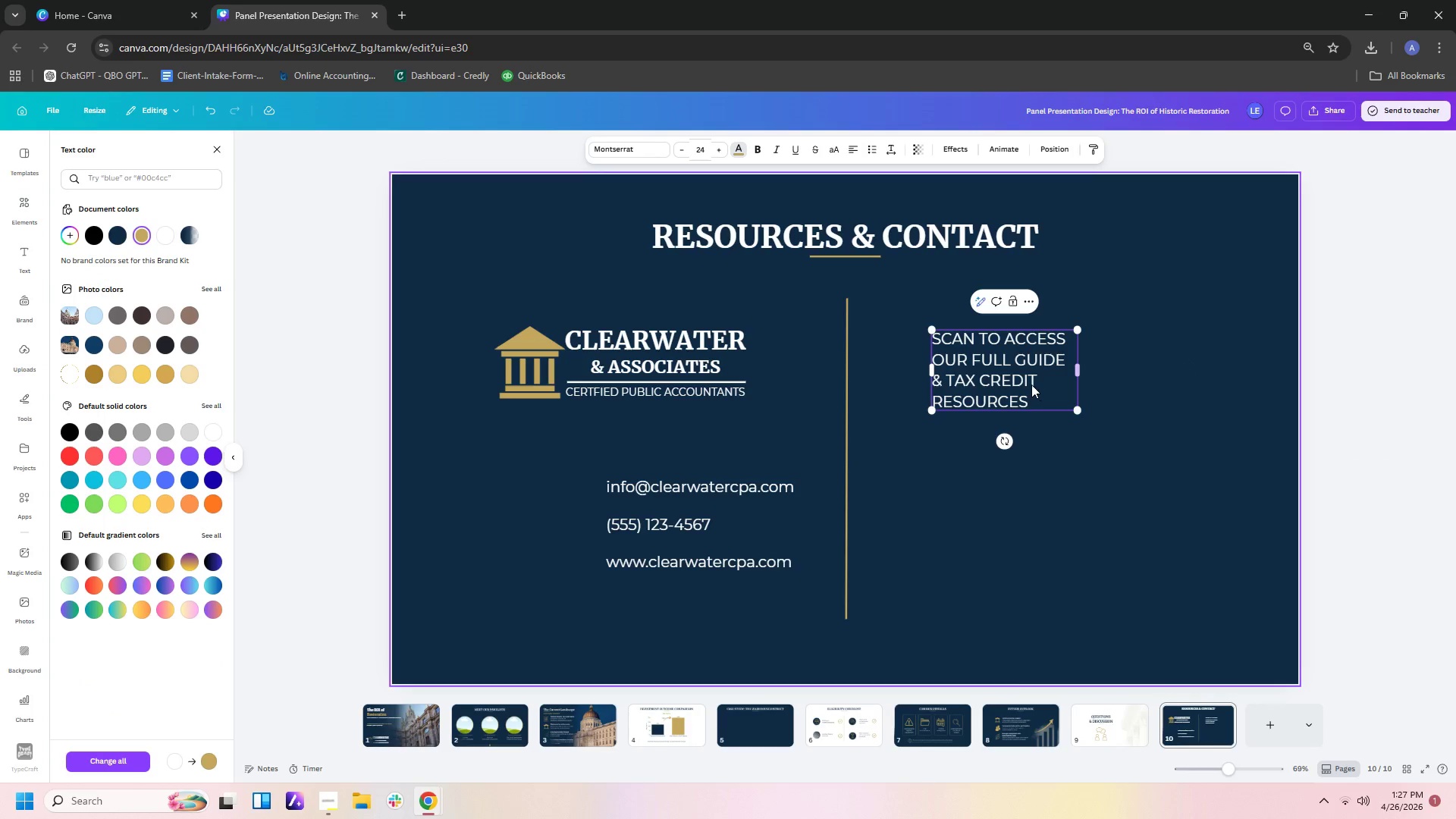 
left_click([1031, 384])
 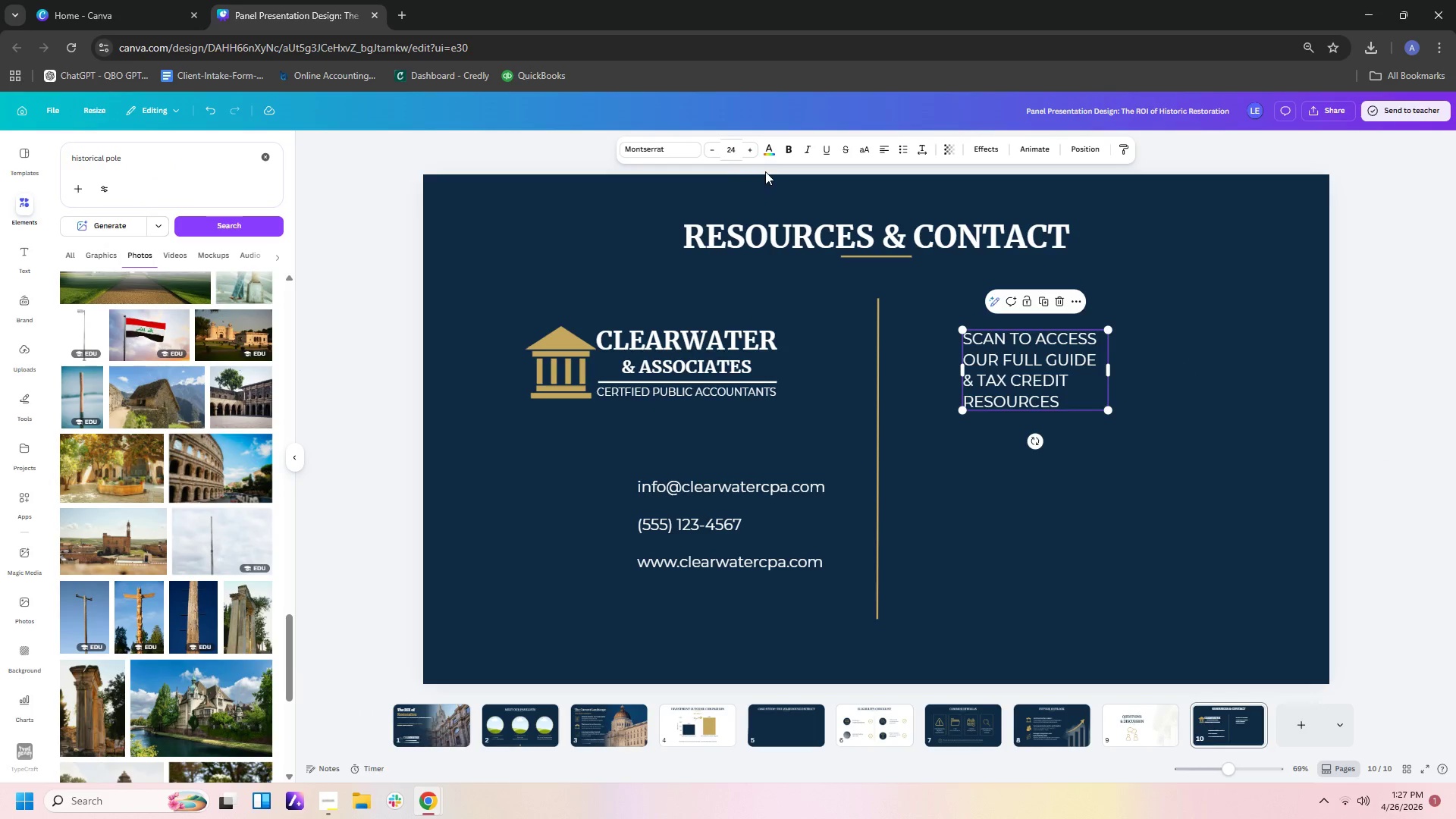 
left_click([770, 146])
 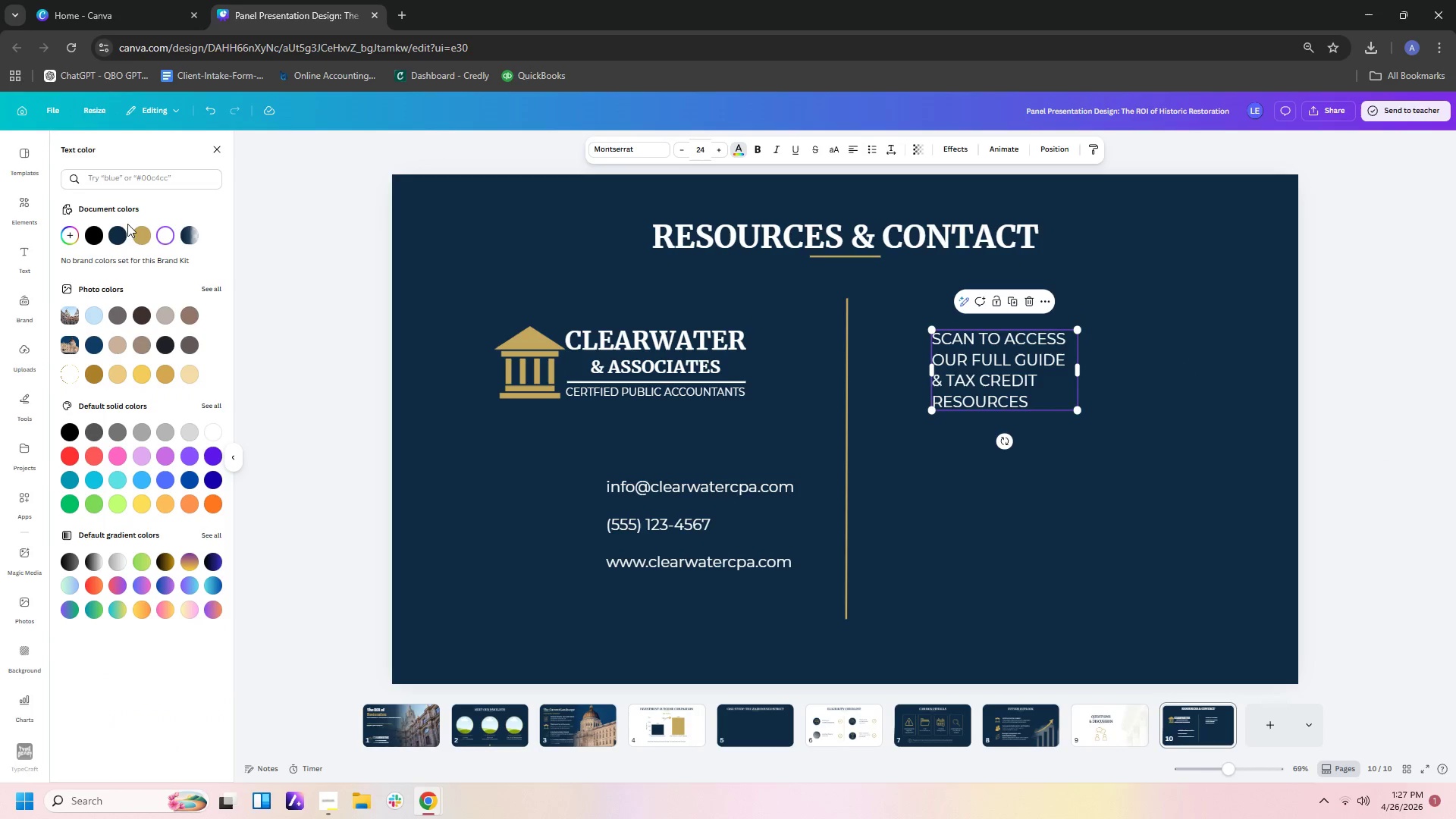 
left_click([139, 234])
 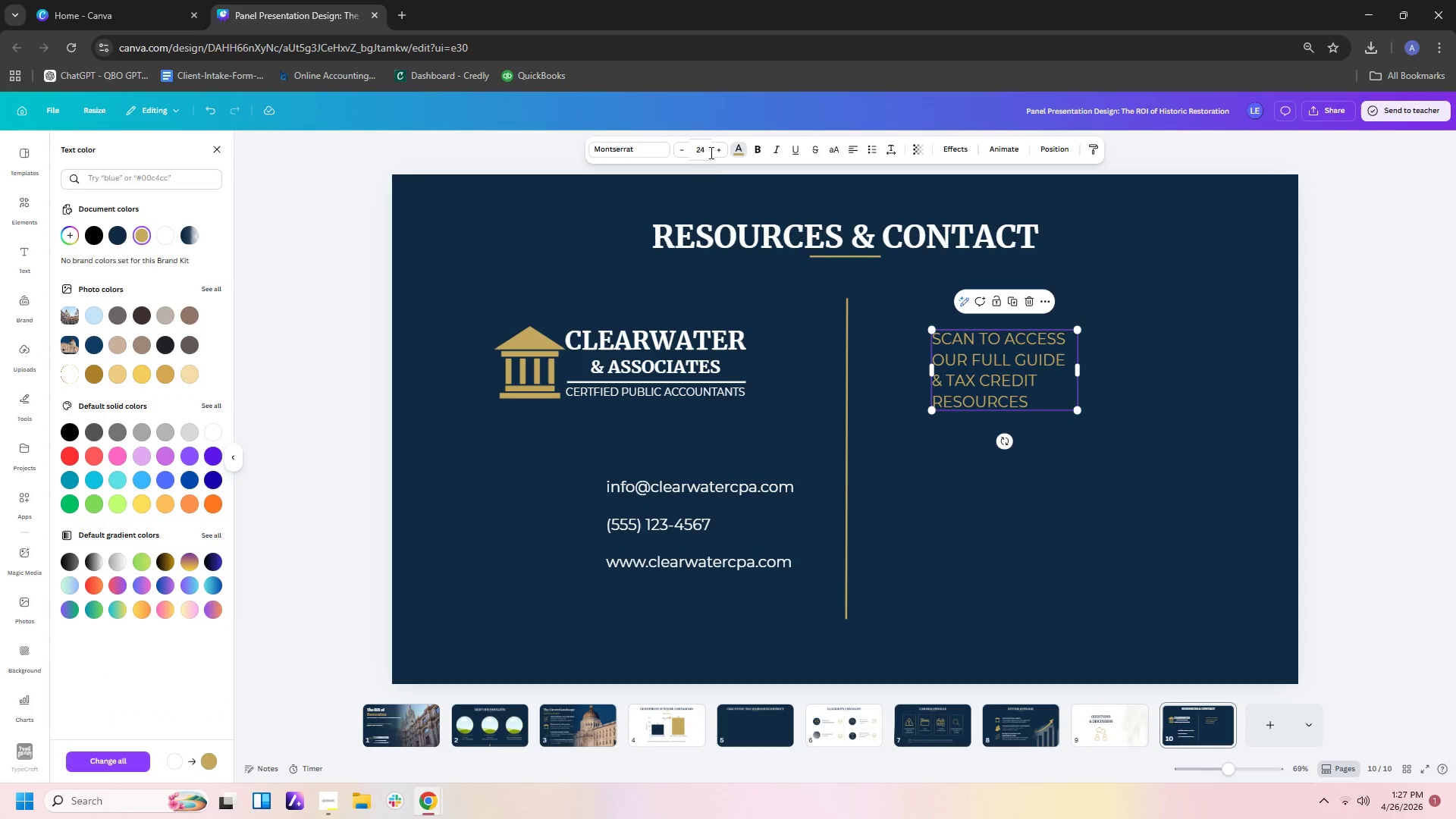 
left_click_drag(start_coordinate=[708, 152], to_coordinate=[693, 150])
 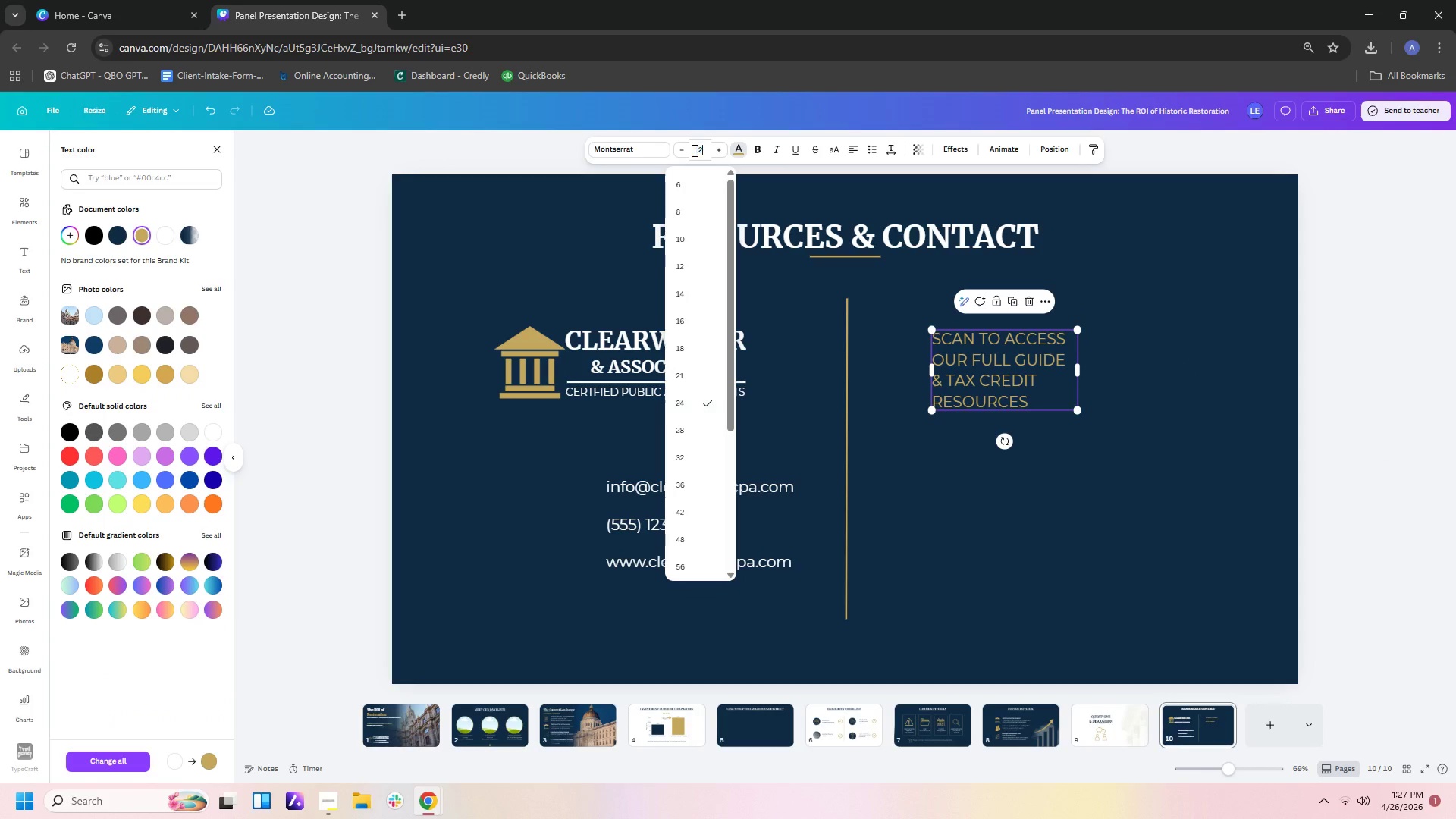 
key(Numpad2)
 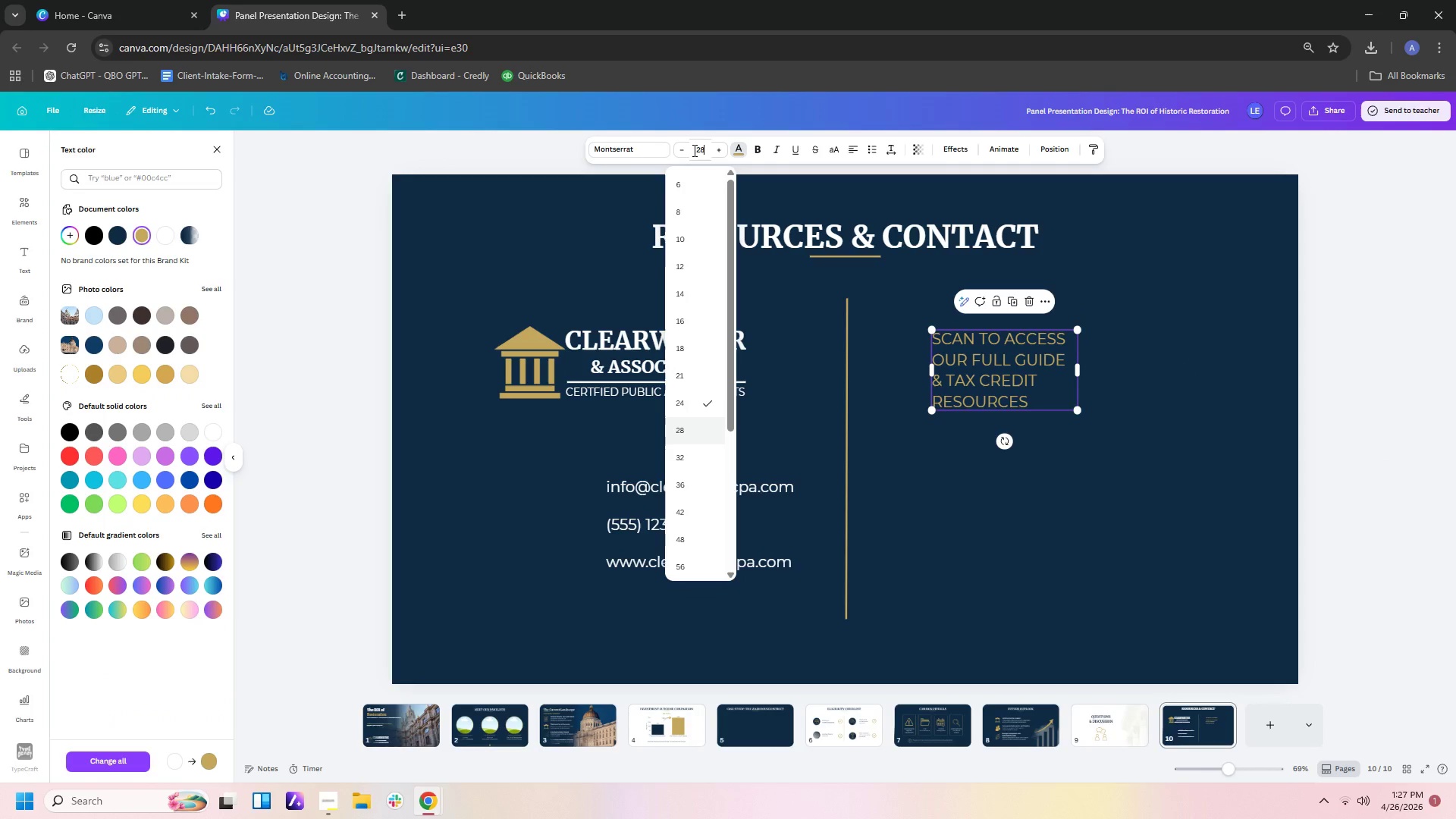 
key(Numpad8)
 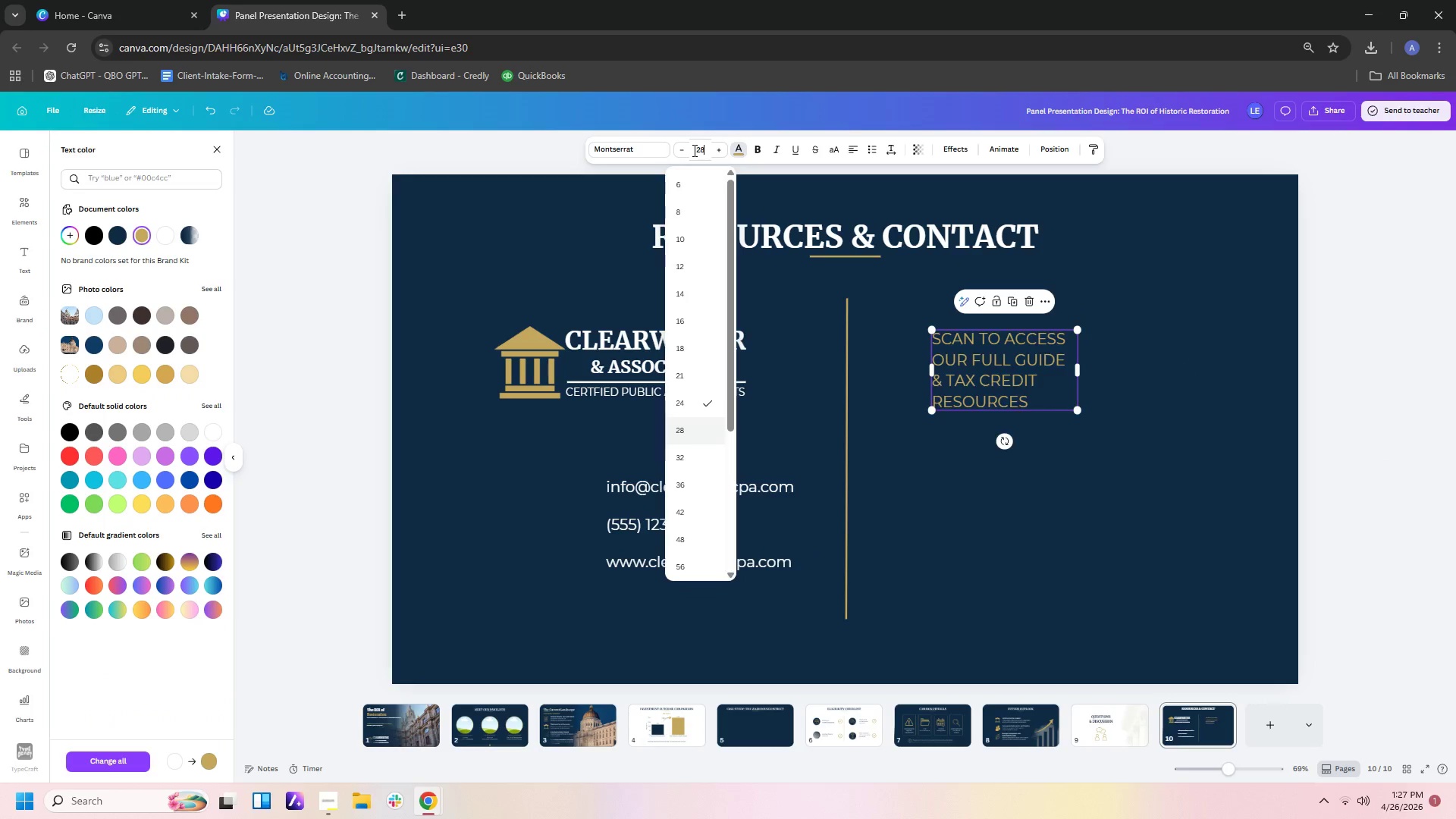 
key(Enter)
 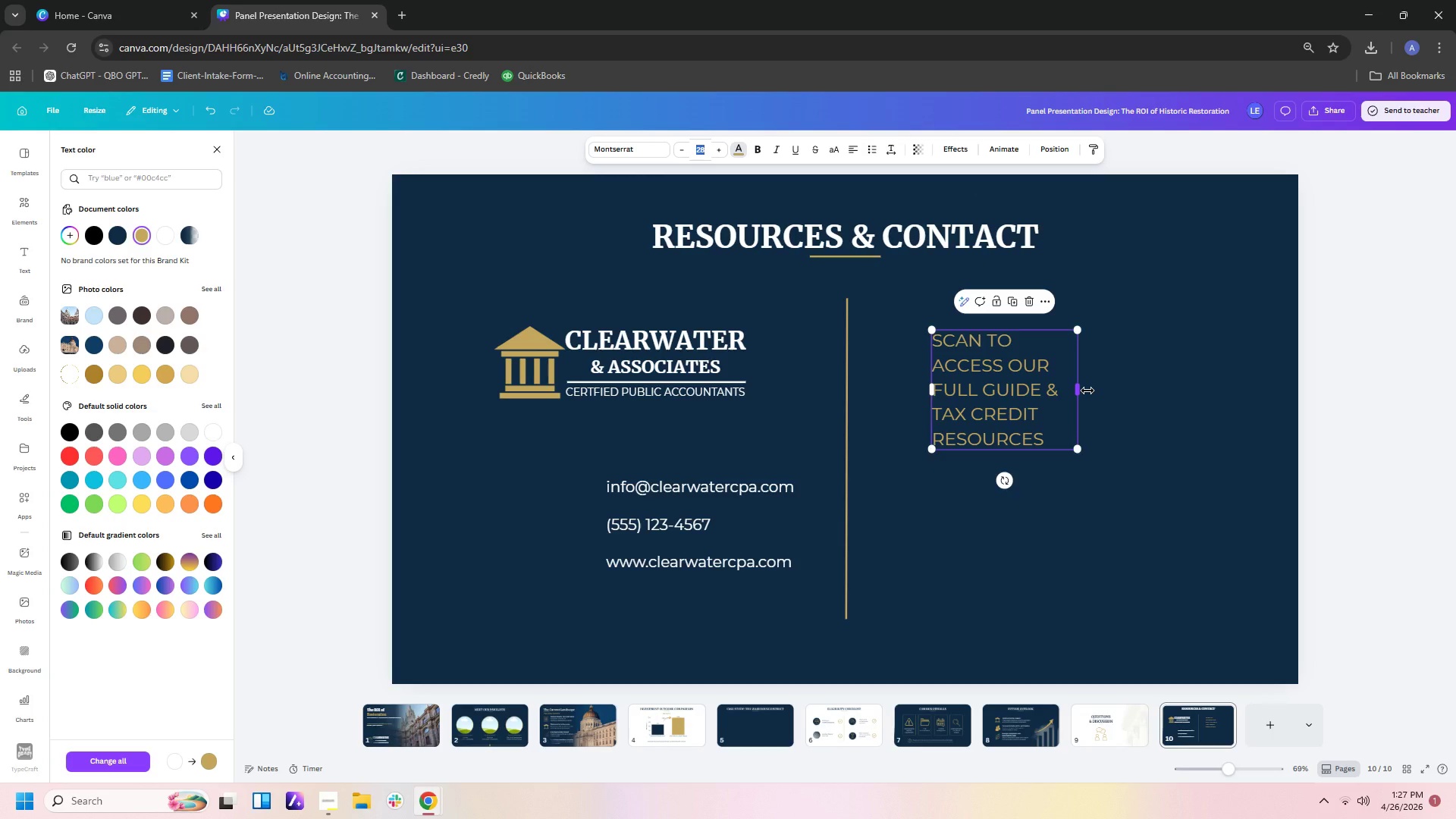 
left_click_drag(start_coordinate=[1078, 390], to_coordinate=[1095, 390])
 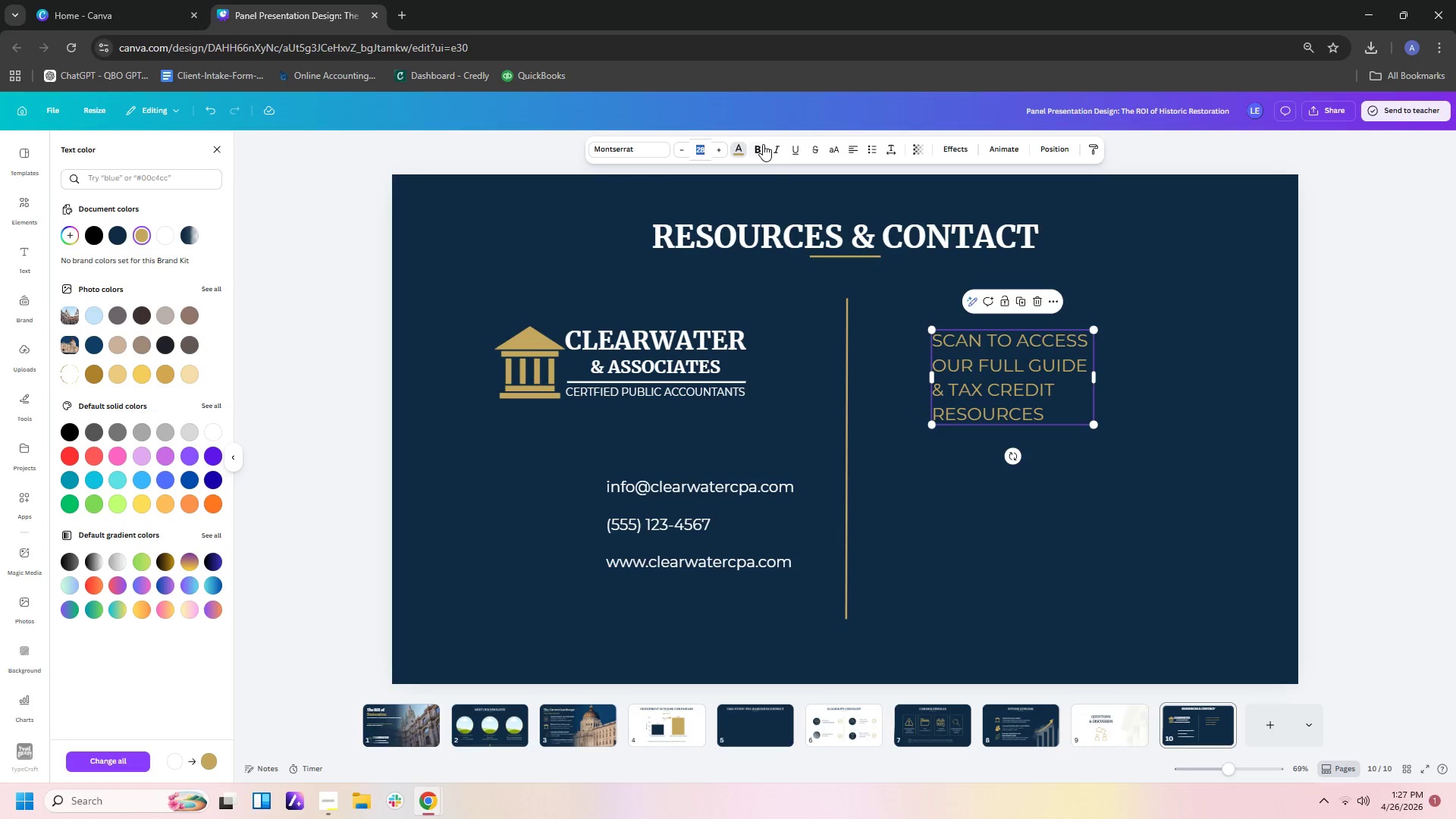 
left_click([763, 144])
 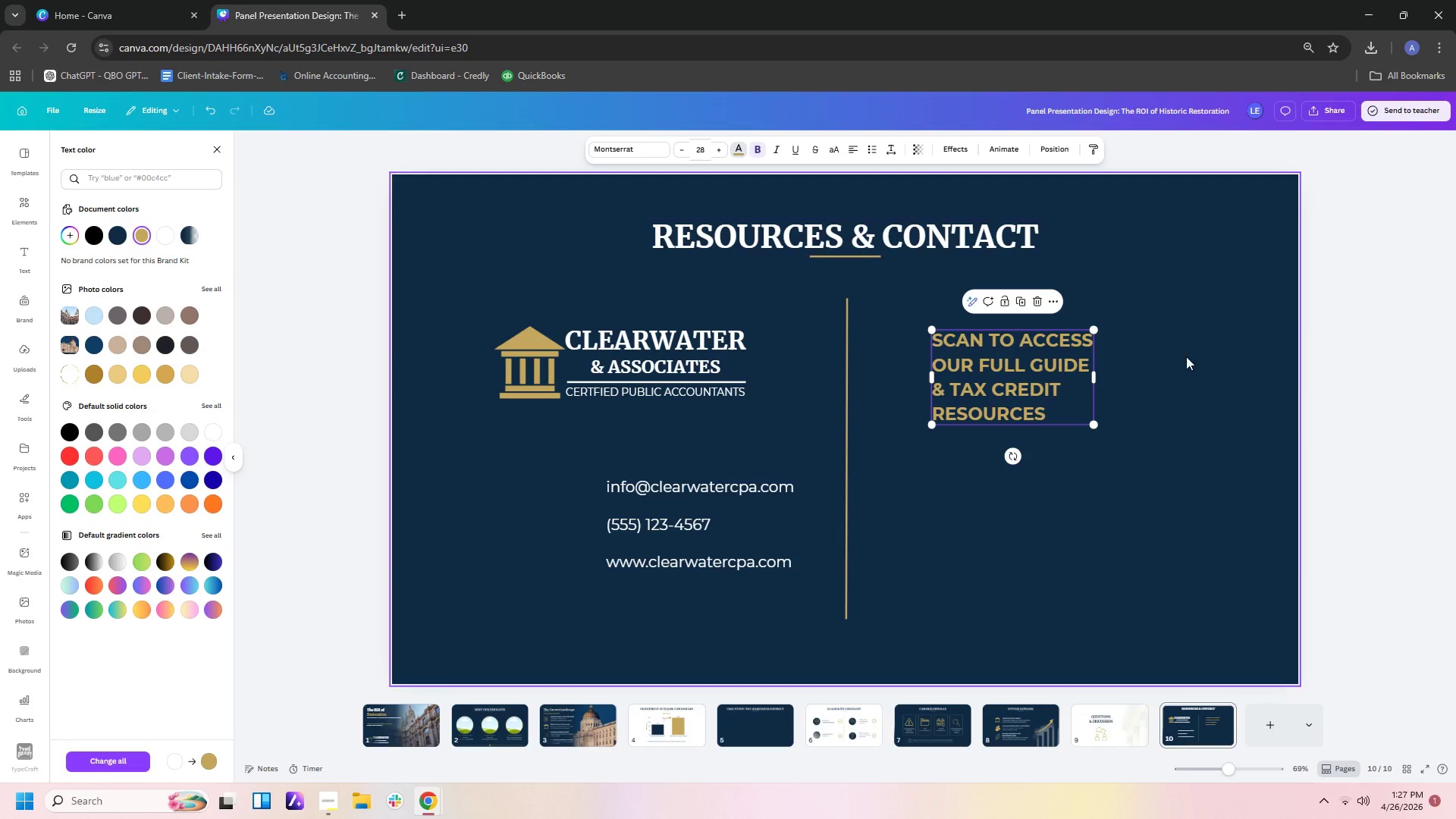 
left_click([1186, 359])
 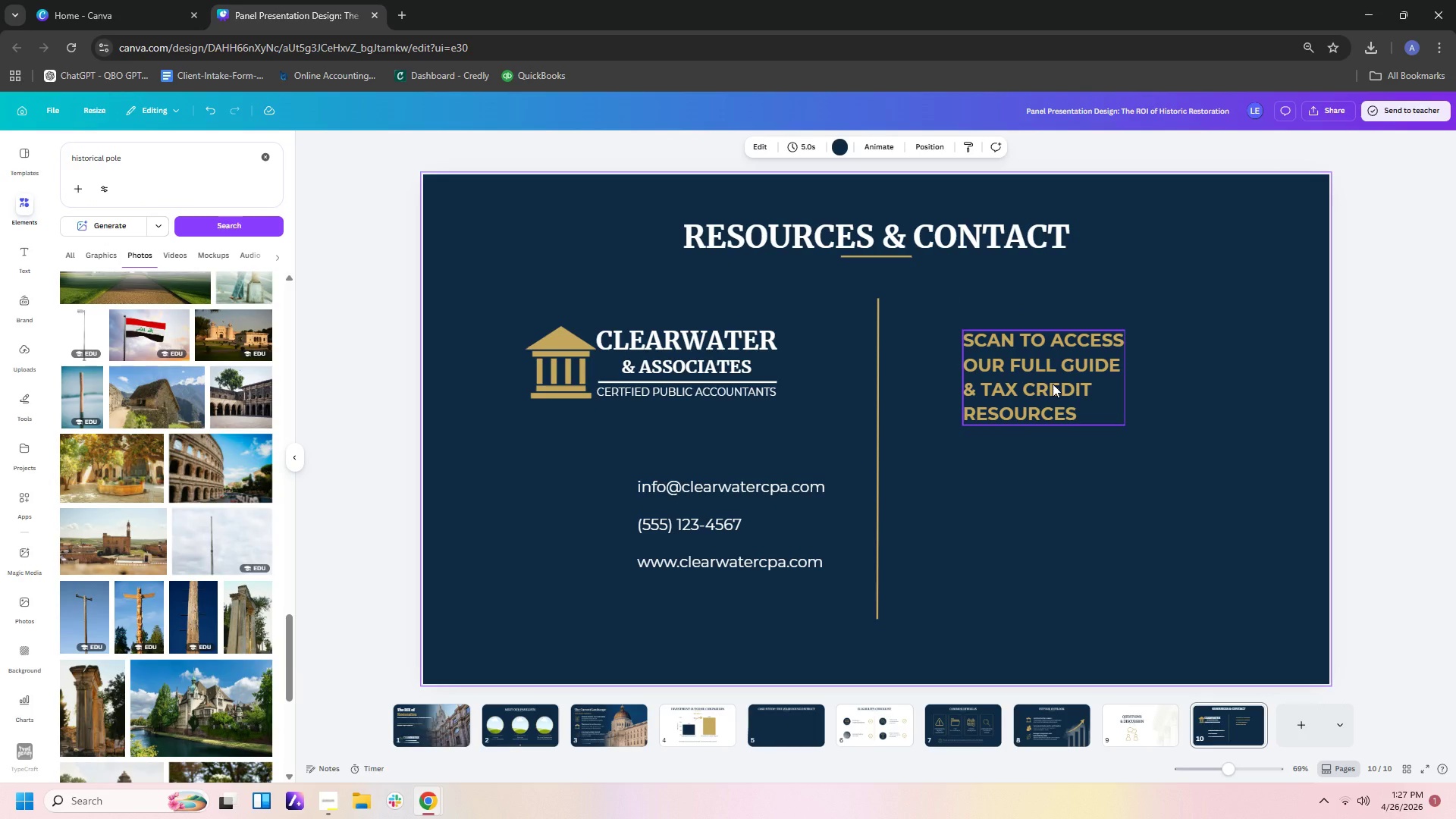 
left_click_drag(start_coordinate=[1053, 384], to_coordinate=[1061, 380])
 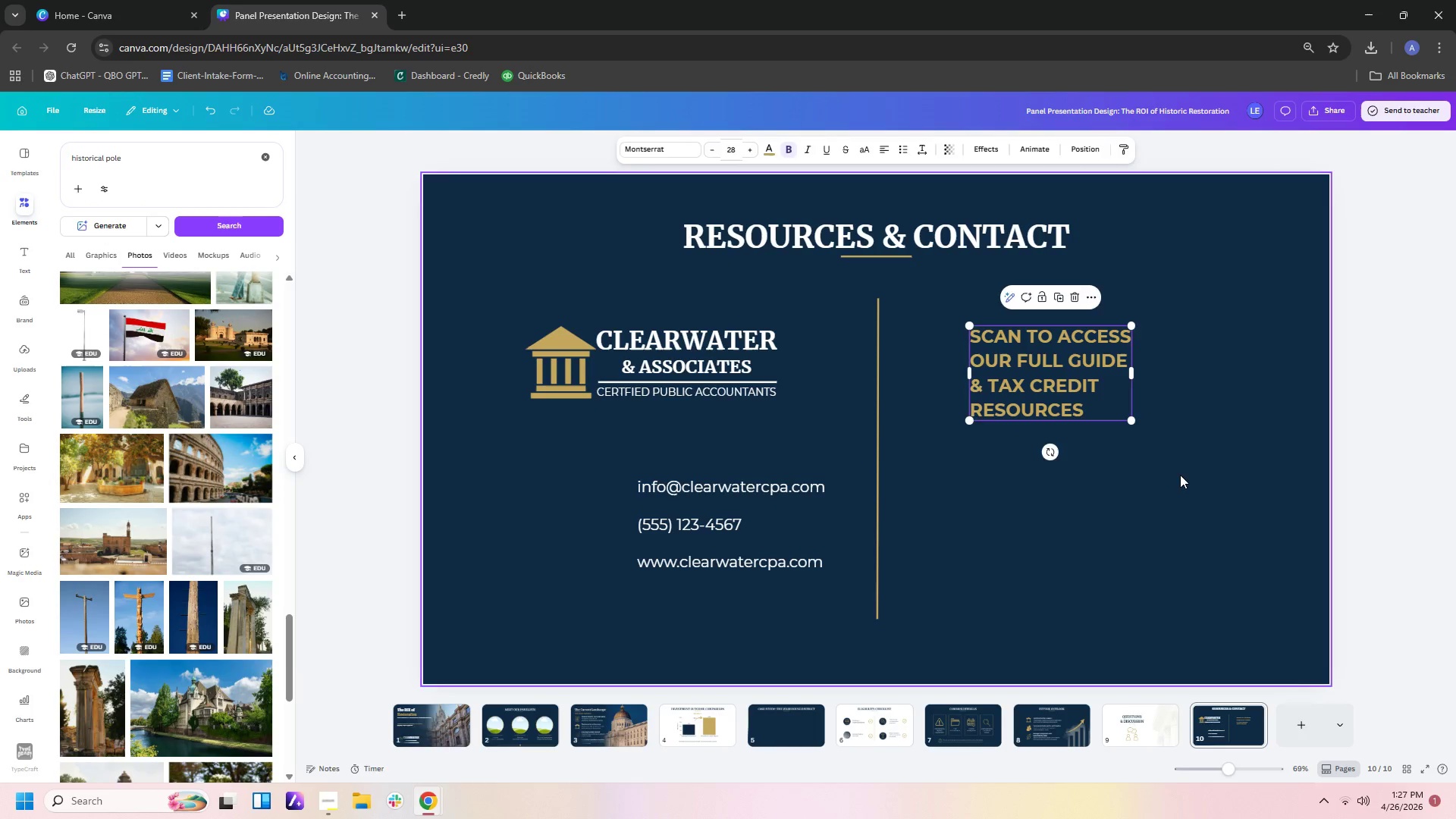 
left_click([1180, 475])
 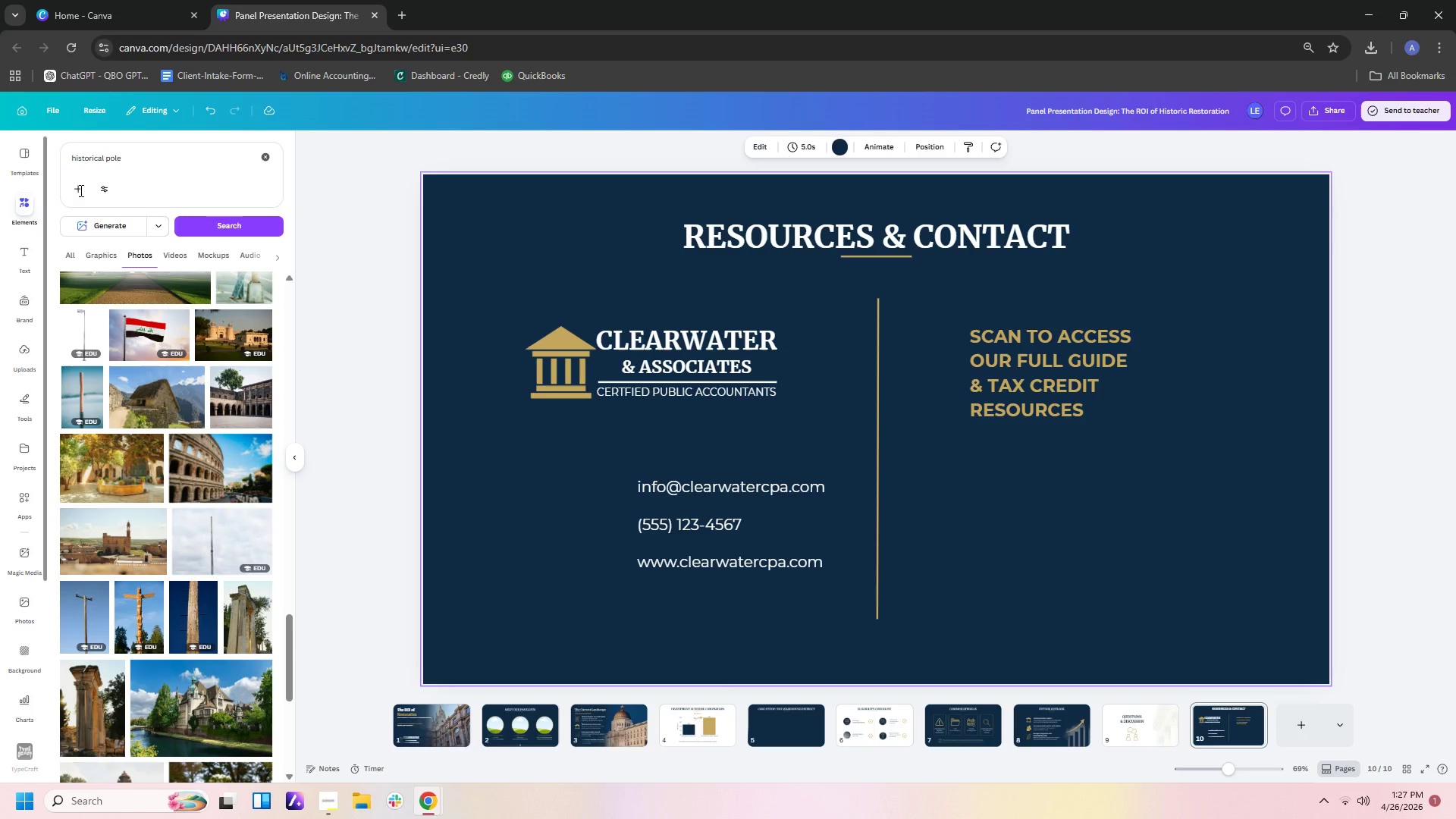 
left_click_drag(start_coordinate=[134, 157], to_coordinate=[0, 143])
 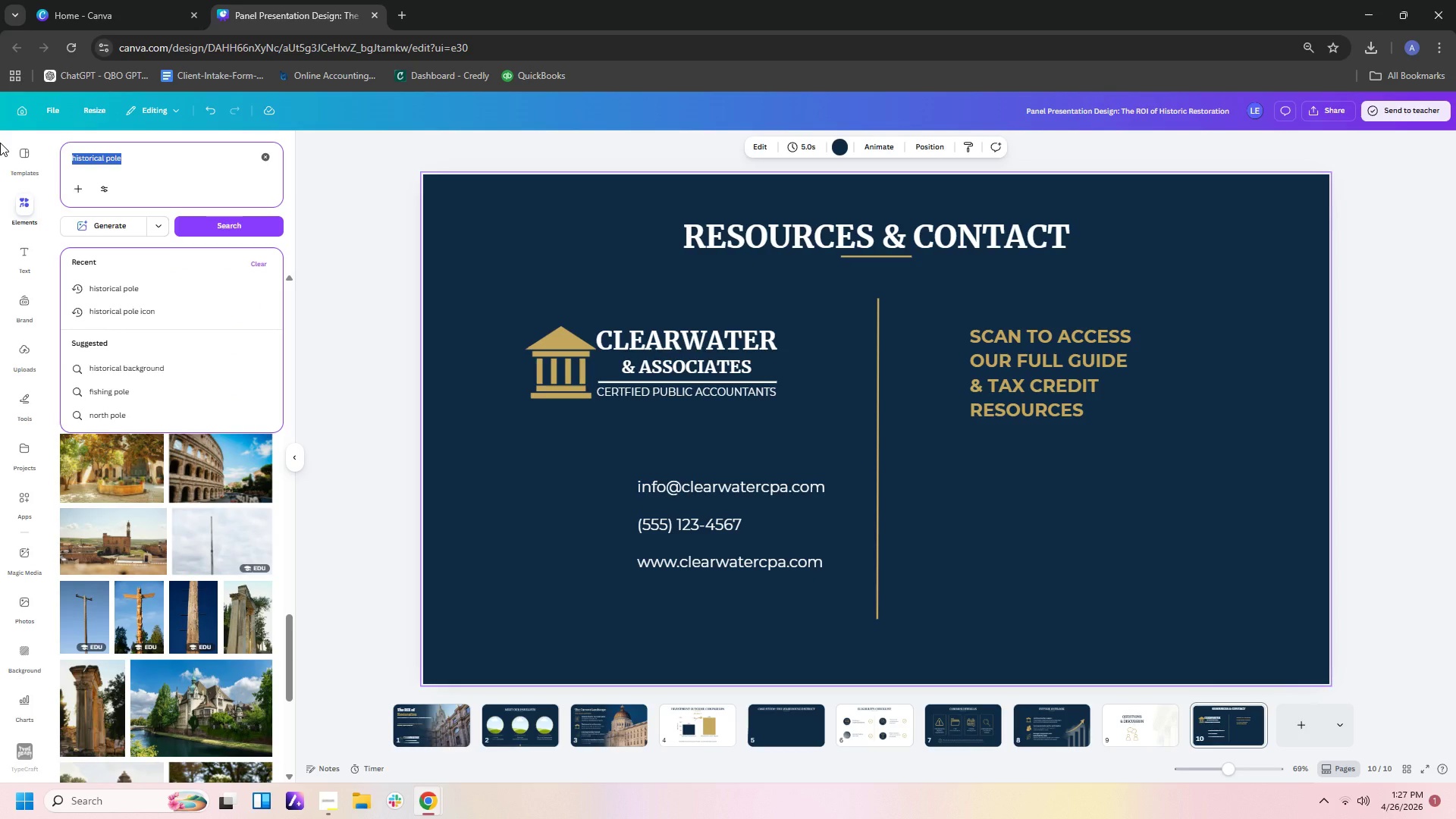 
type(QR CODE ICON)
 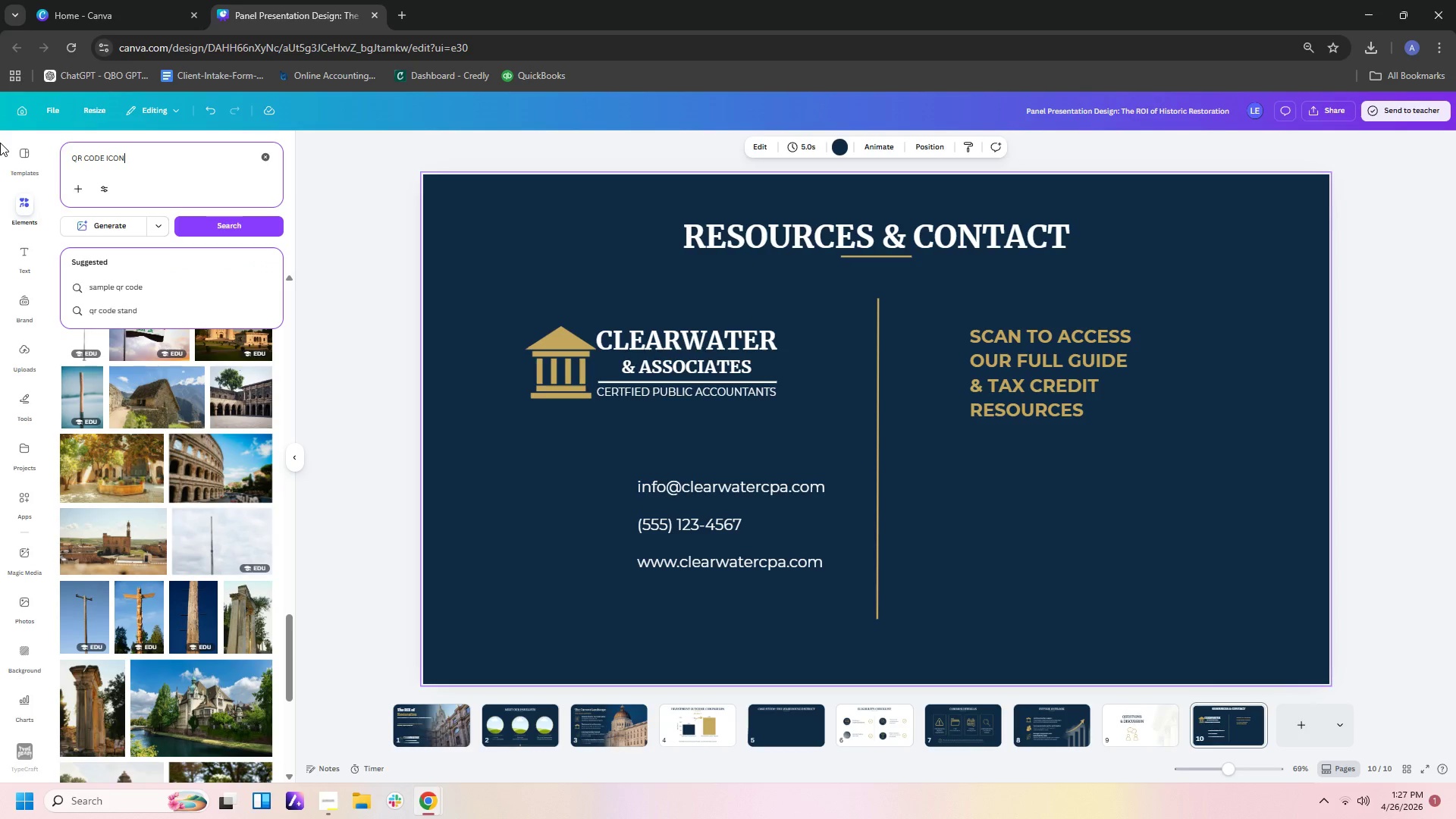 
key(Enter)
 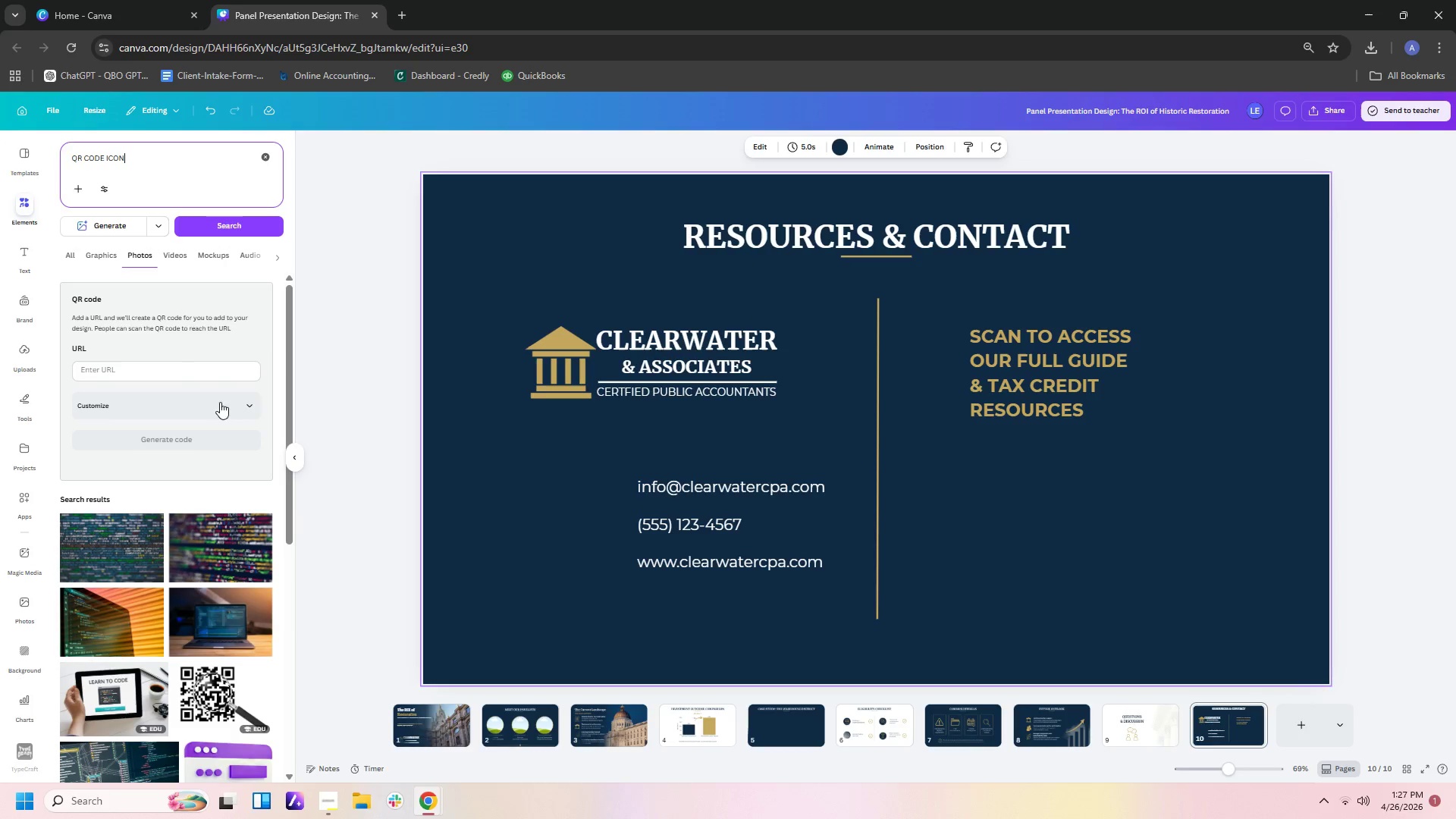 
left_click([105, 259])
 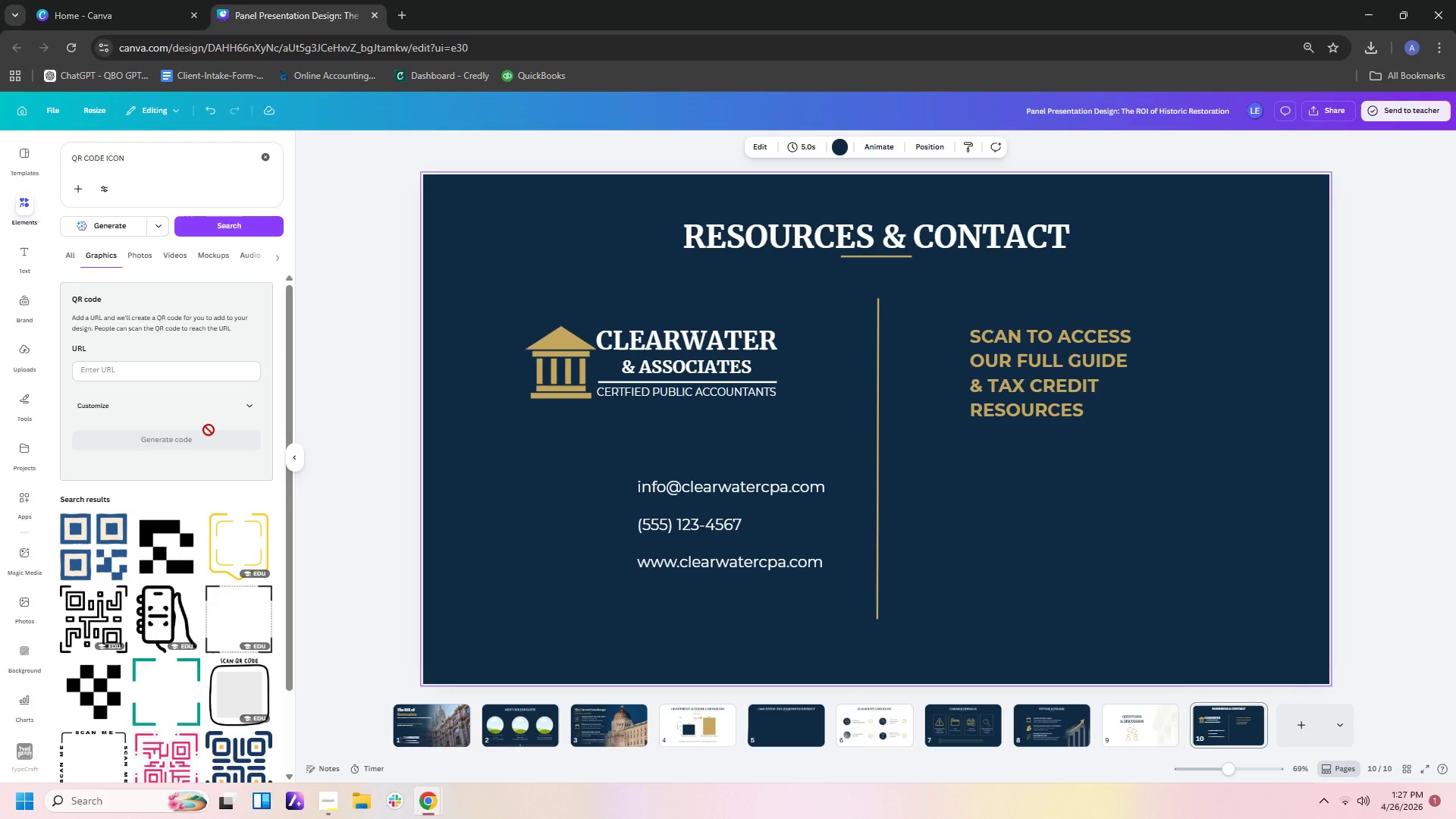 
scroll: coordinate [209, 430], scroll_direction: down, amount: 4.0
 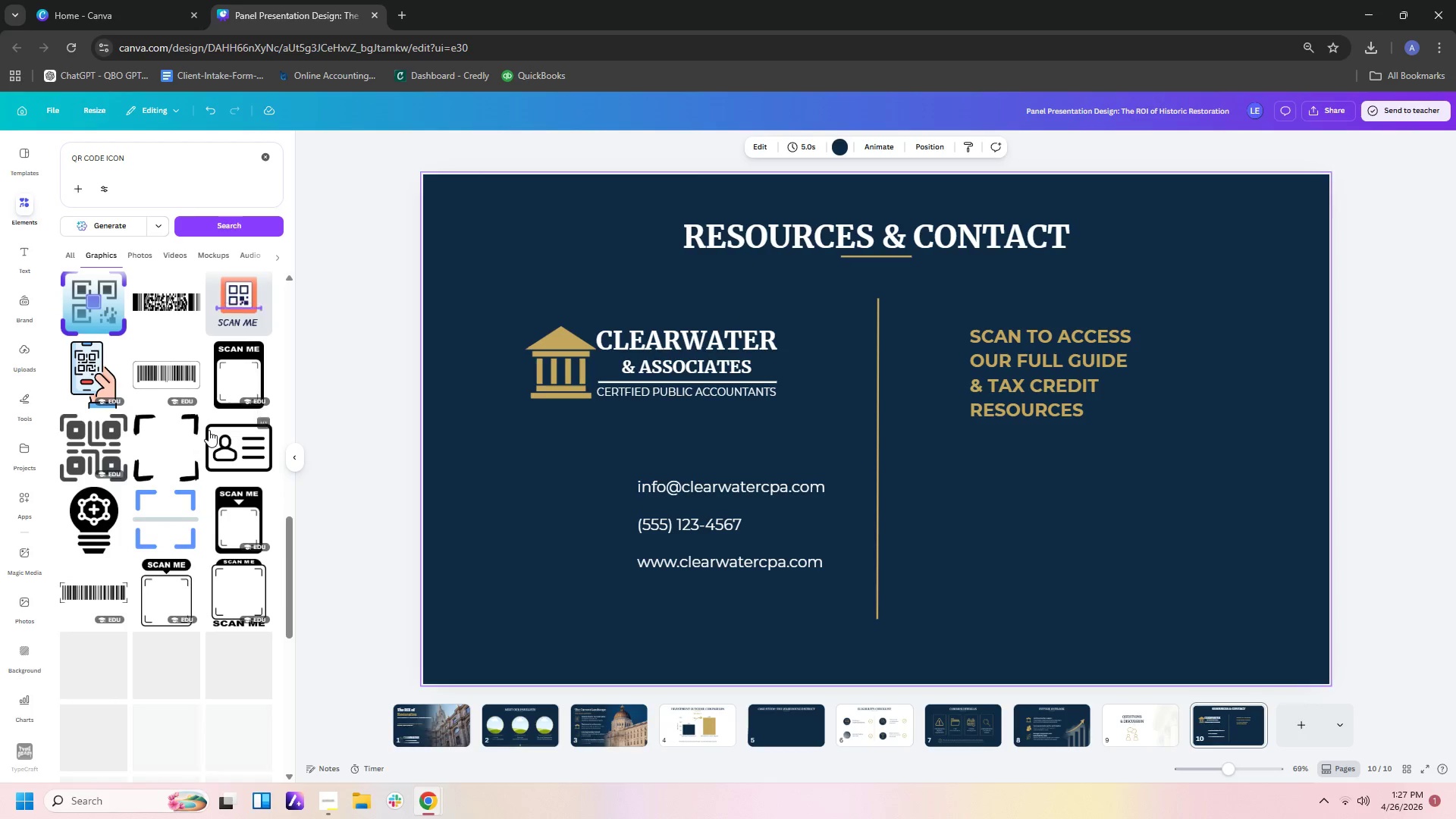 
scroll: coordinate [209, 430], scroll_direction: up, amount: 4.0
 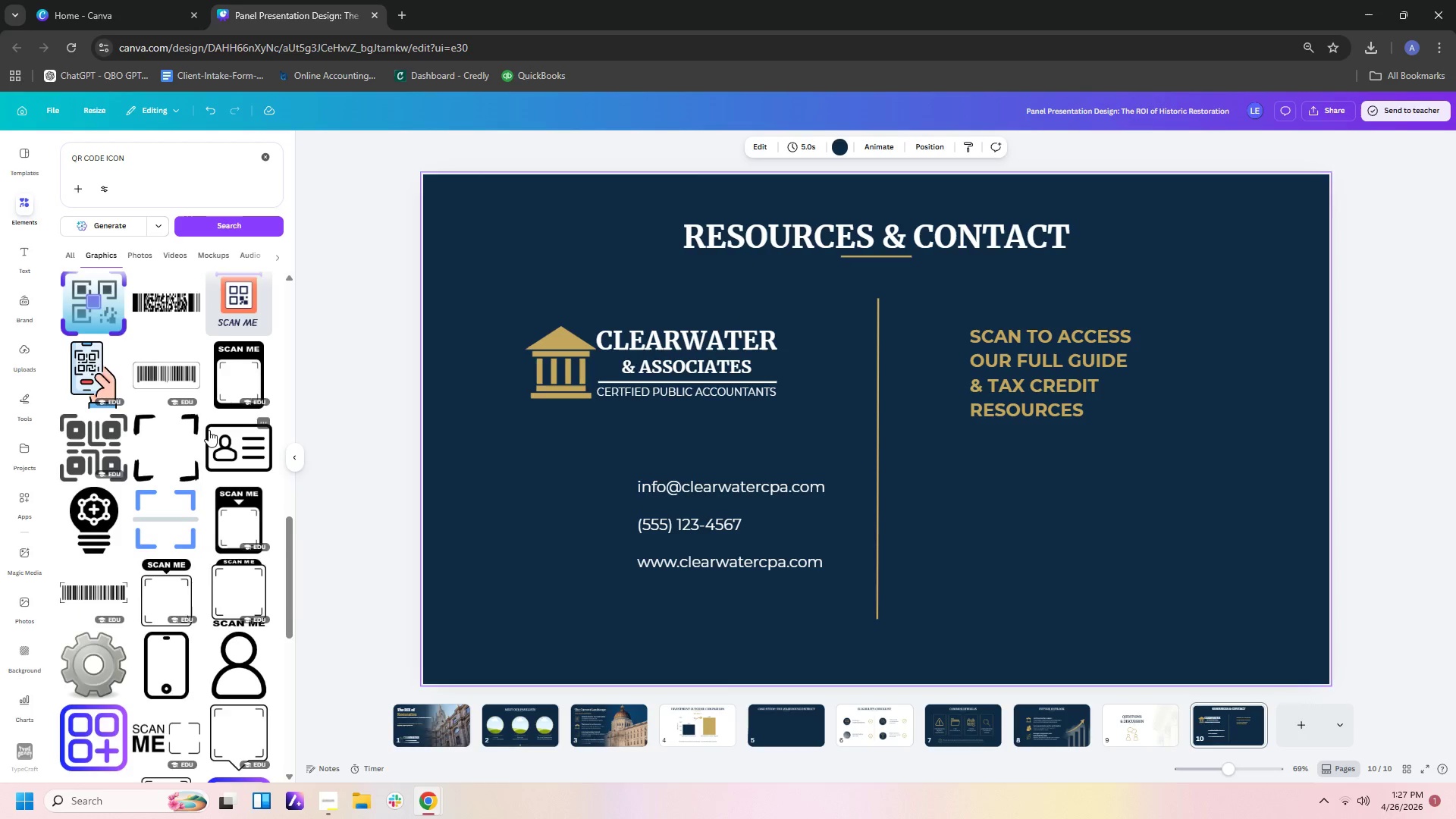 
scroll: coordinate [209, 430], scroll_direction: down, amount: 8.0
 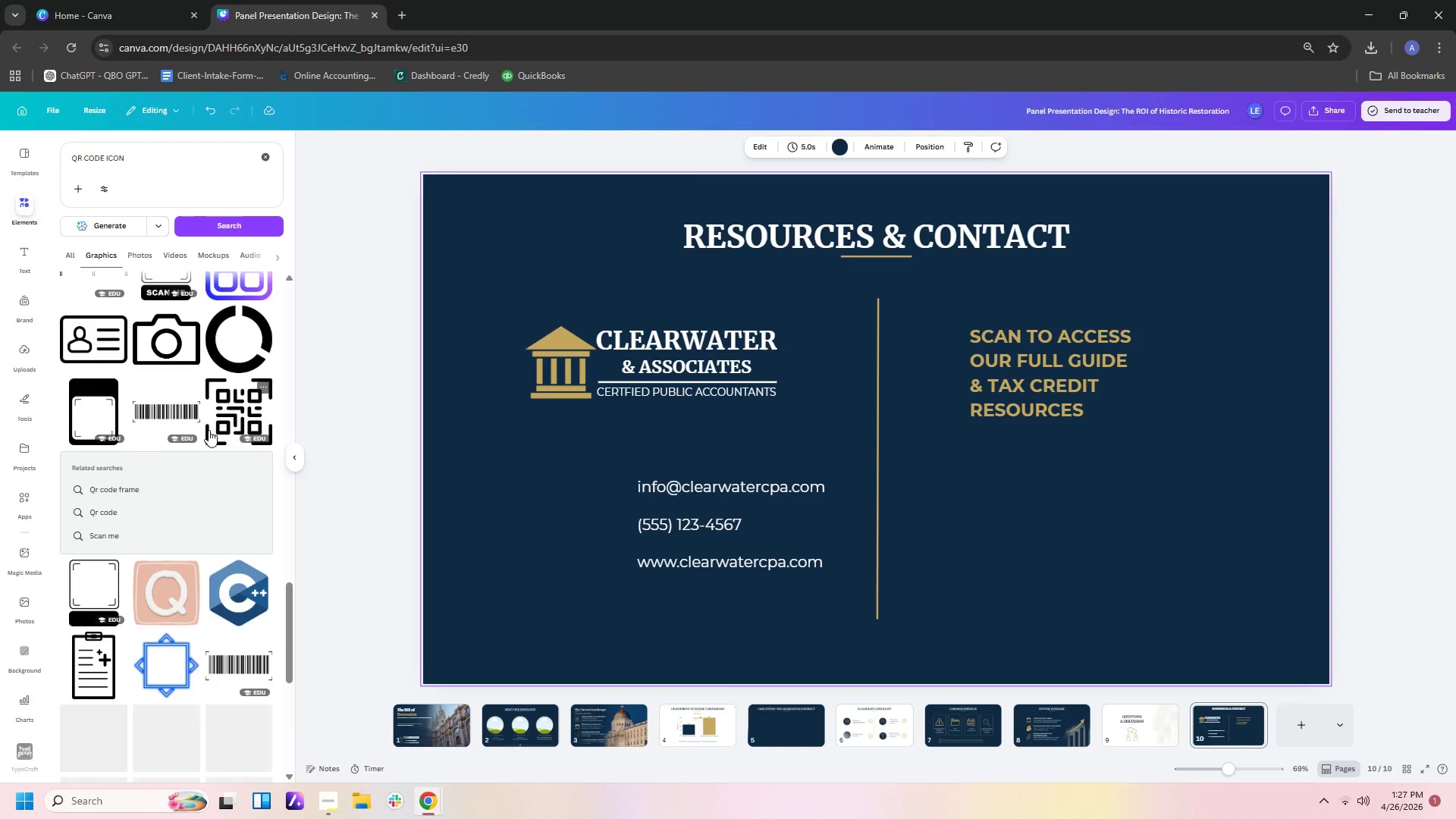 
left_click([232, 428])
 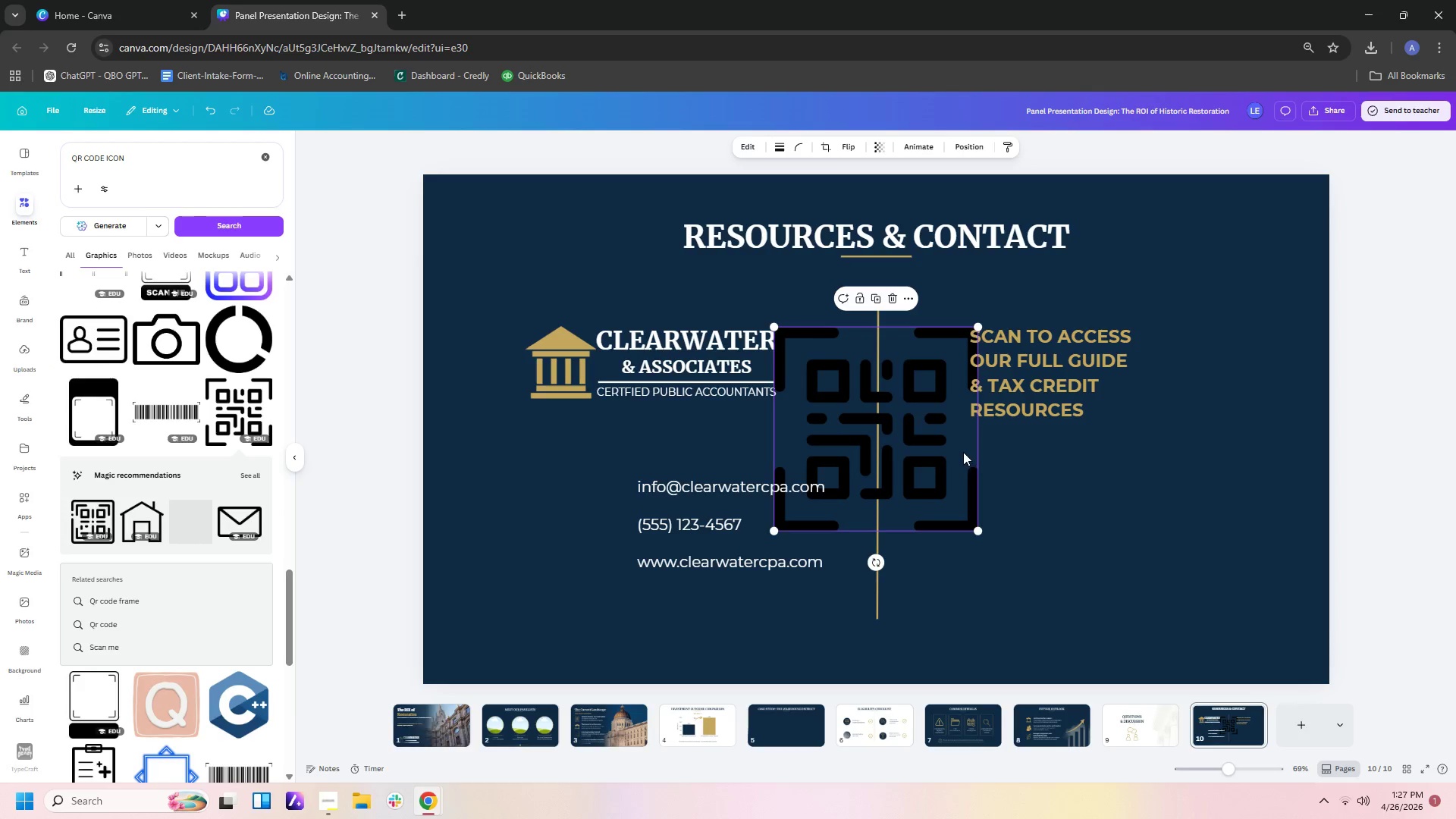 
left_click_drag(start_coordinate=[943, 452], to_coordinate=[1088, 546])
 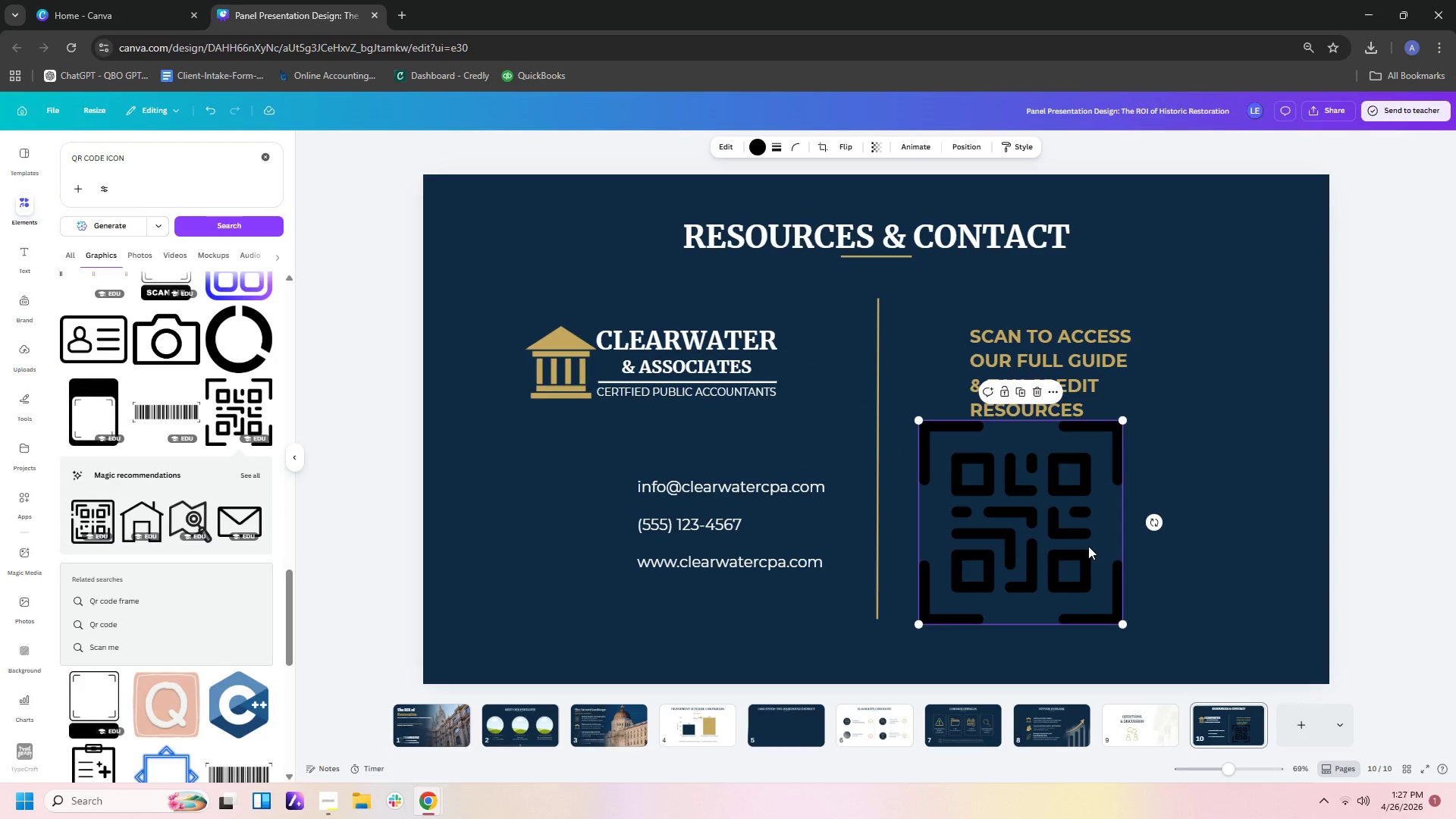 
double_click([1088, 546])
 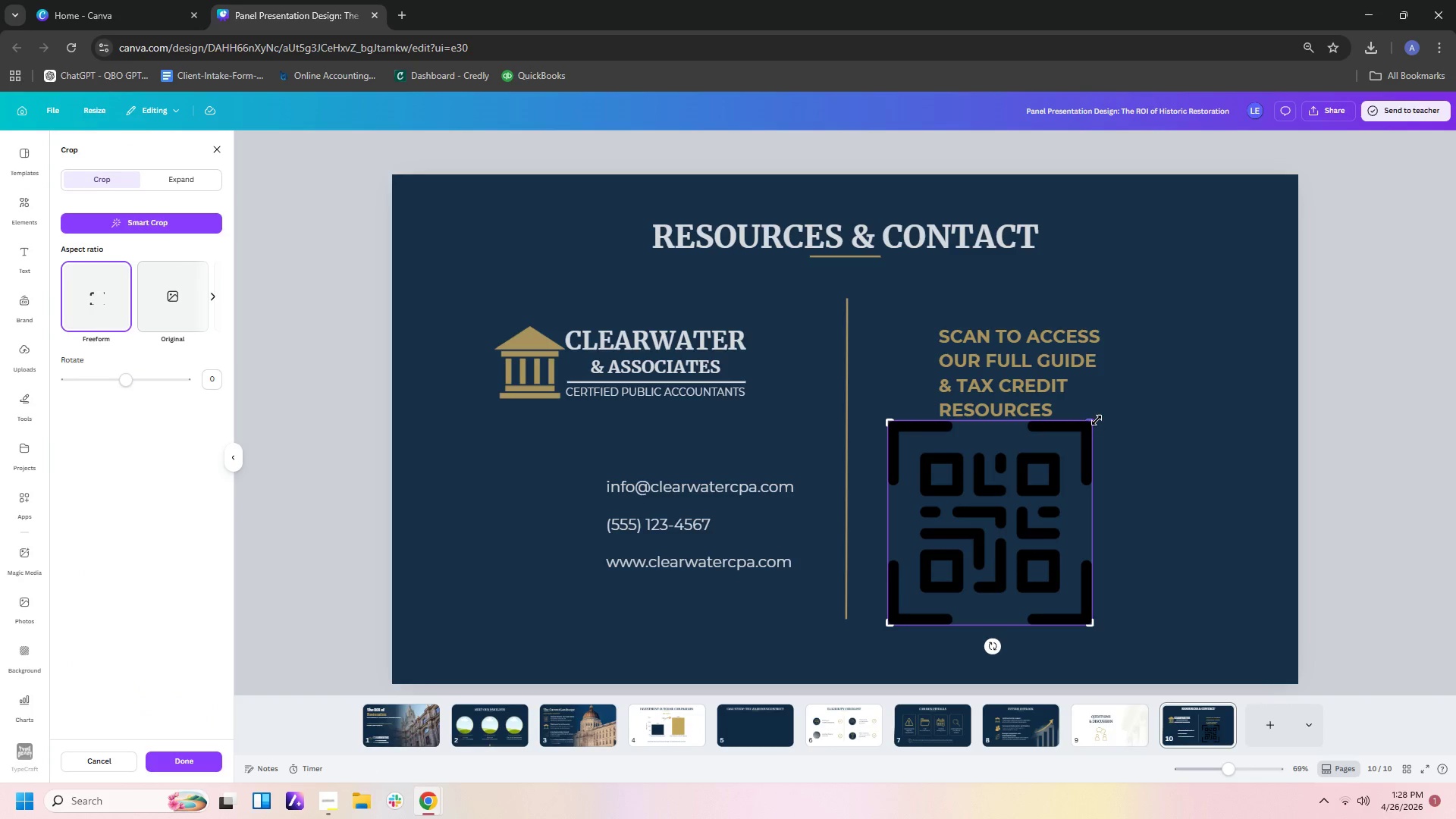 
left_click_drag(start_coordinate=[1091, 420], to_coordinate=[1073, 443])
 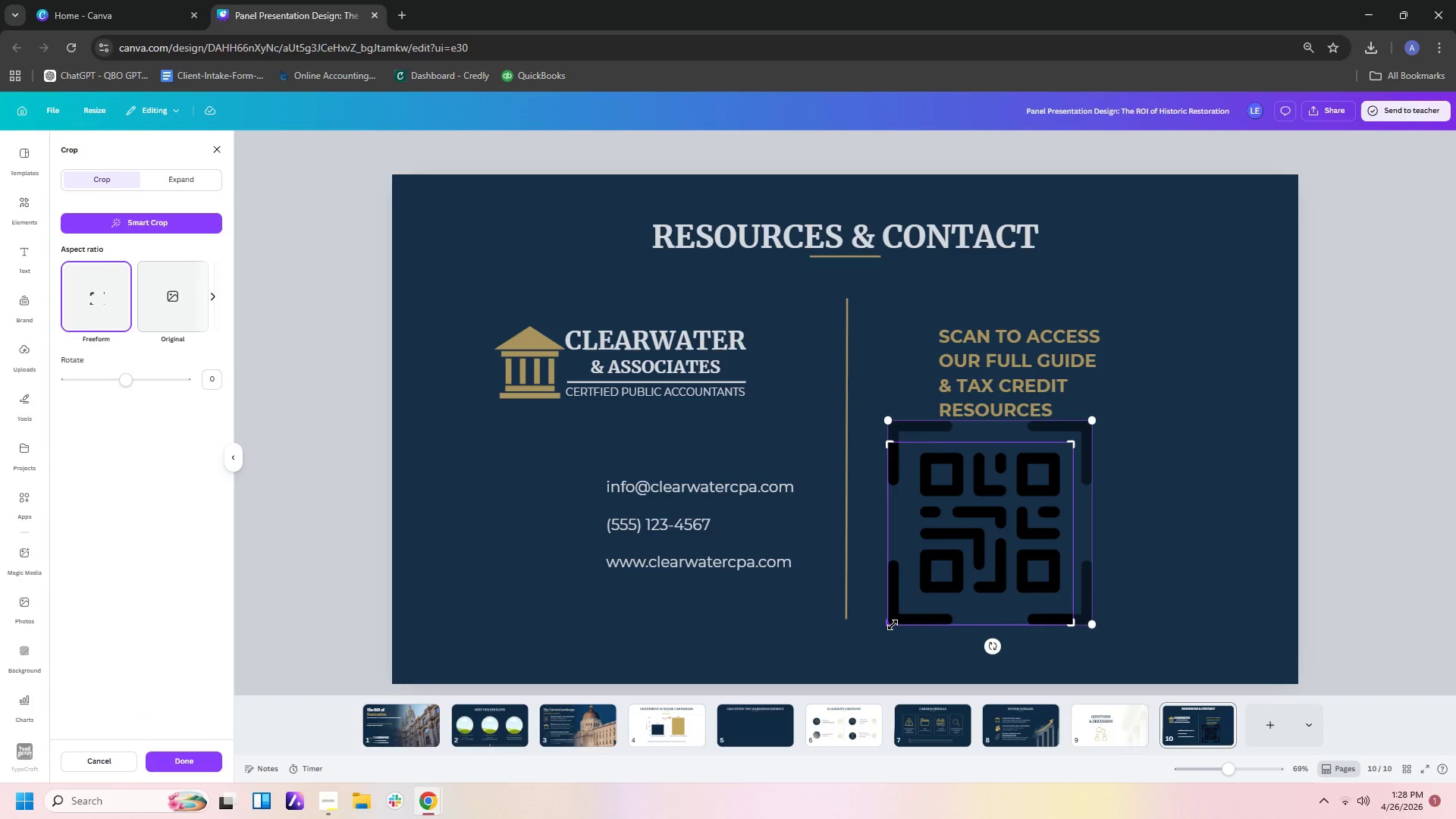 
left_click_drag(start_coordinate=[891, 627], to_coordinate=[908, 607])
 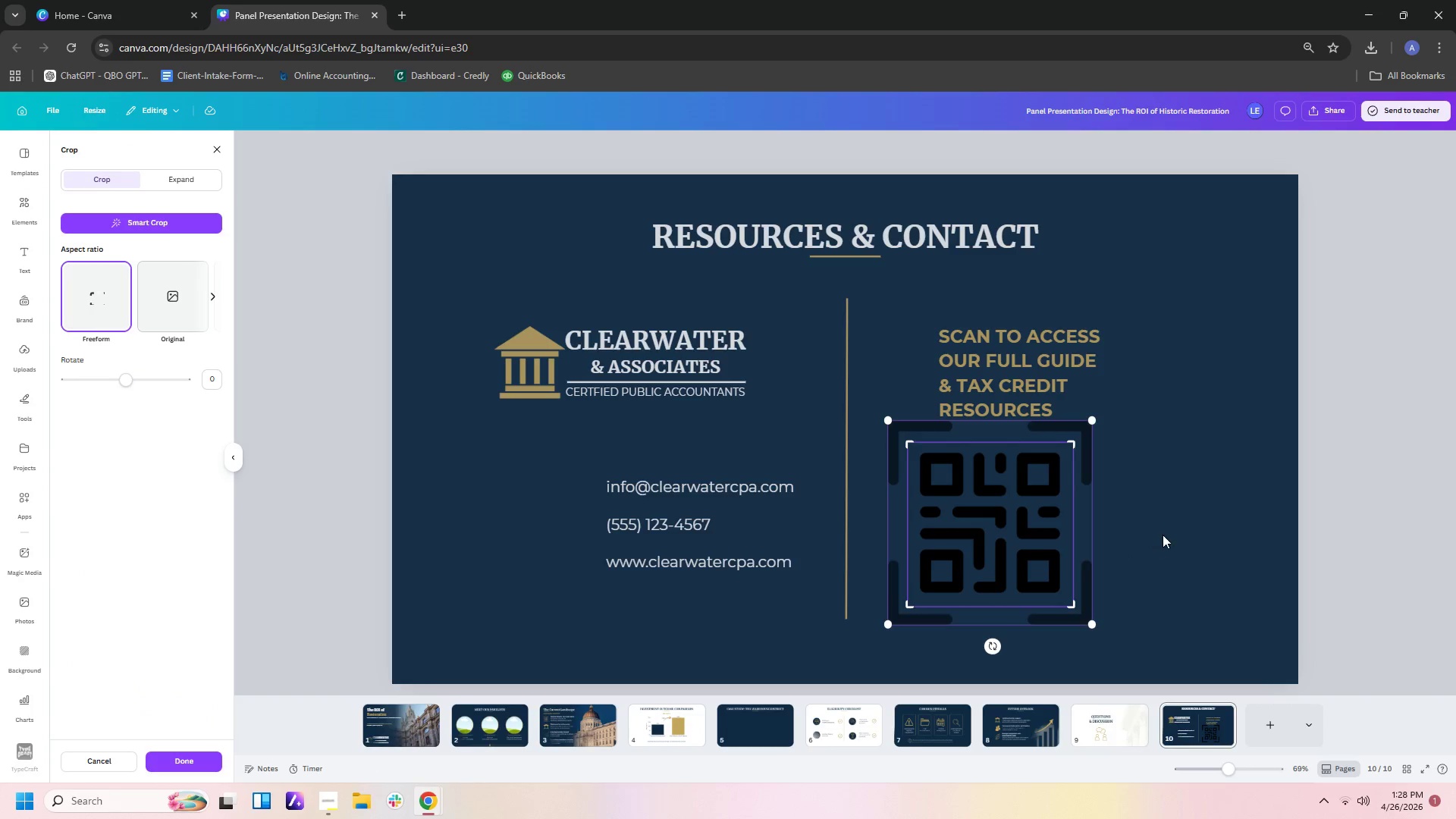 
left_click([1164, 535])
 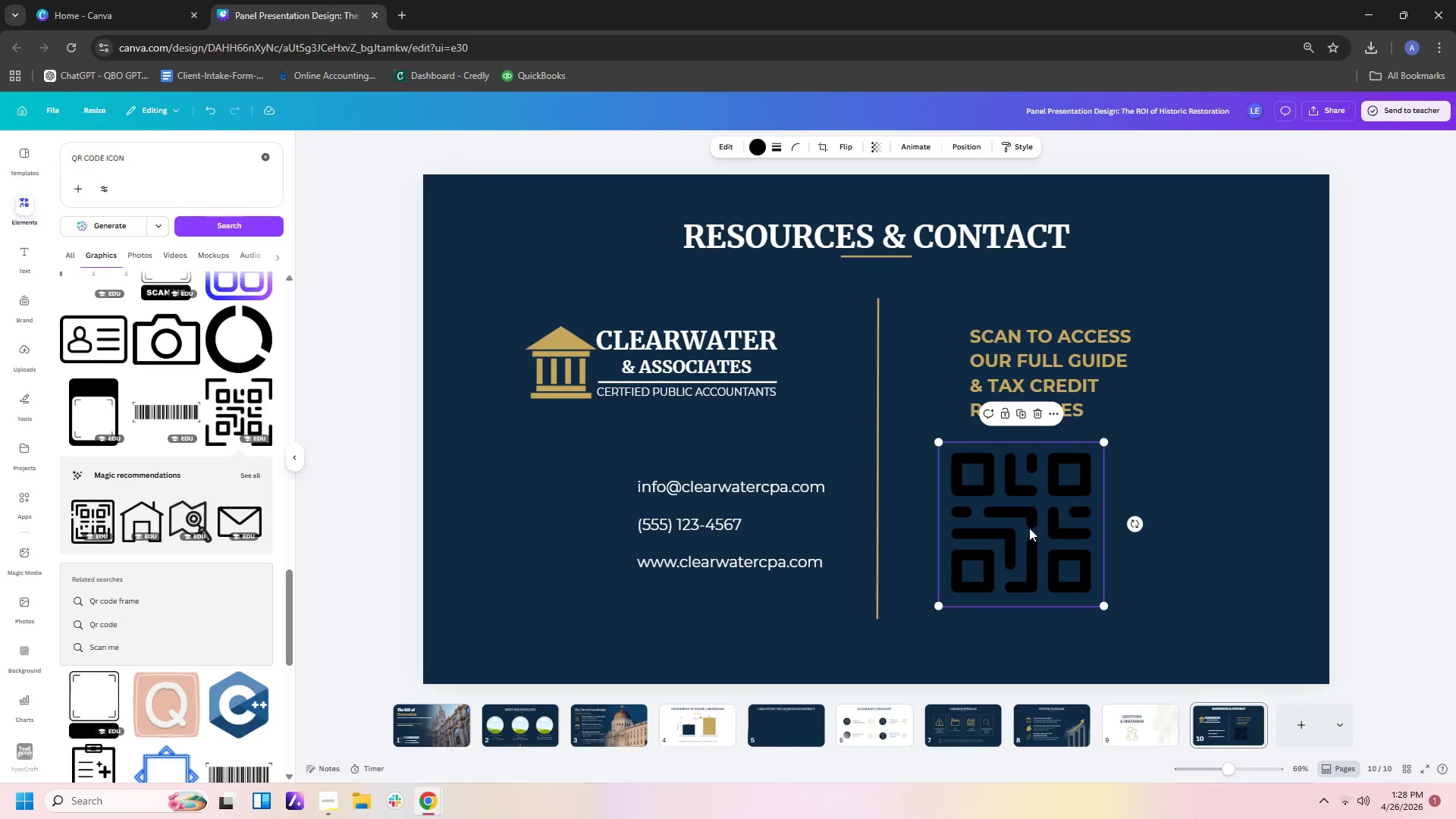 
left_click_drag(start_coordinate=[1029, 528], to_coordinate=[1053, 528])
 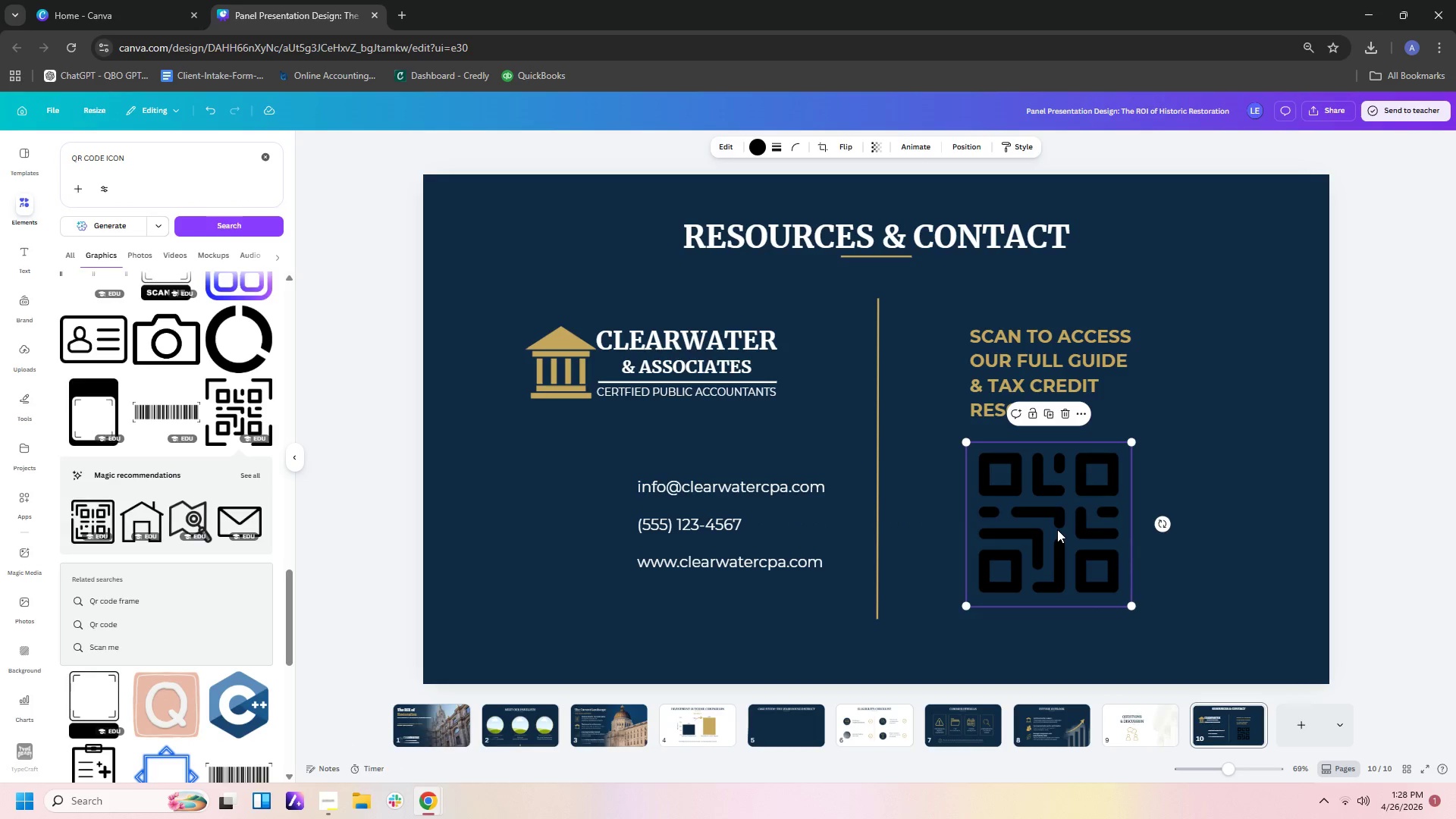 
key(Delete)
 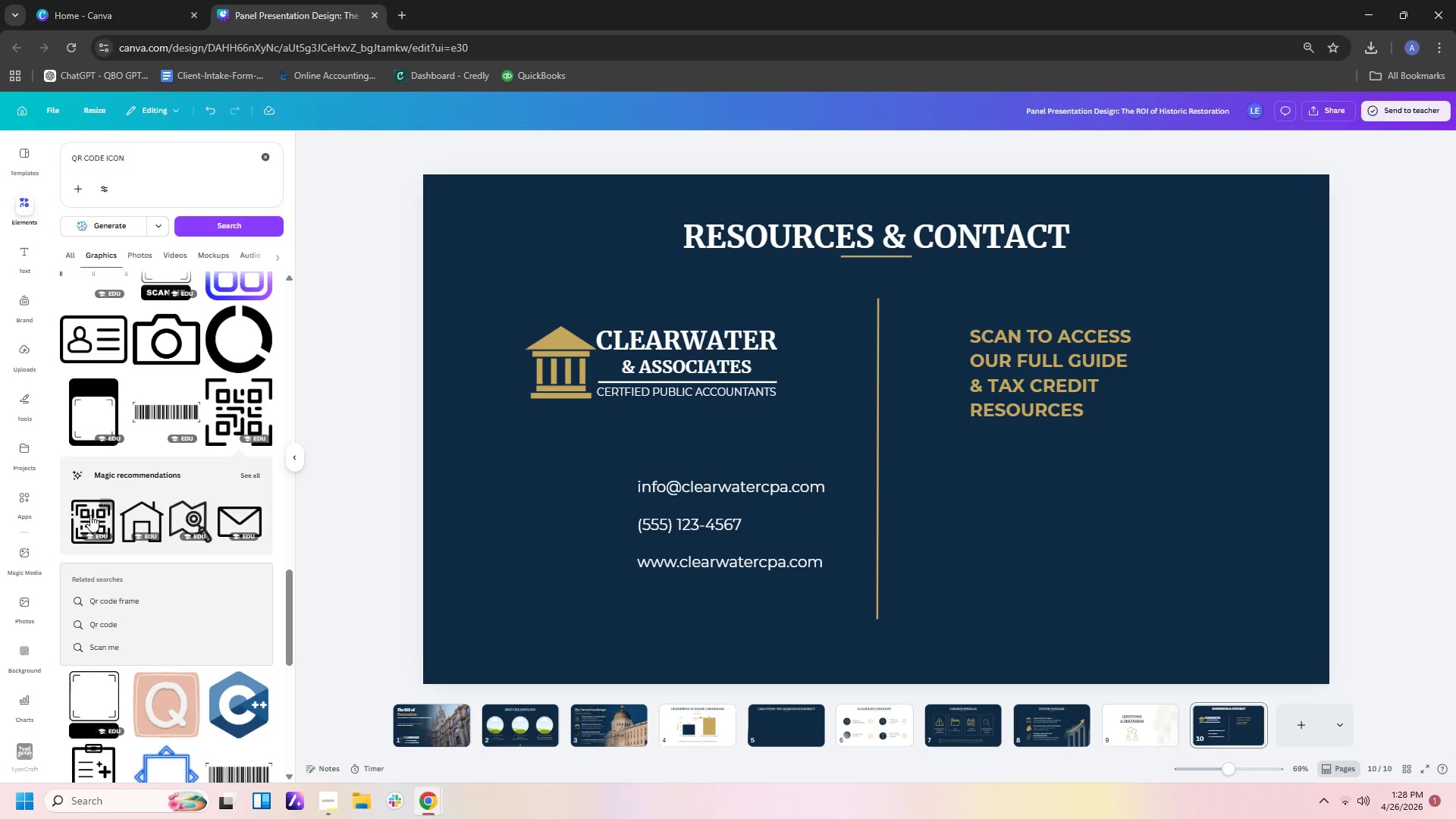 
left_click([86, 517])
 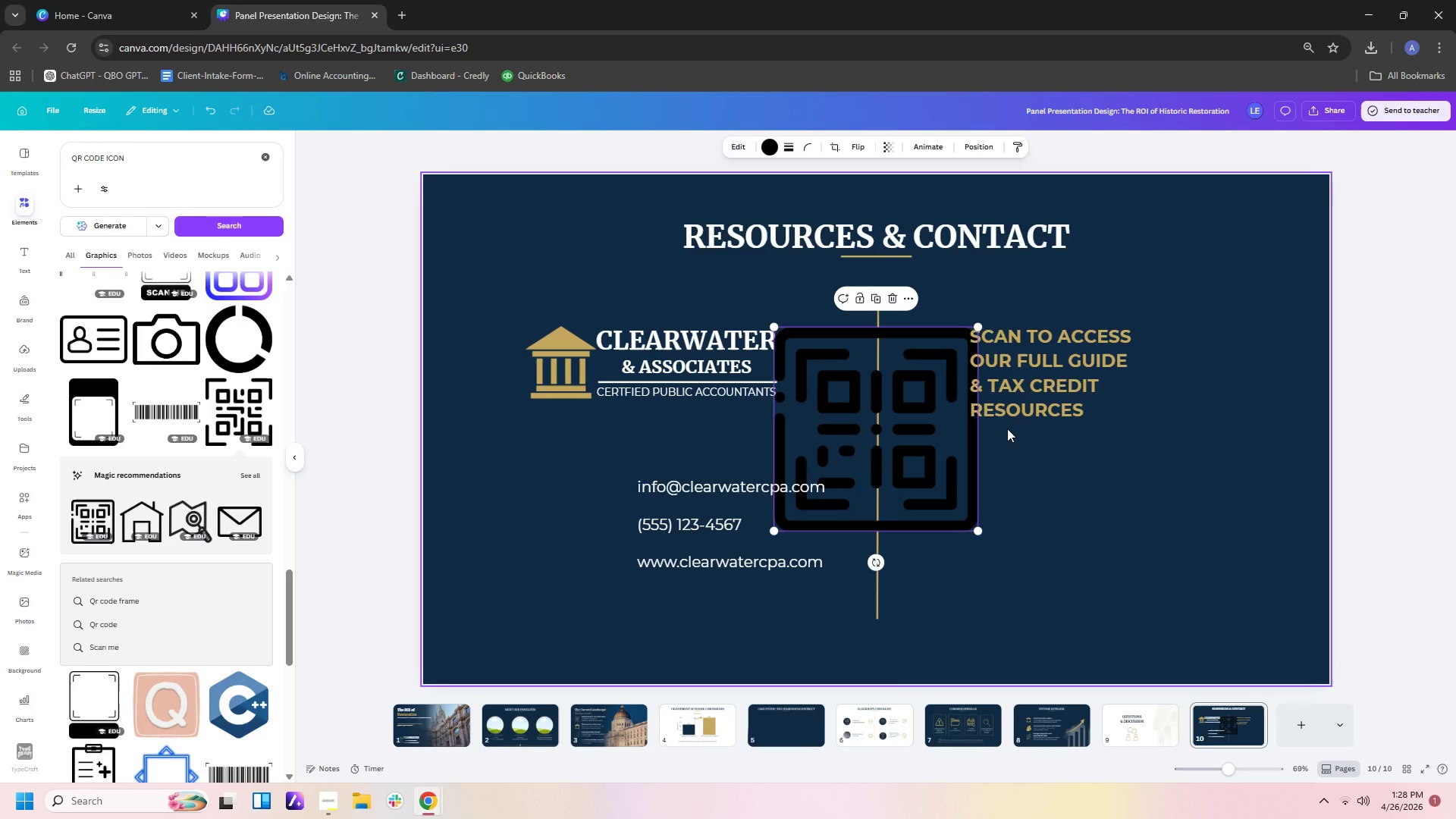 
key(Delete)
 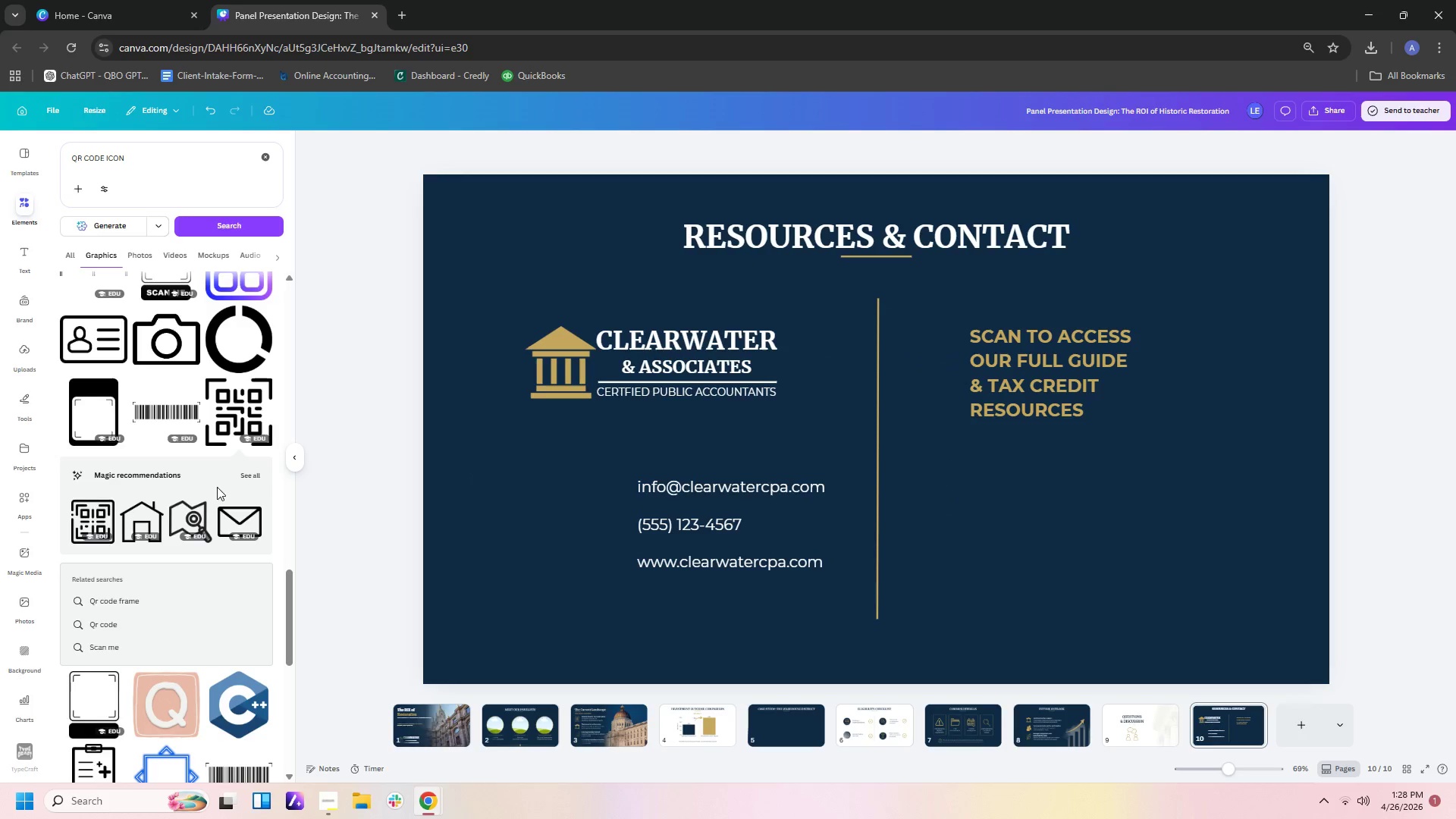 
scroll: coordinate [217, 487], scroll_direction: down, amount: 4.0
 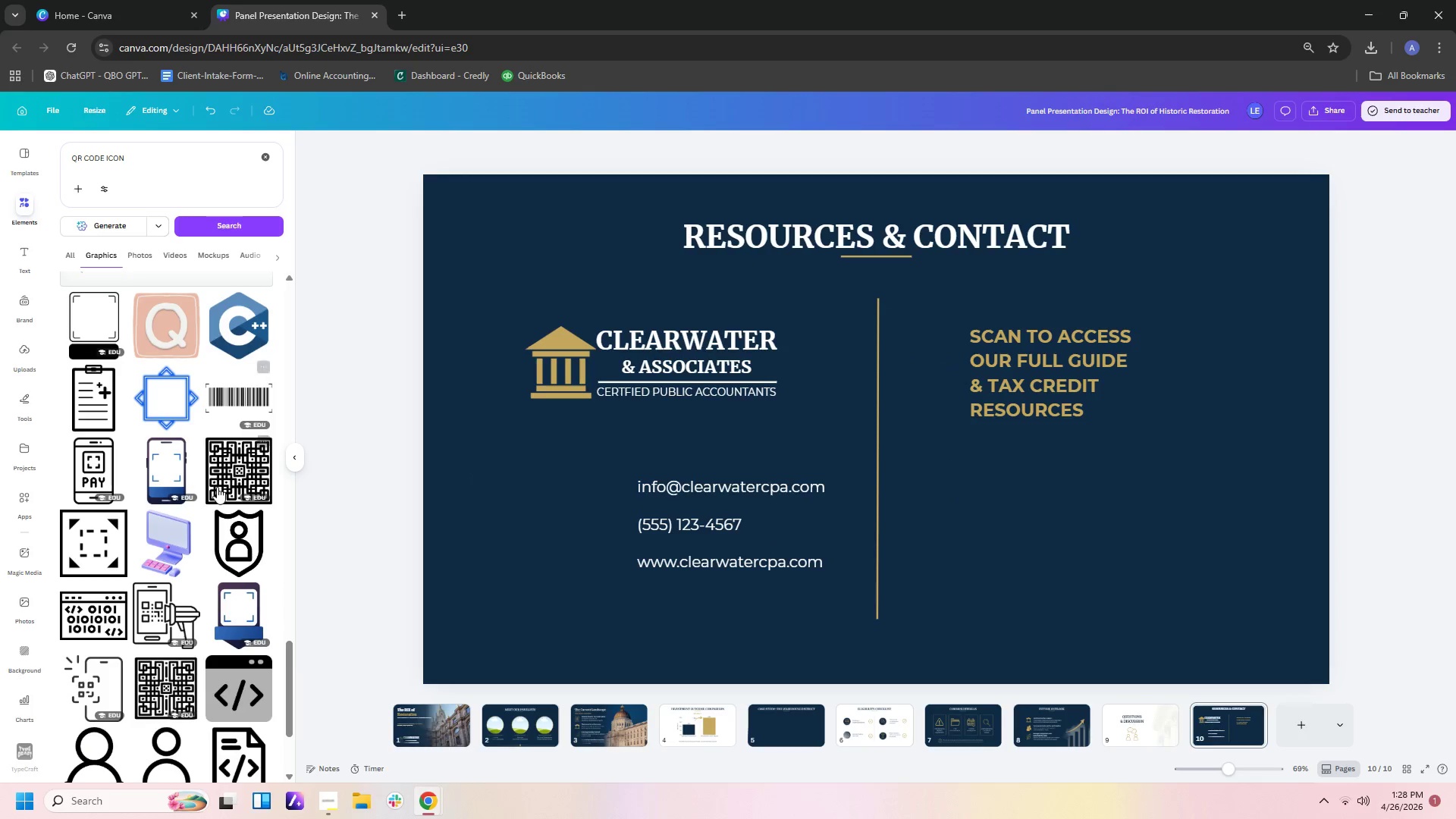 
scroll: coordinate [212, 433], scroll_direction: up, amount: 2.0
 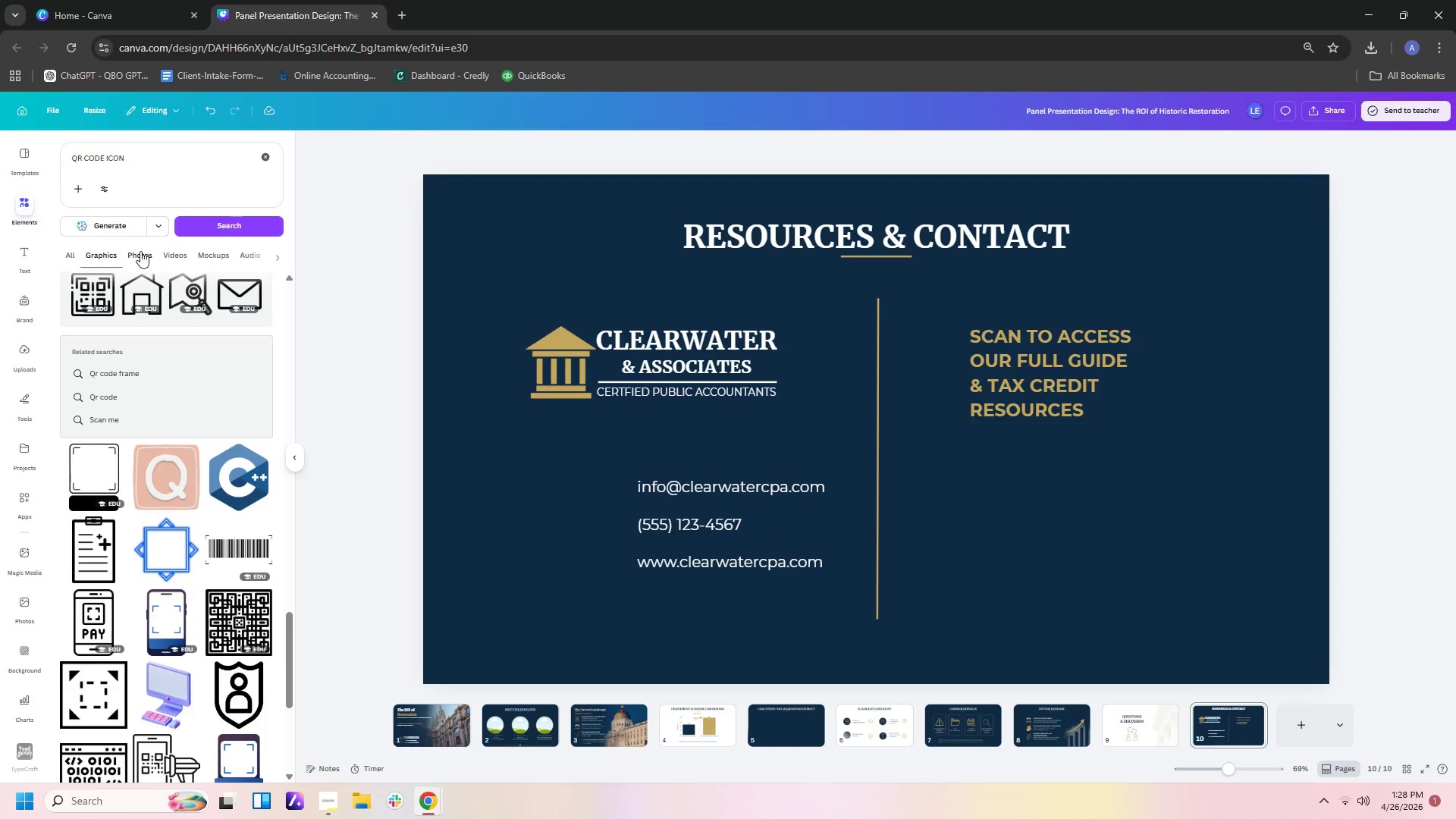 
left_click([140, 251])
 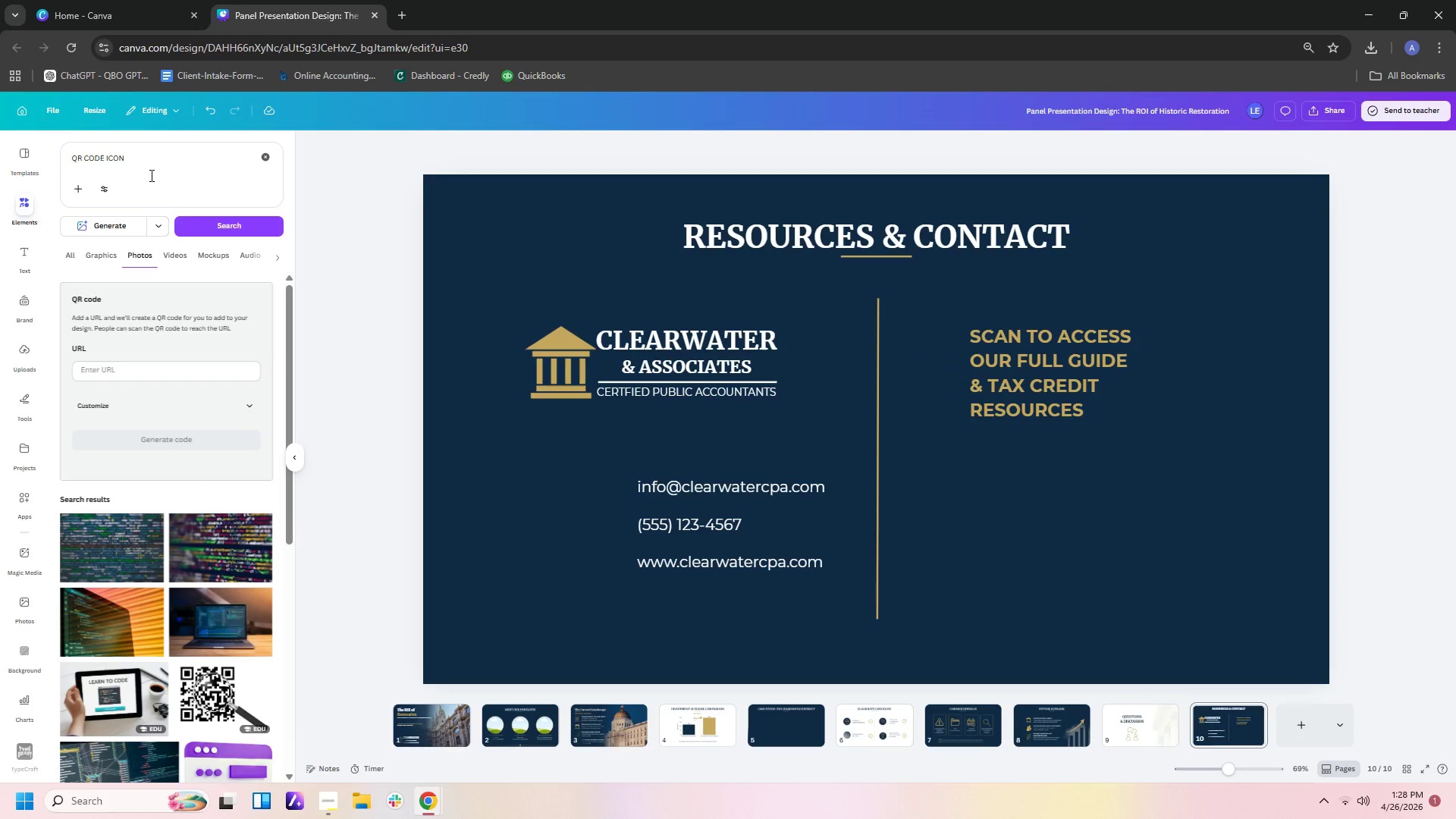 
left_click_drag(start_coordinate=[143, 153], to_coordinate=[0, 134])
 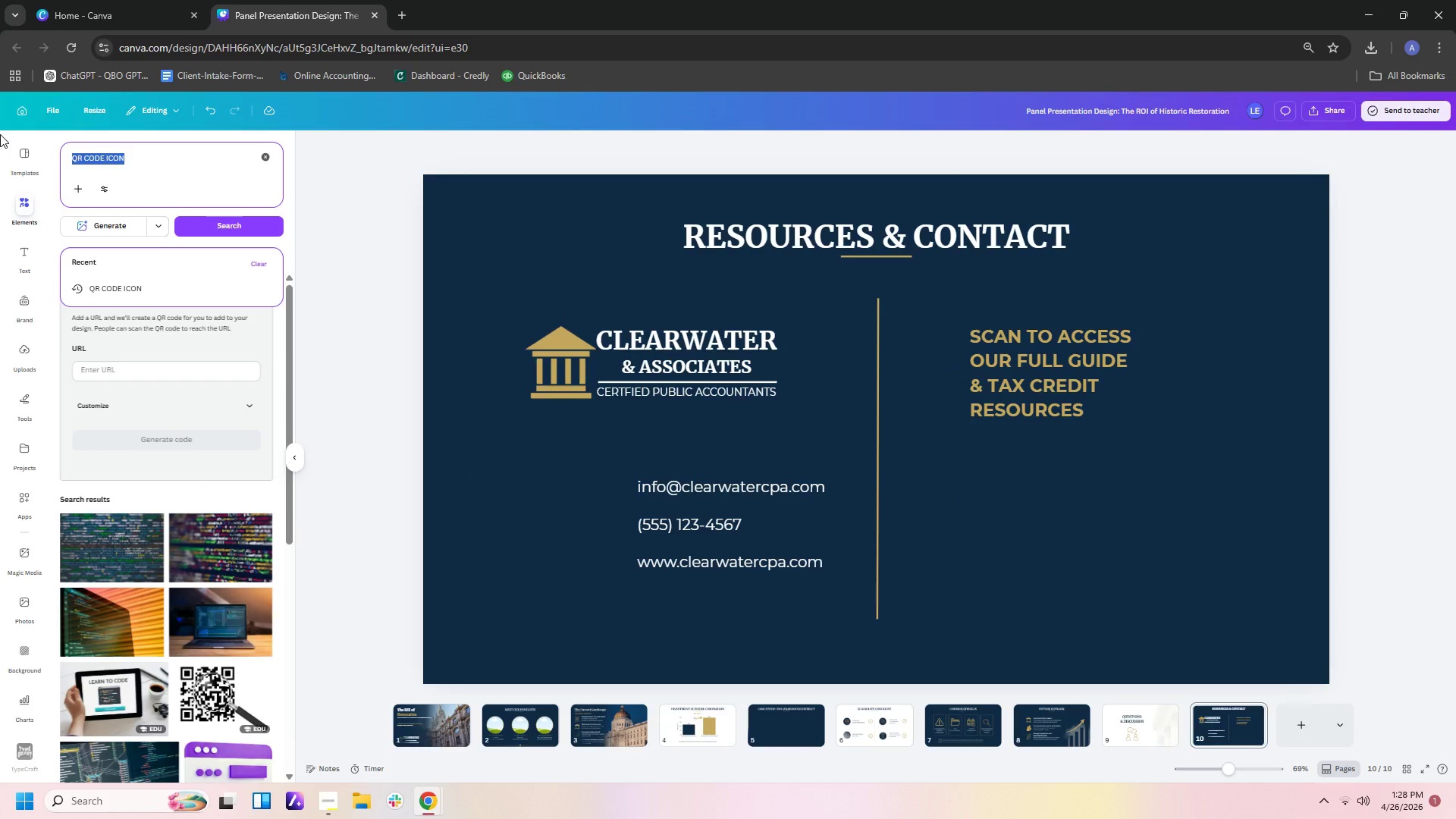 
type(qr icno)
key(Backspace)
key(Backspace)
type(on)
 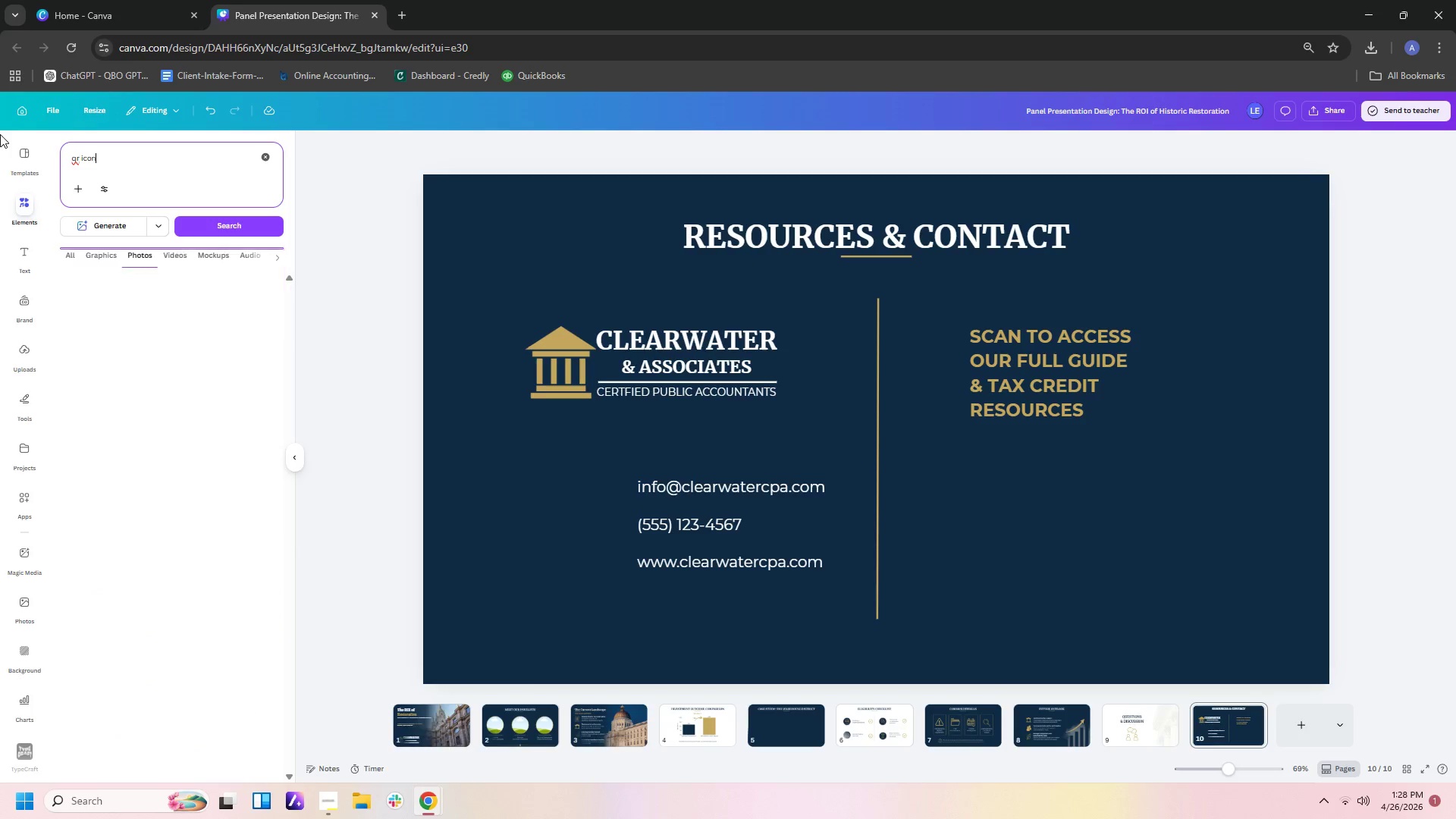 
key(Enter)
 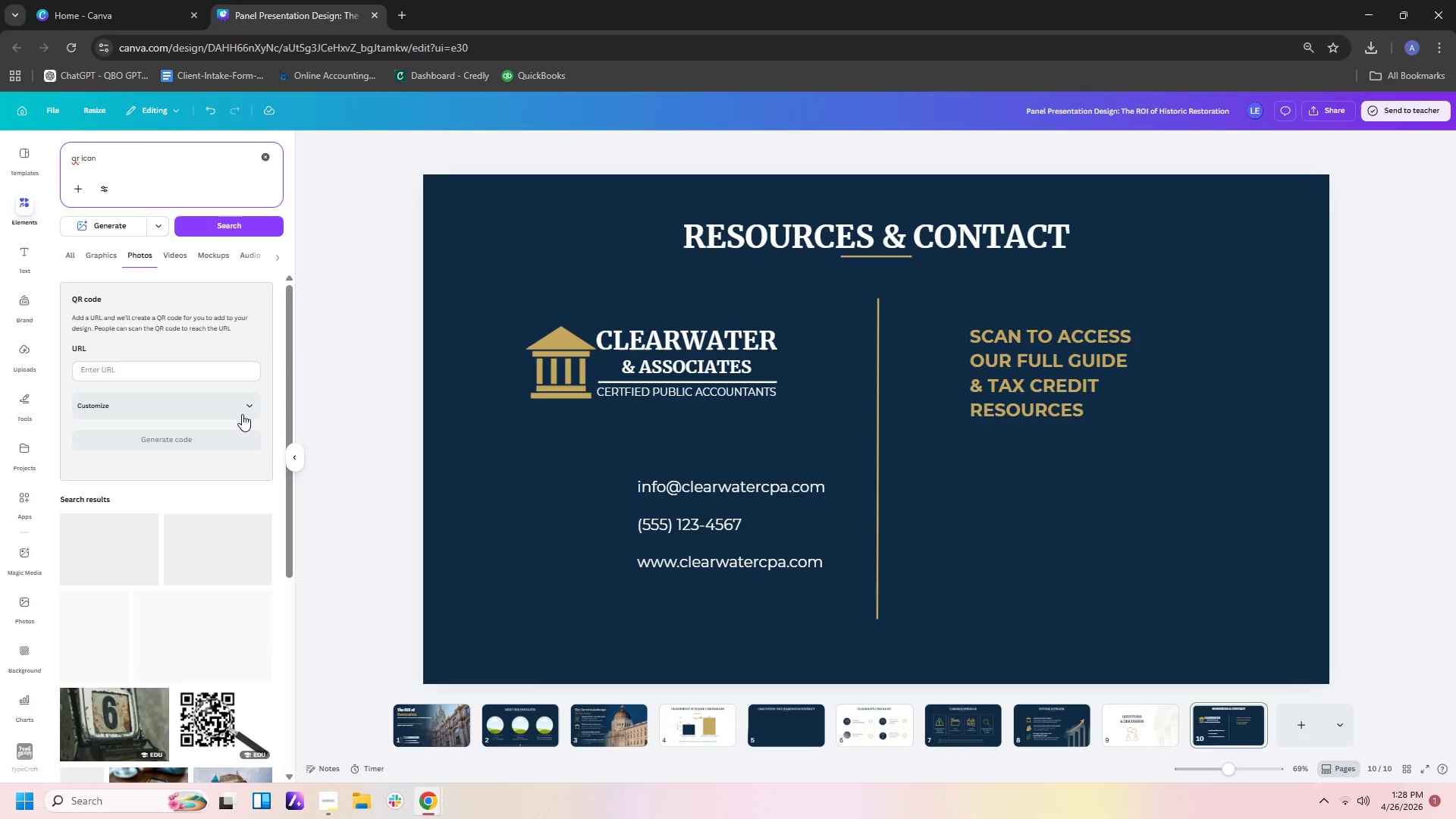 
scroll: coordinate [221, 541], scroll_direction: down, amount: 2.0
 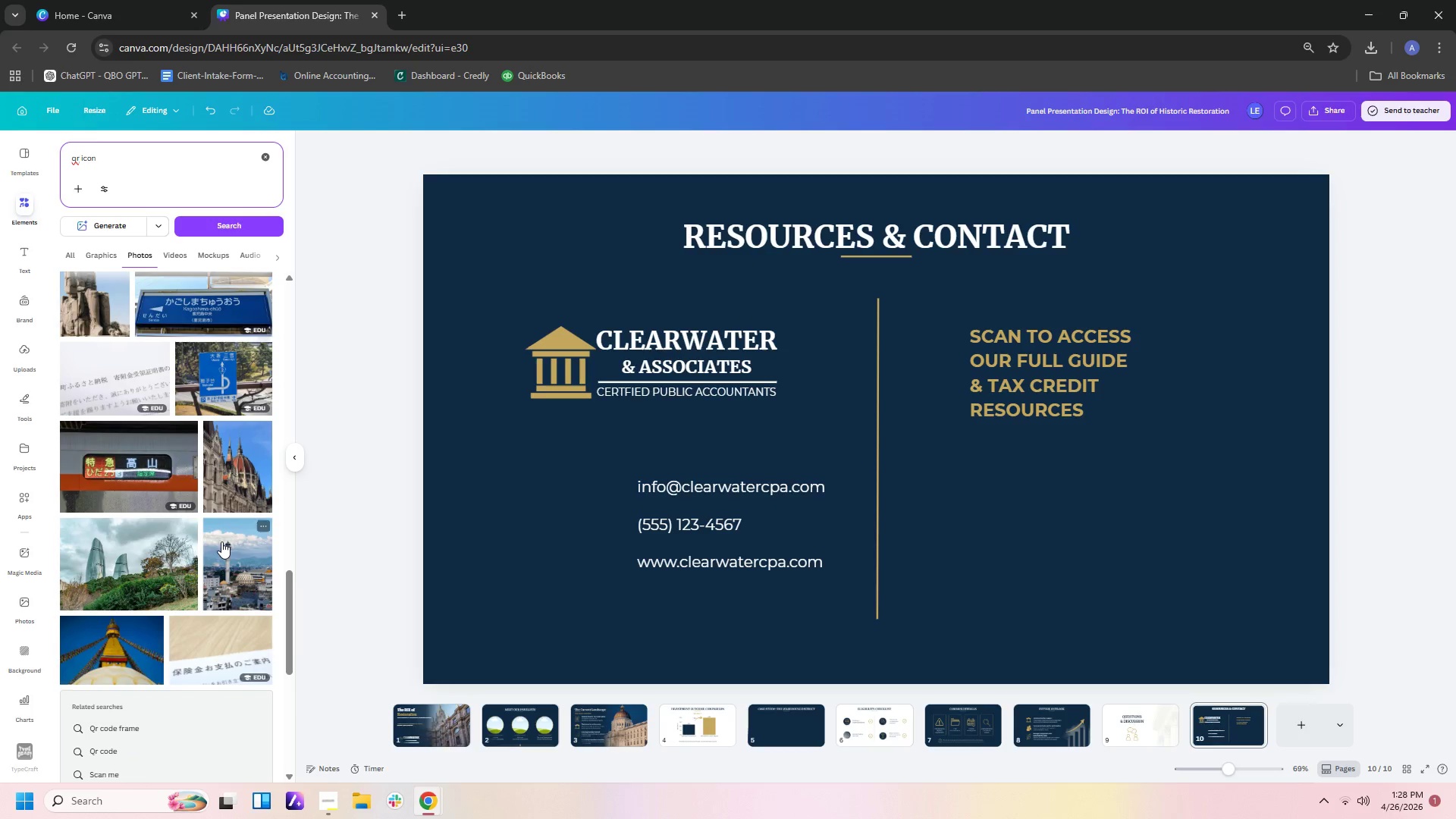 
left_click([158, 165])
 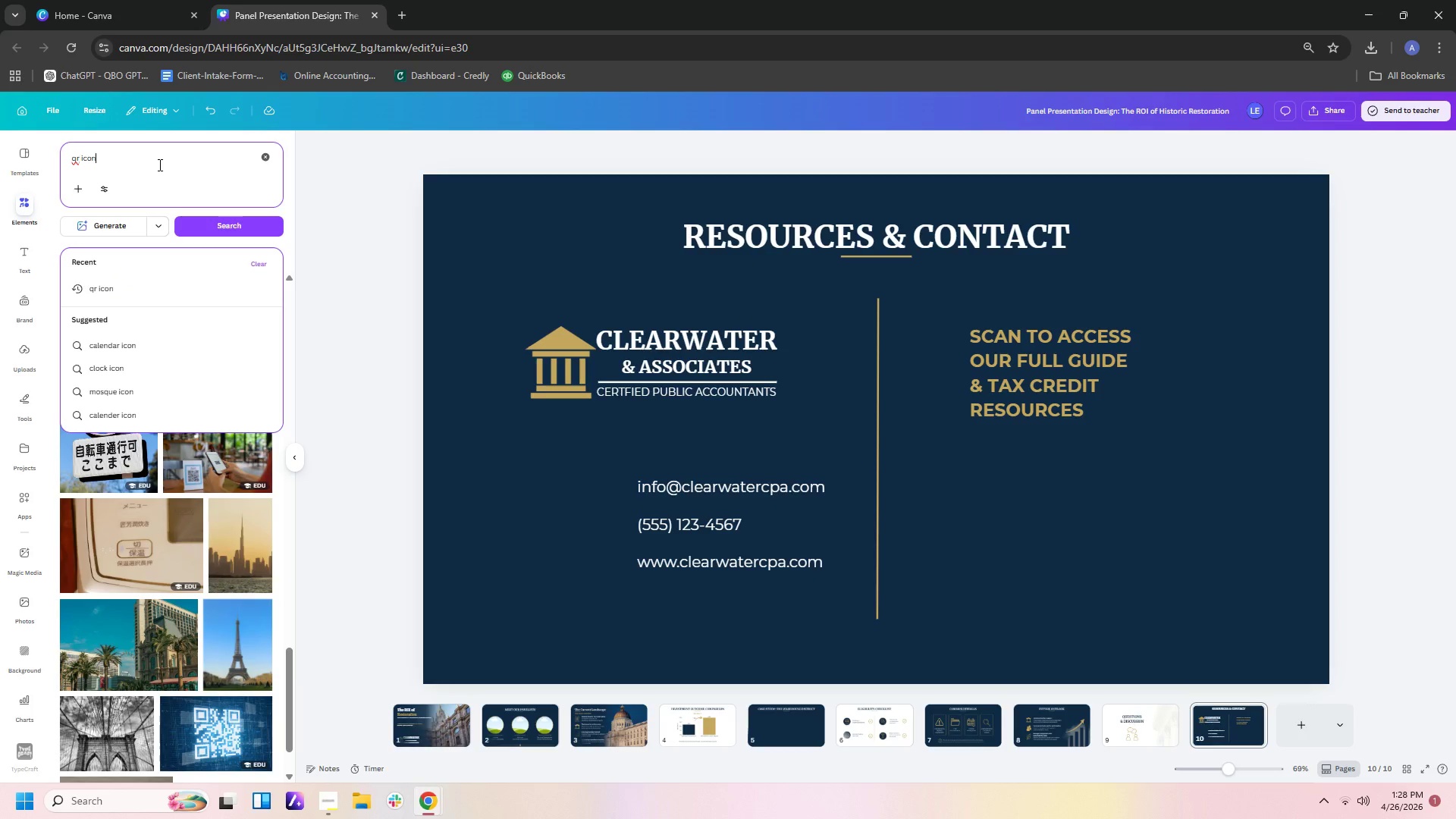 
key(Backspace)
key(Backspace)
key(Backspace)
key(Backspace)
type(code template)
 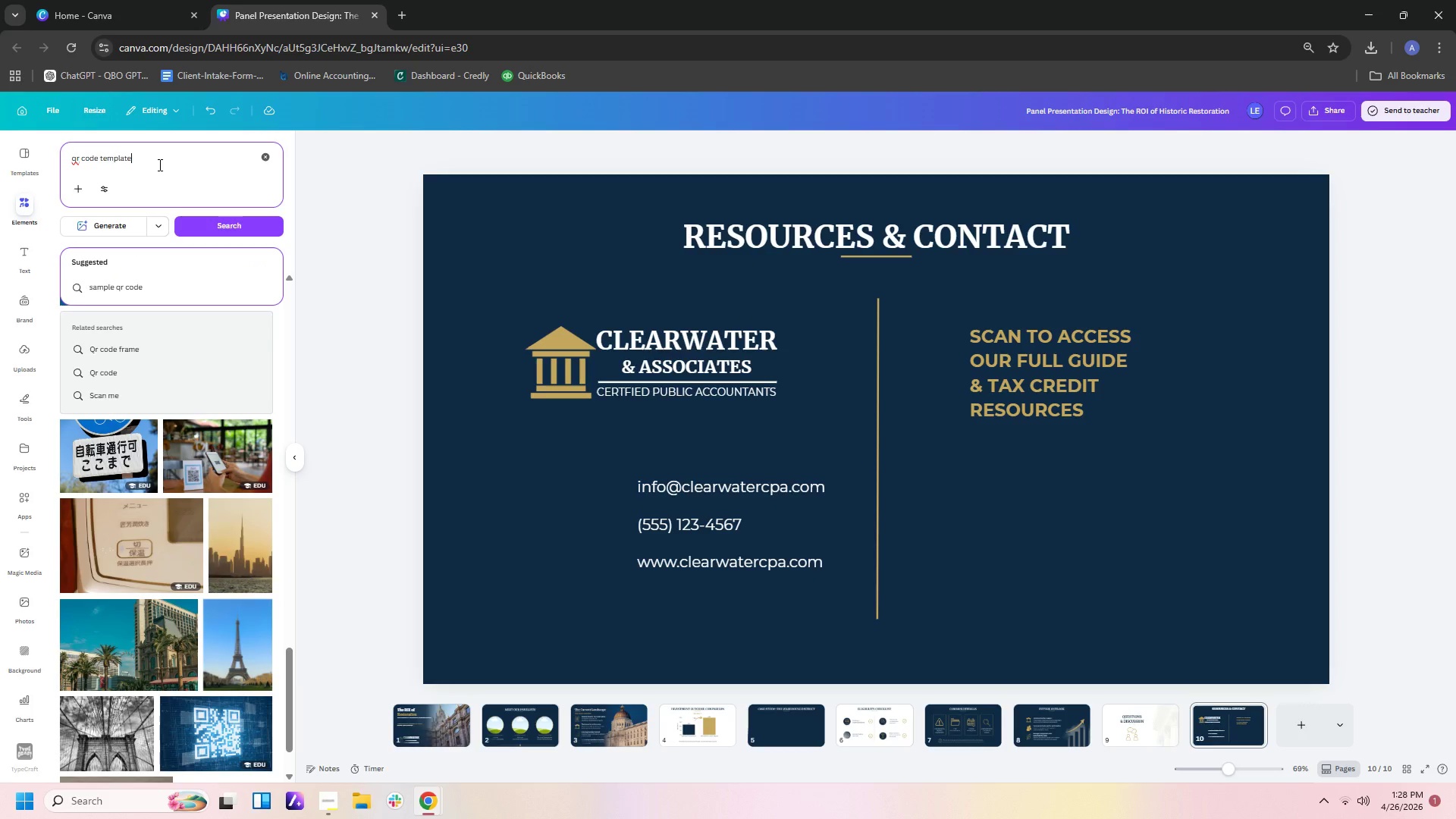 
key(Enter)
 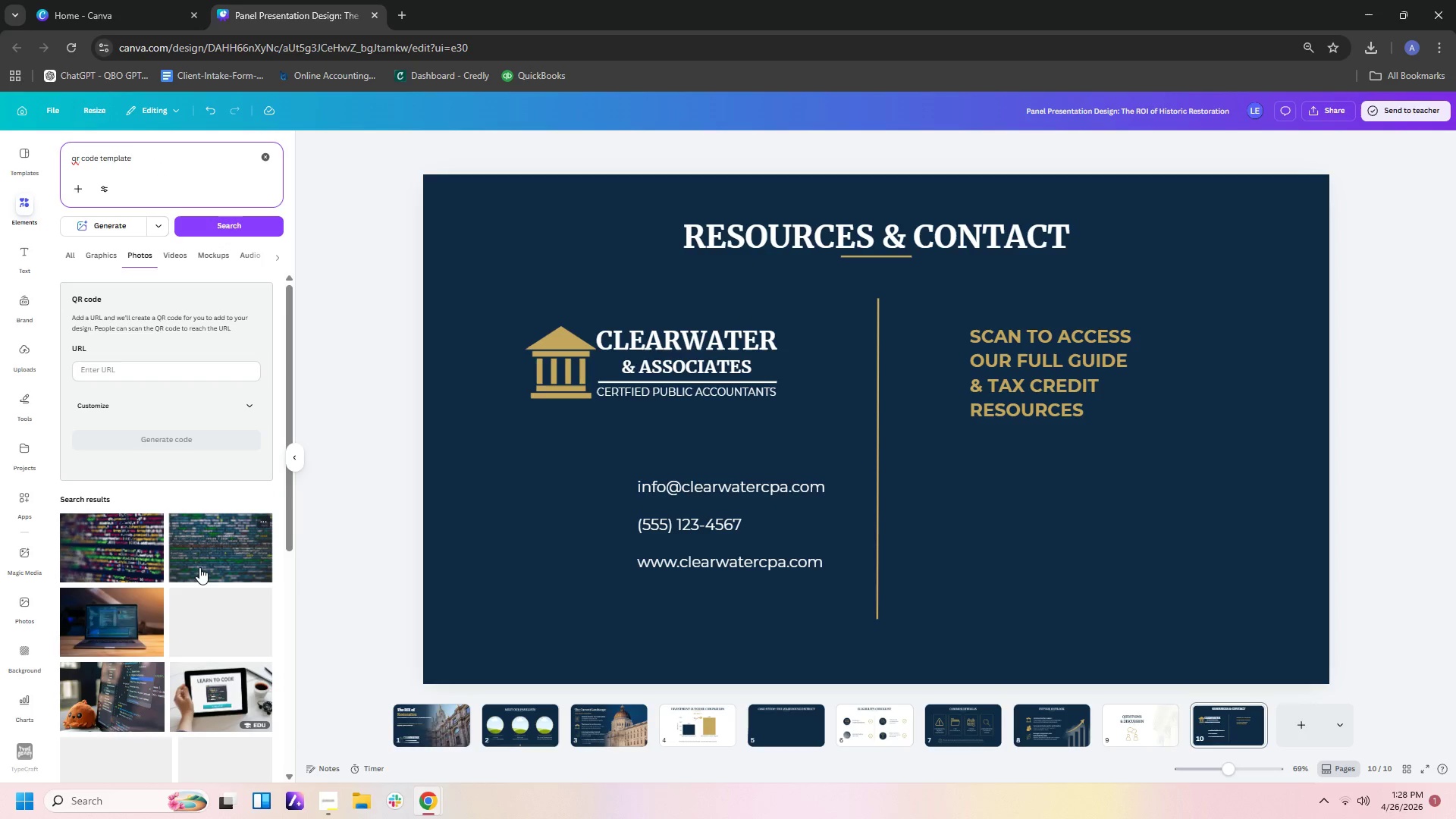 
scroll: coordinate [205, 594], scroll_direction: down, amount: 8.0
 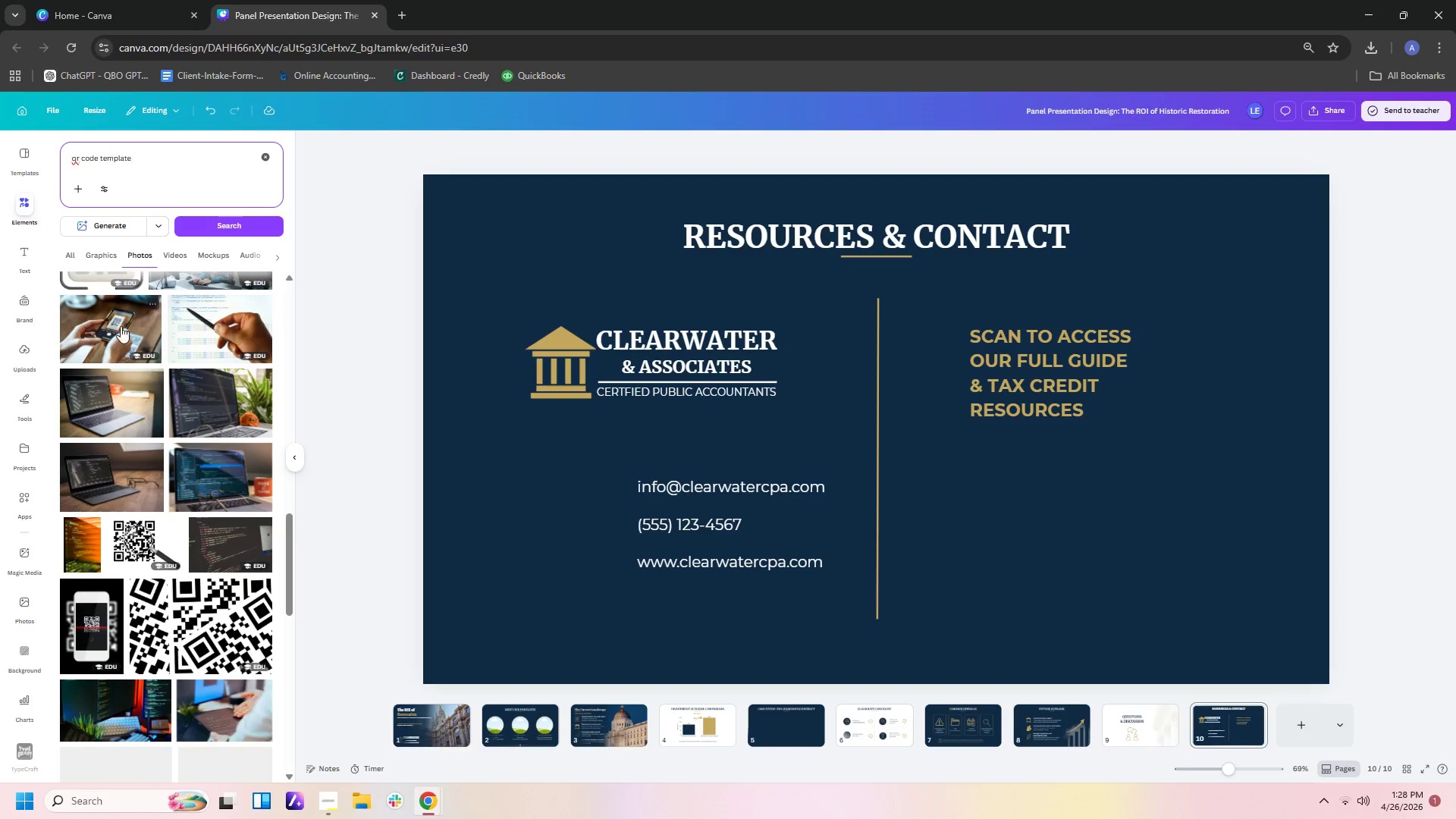 
scroll: coordinate [143, 457], scroll_direction: up, amount: 2.0
 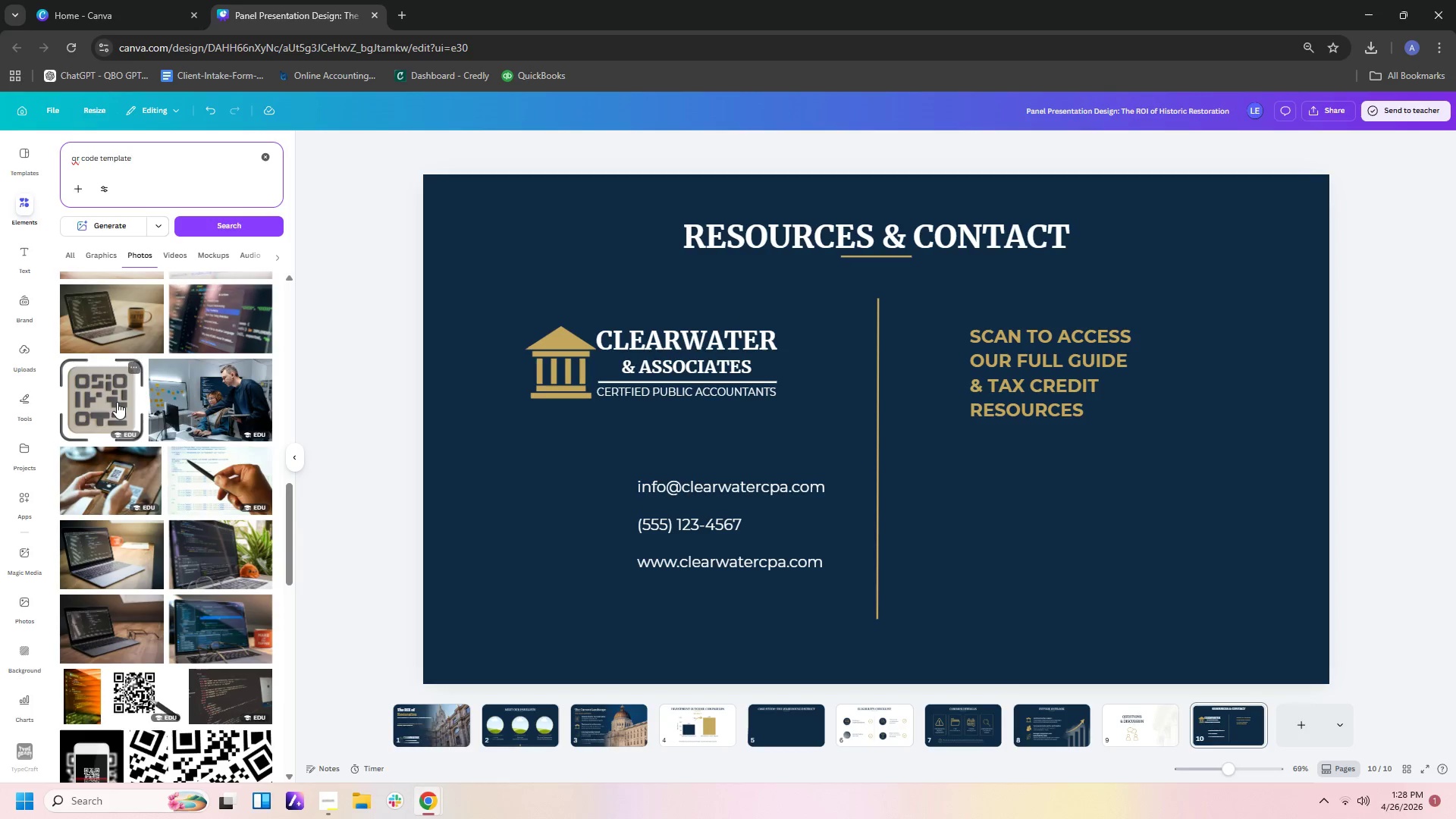 
left_click([117, 402])
 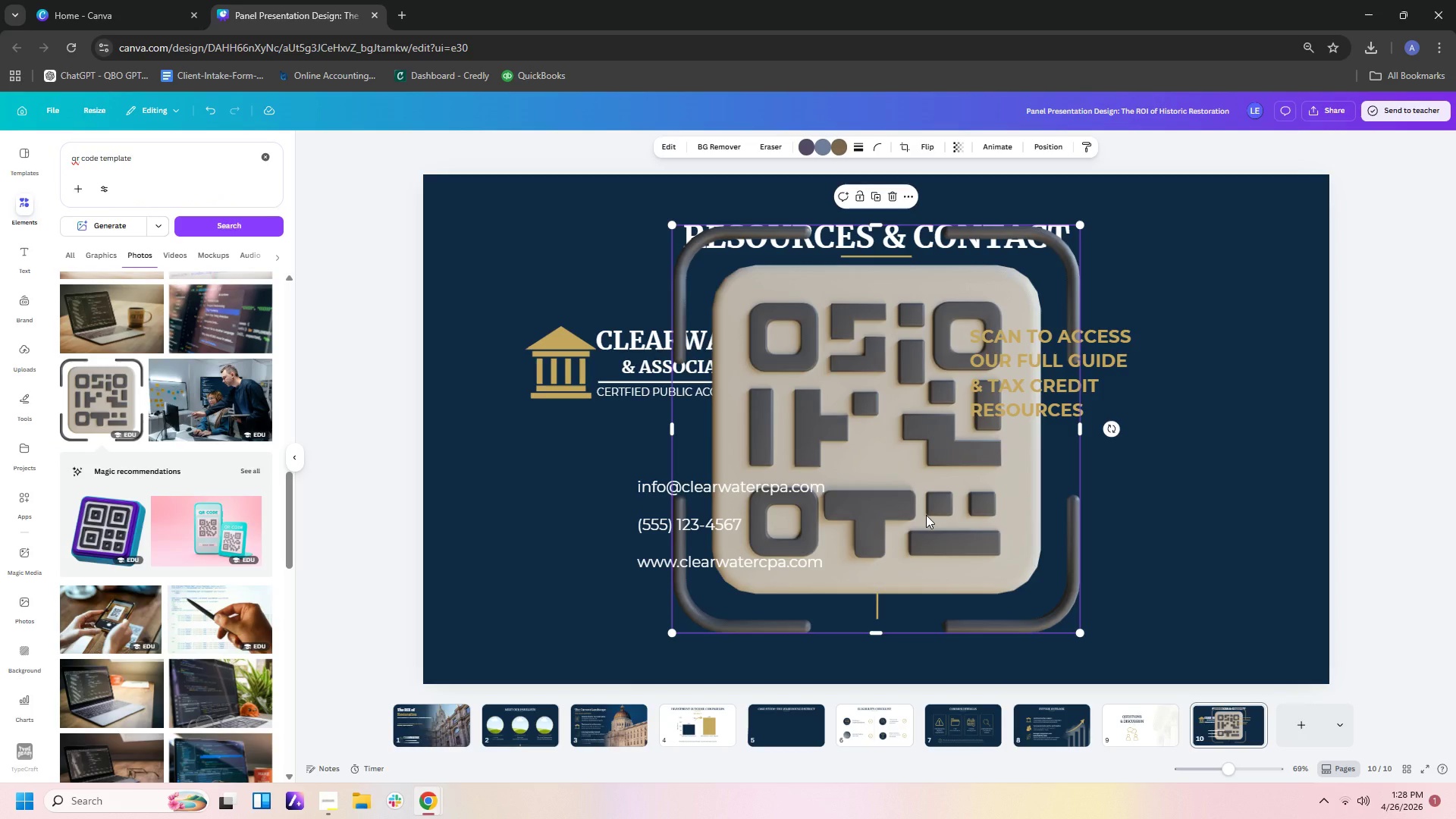 
key(Delete)
 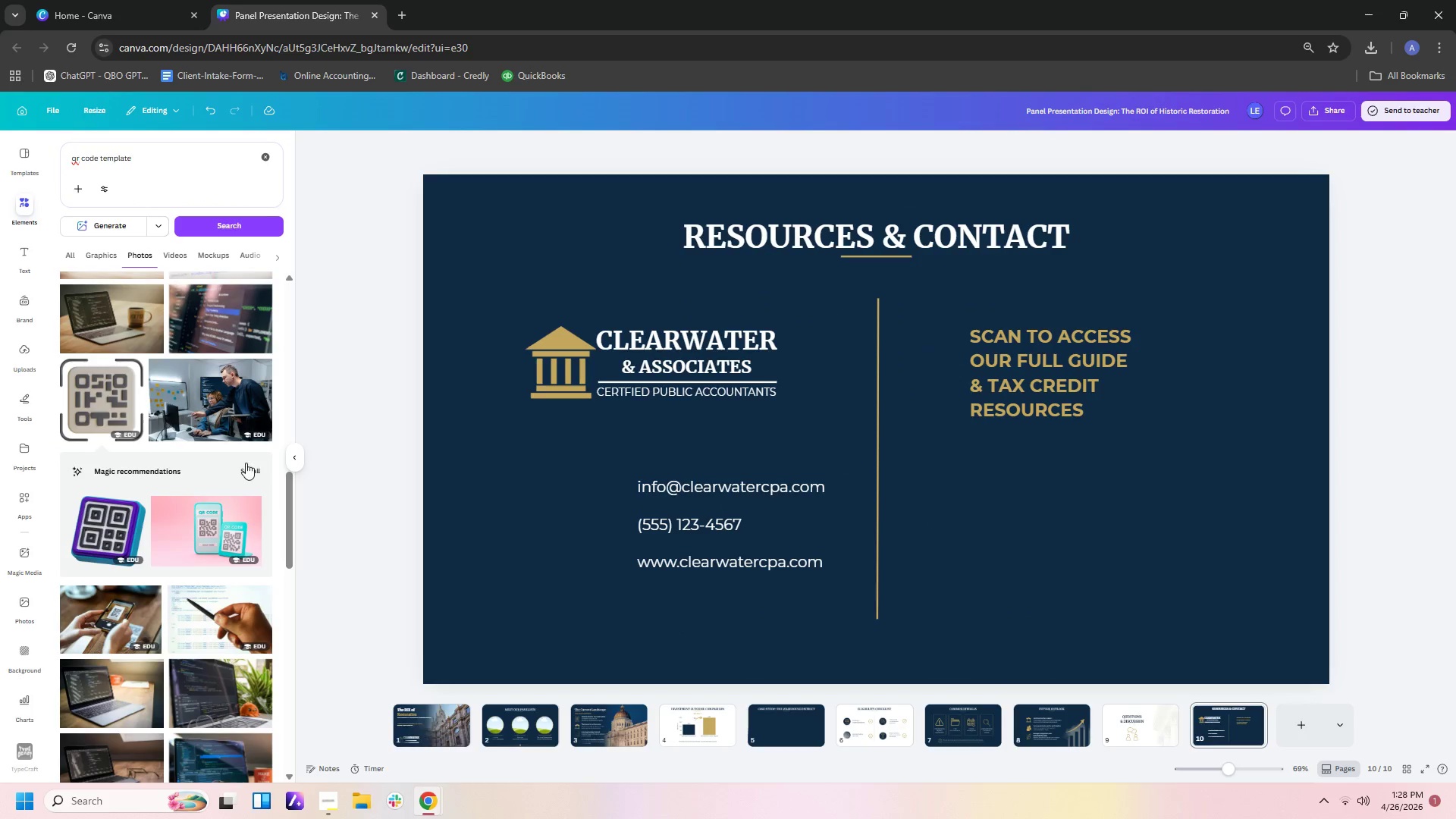 
left_click([249, 469])
 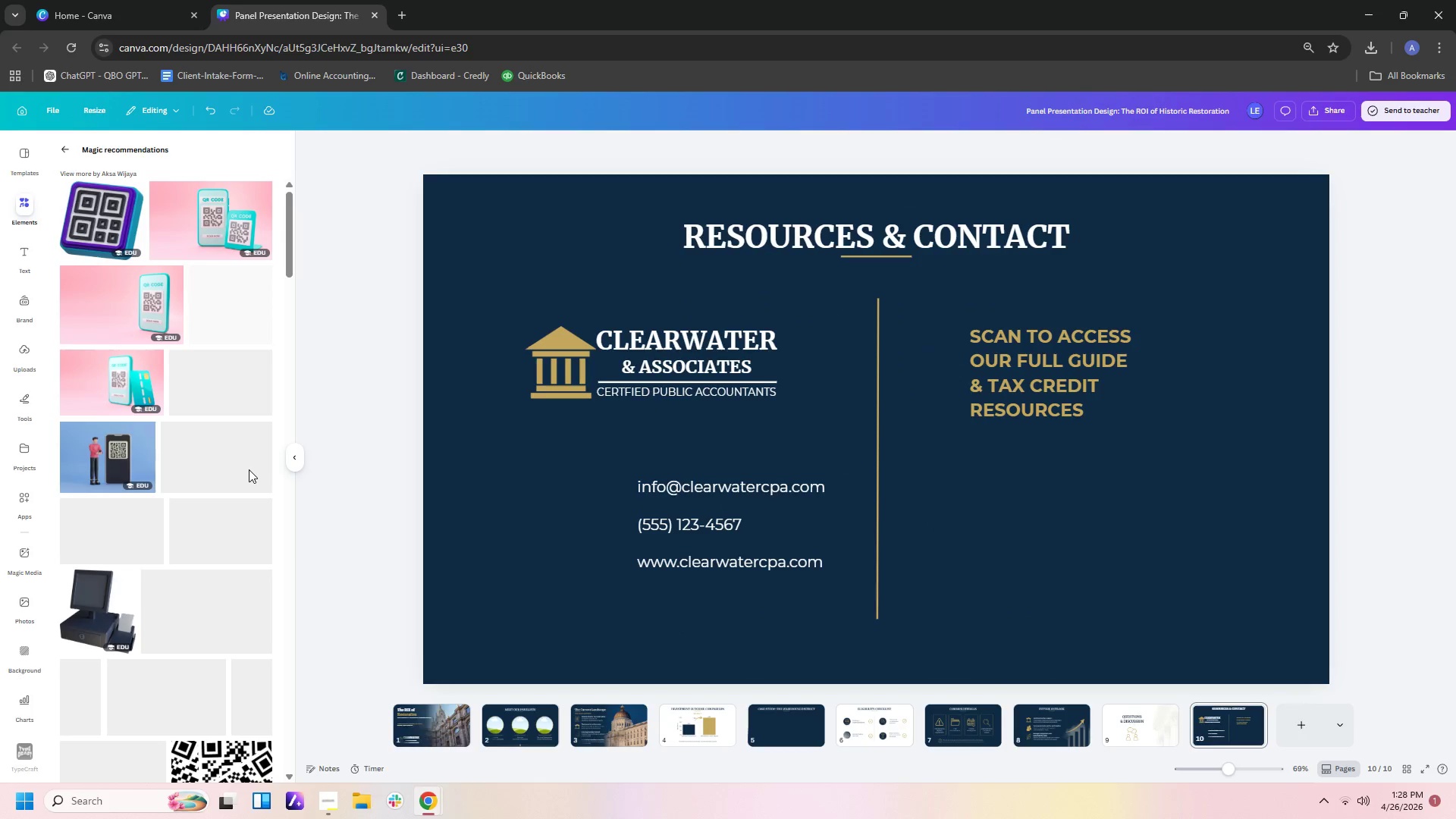 
scroll: coordinate [249, 469], scroll_direction: down, amount: 2.0
 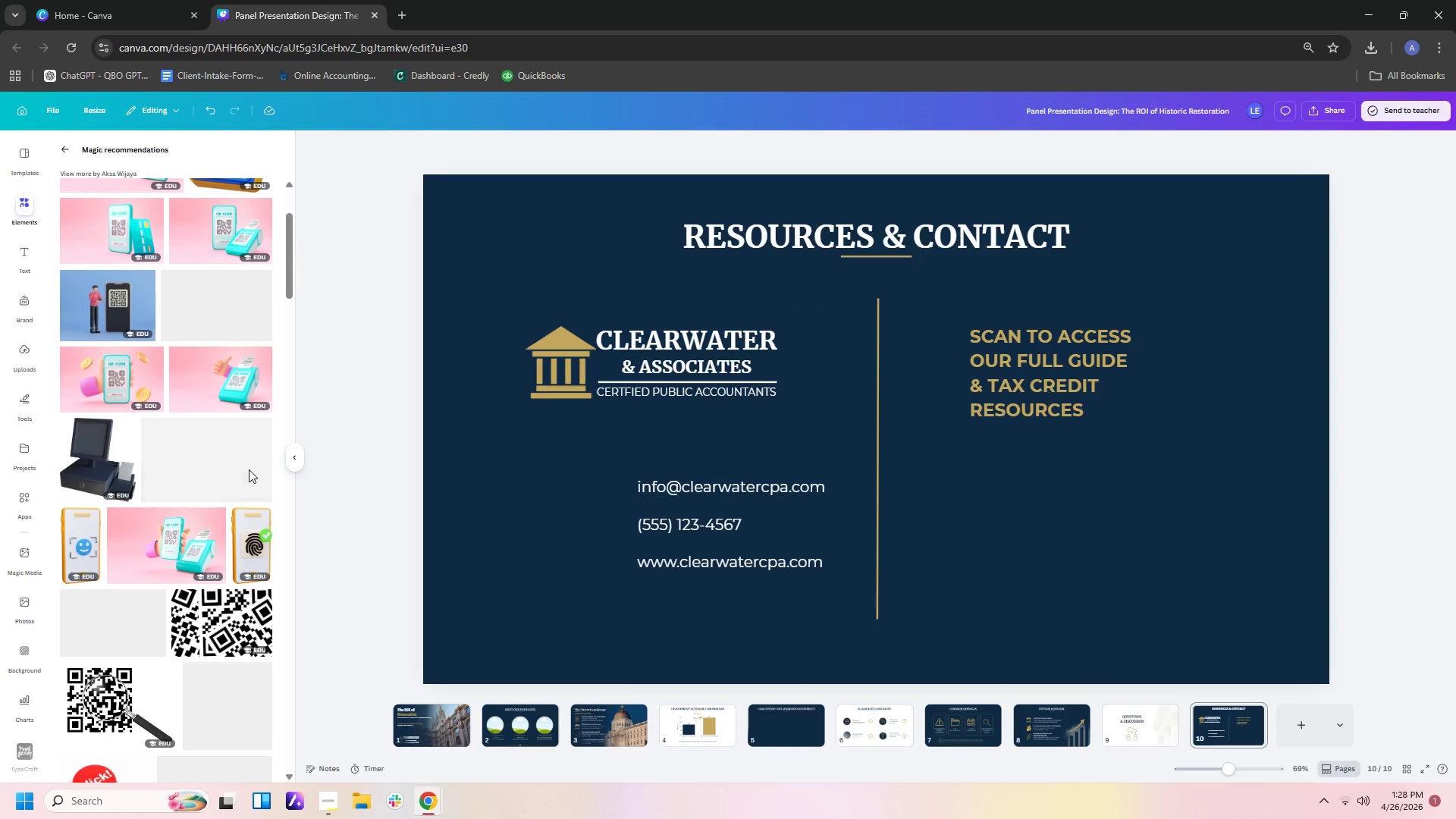 
scroll: coordinate [249, 469], scroll_direction: up, amount: 2.0
 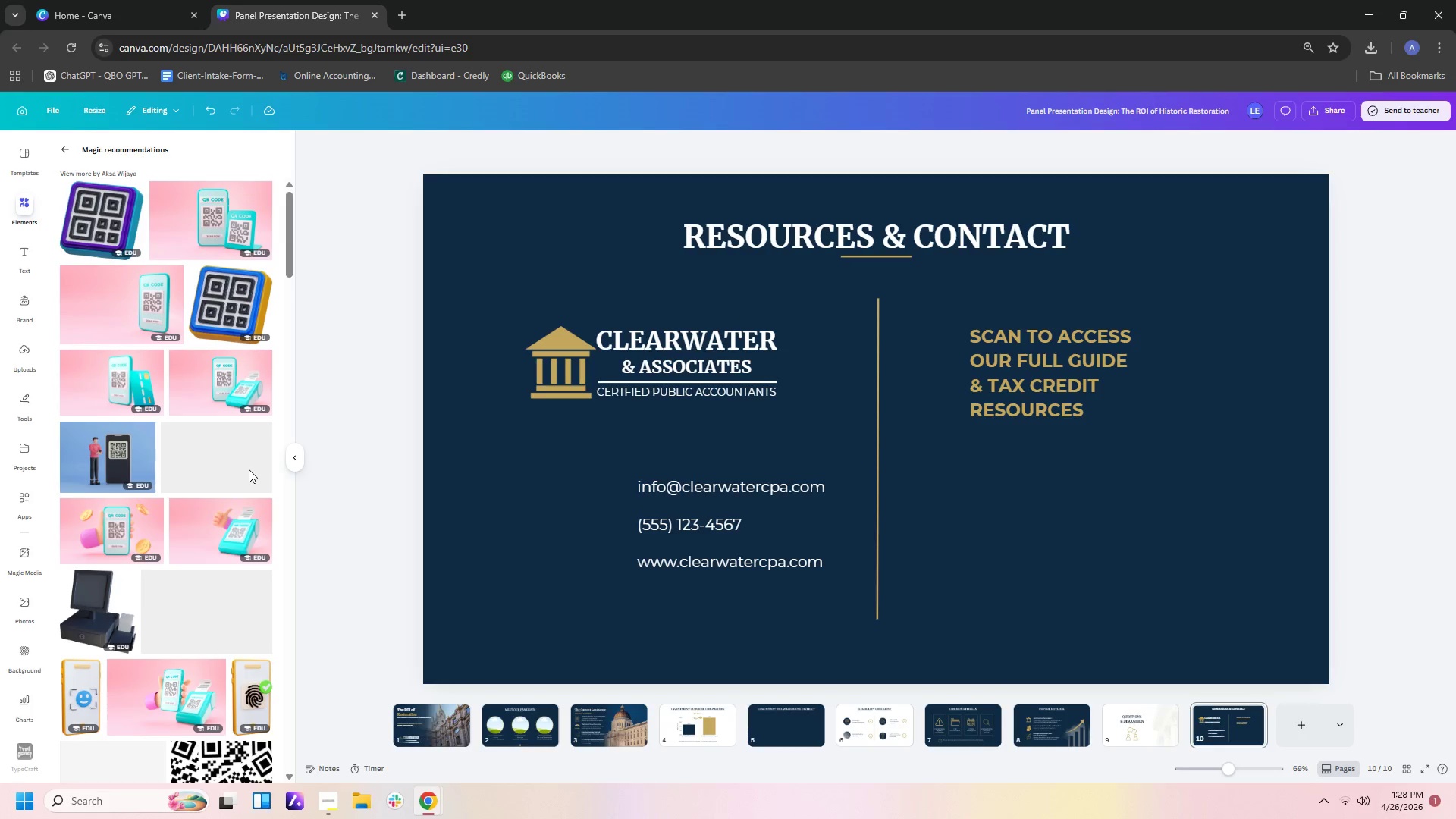 
scroll: coordinate [249, 469], scroll_direction: down, amount: 5.0
 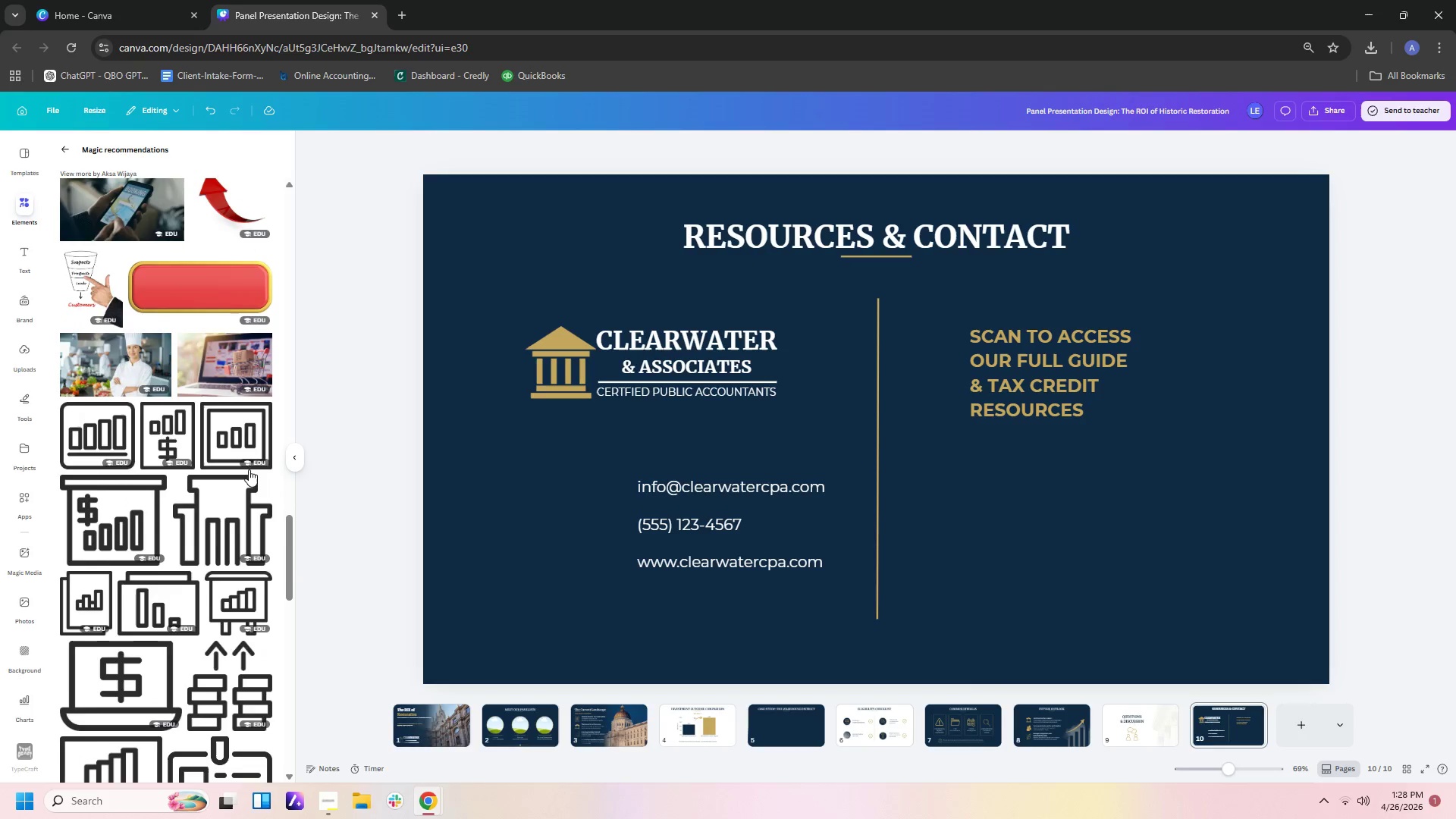 
left_click([67, 152])
 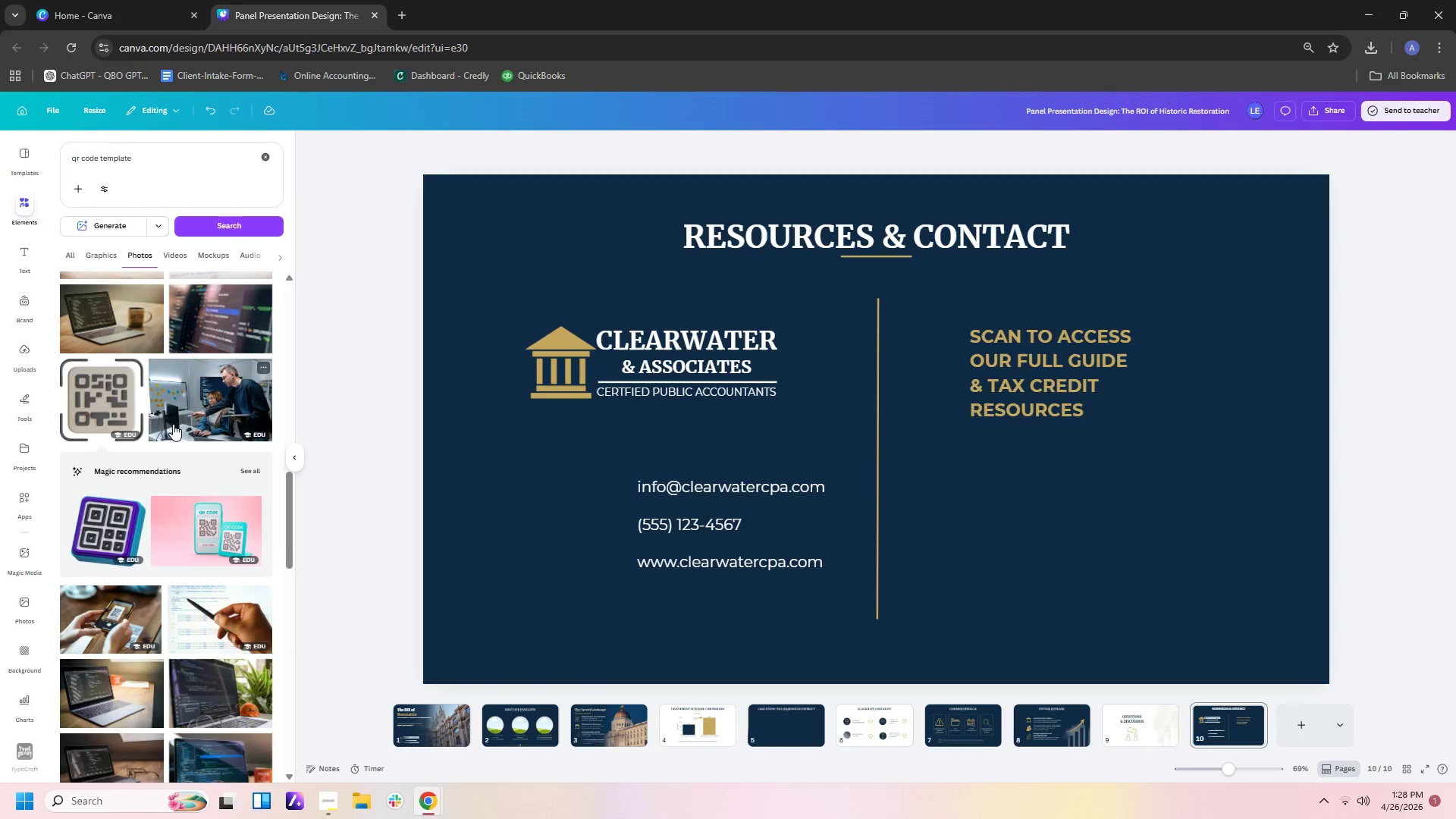 
scroll: coordinate [173, 424], scroll_direction: down, amount: 12.0
 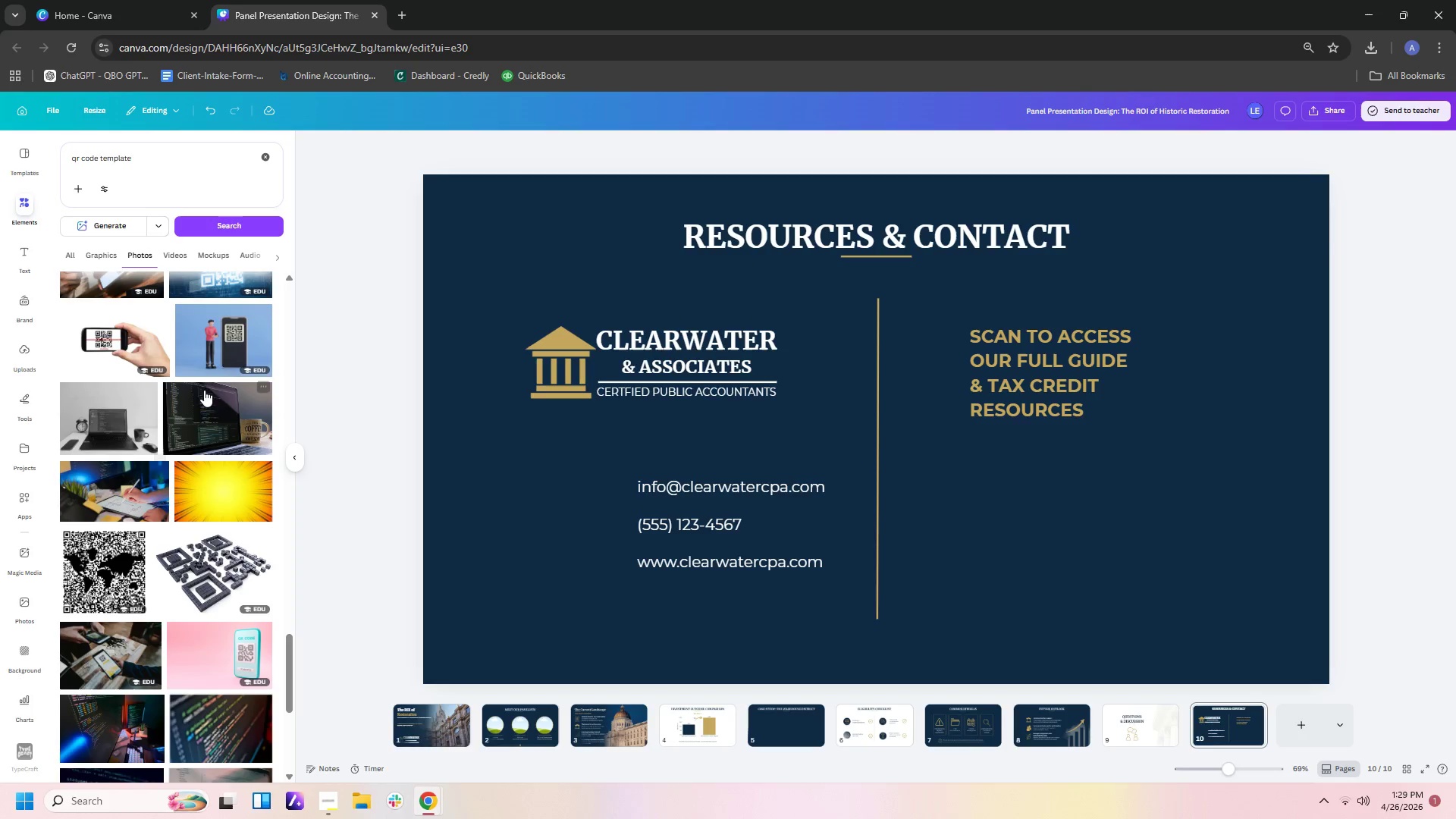 
left_click([228, 349])
 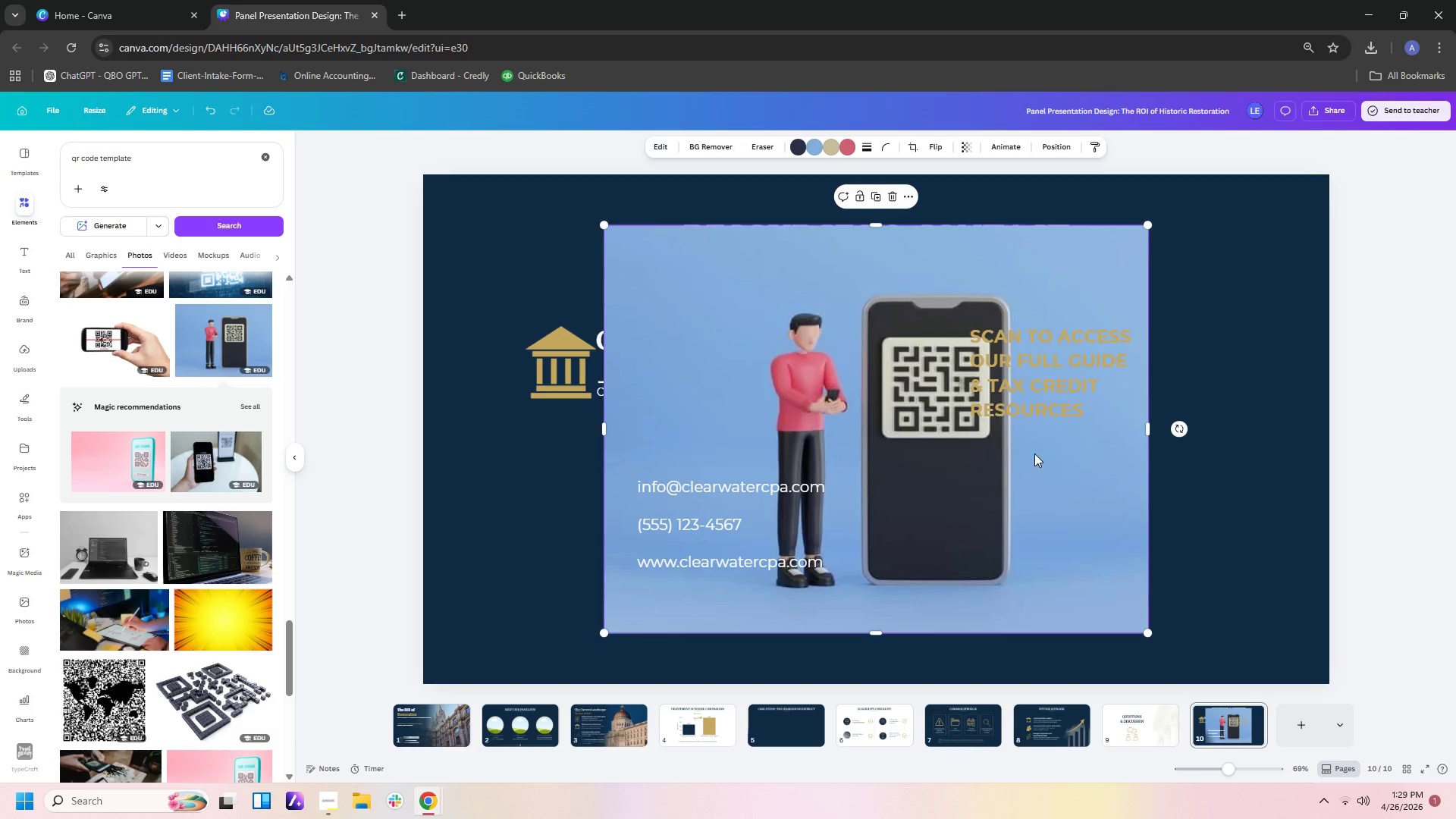 
key(Delete)
 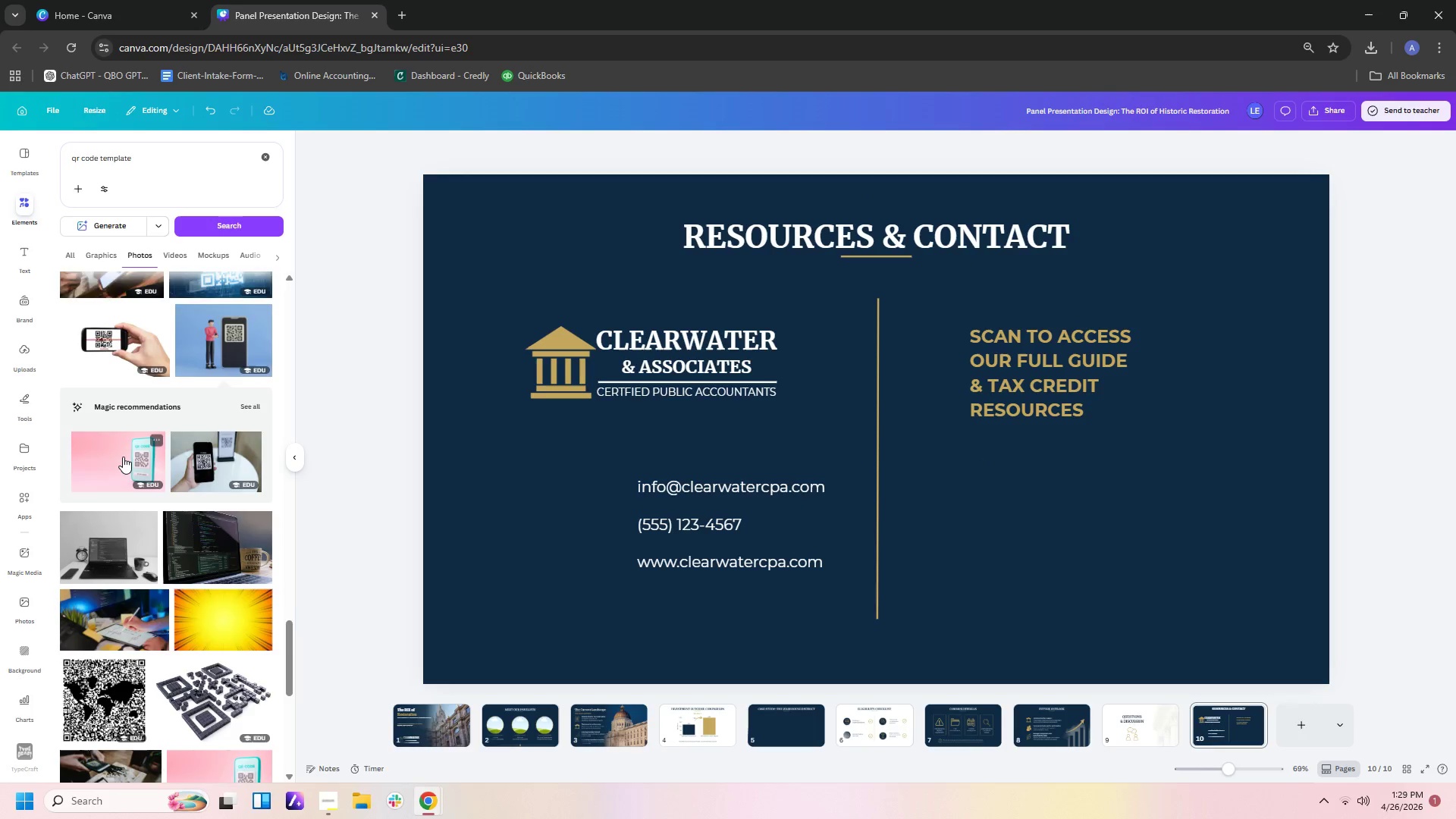 
scroll: coordinate [123, 457], scroll_direction: down, amount: 10.0
 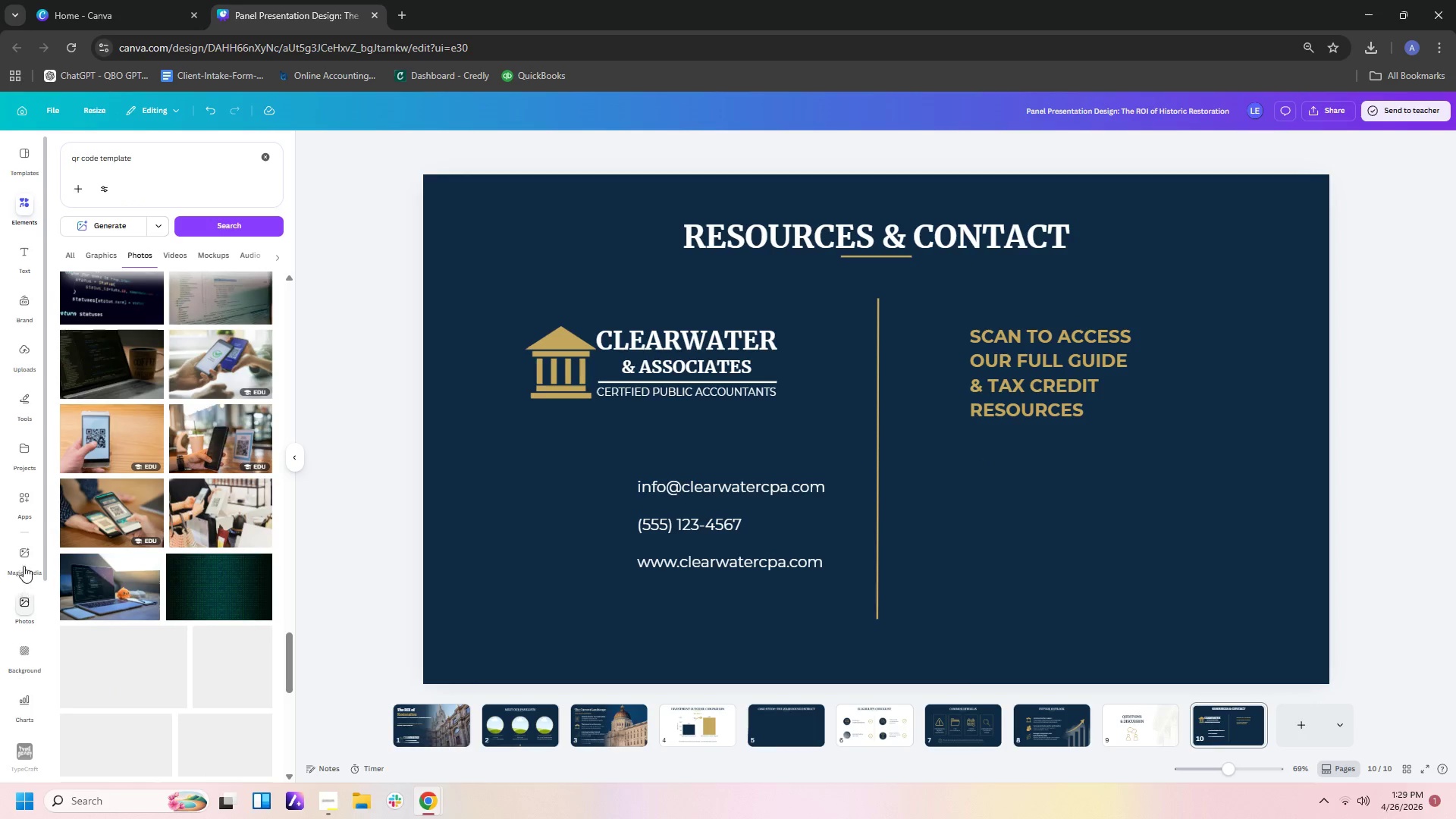 
left_click([24, 558])
 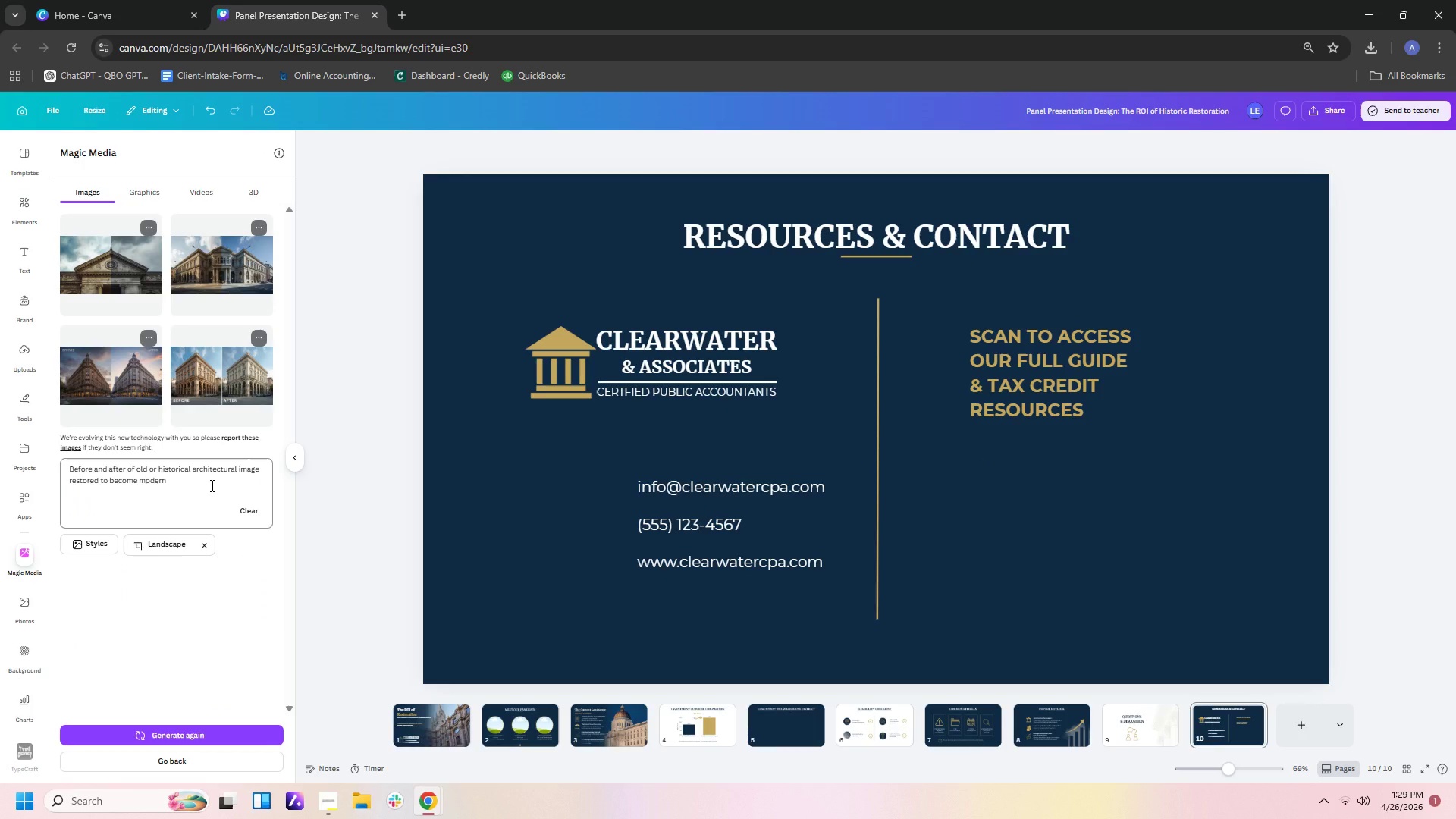 
wait(9.77)
 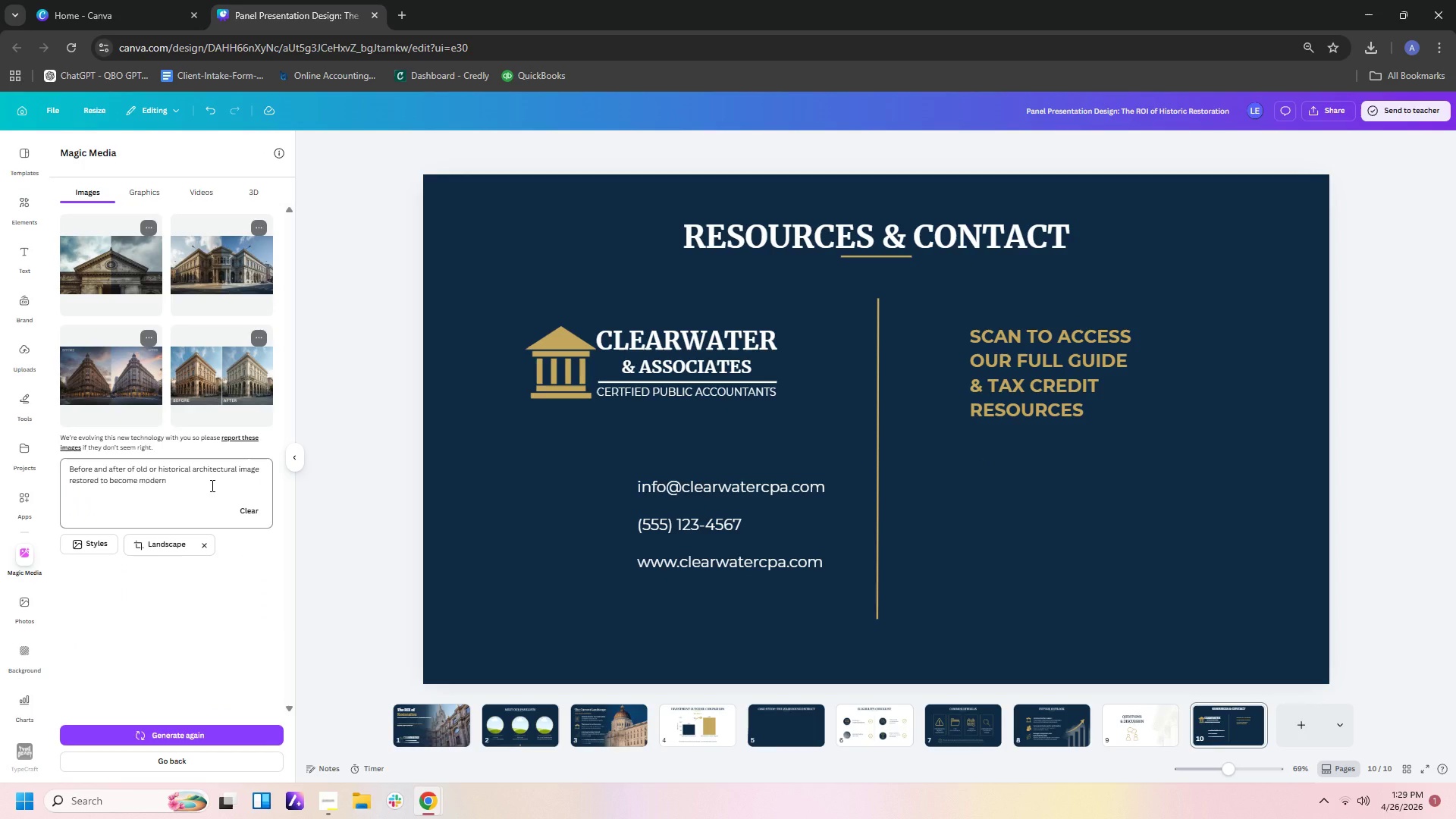 
left_click([252, 271])
 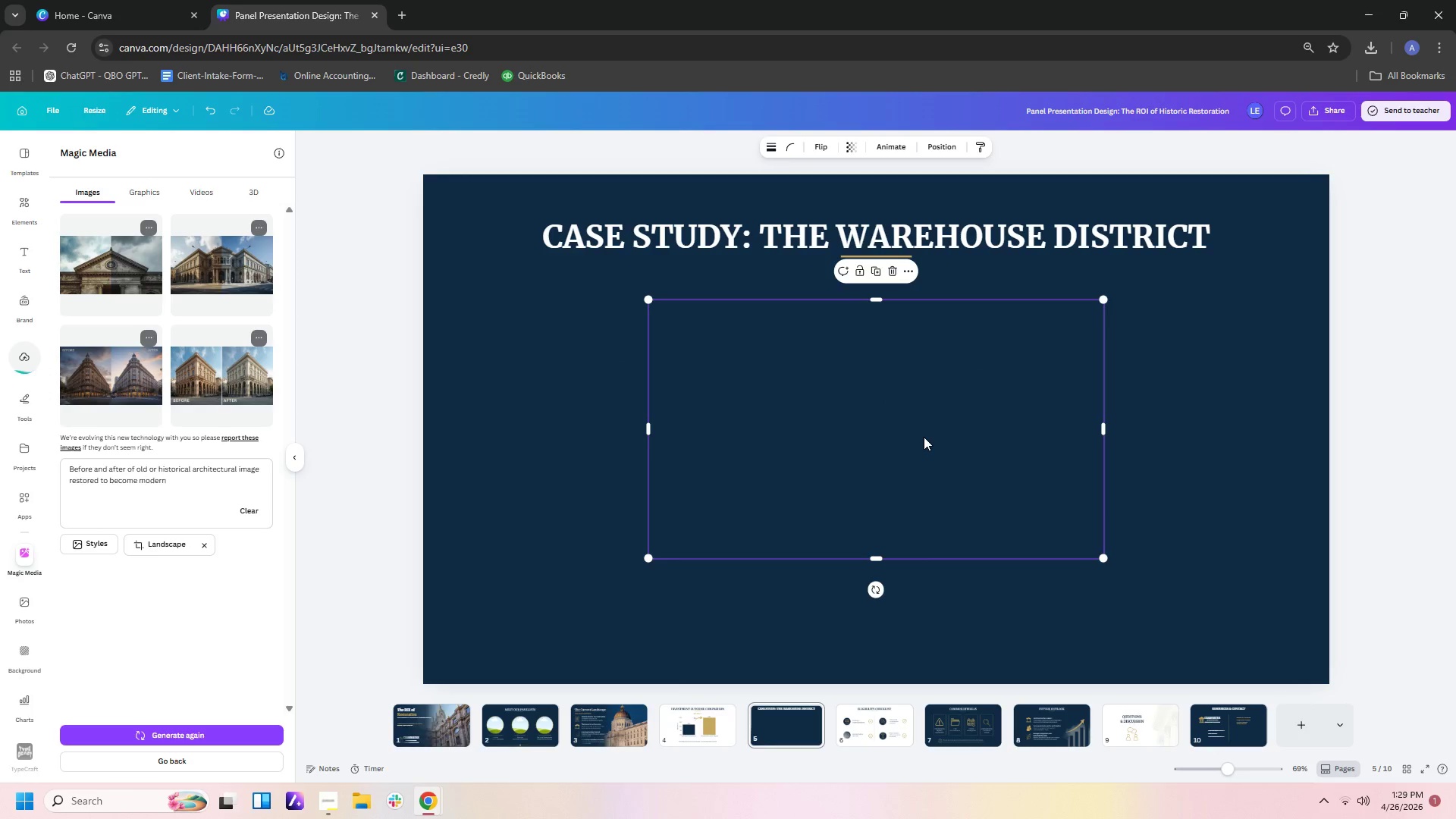 
wait(7.39)
 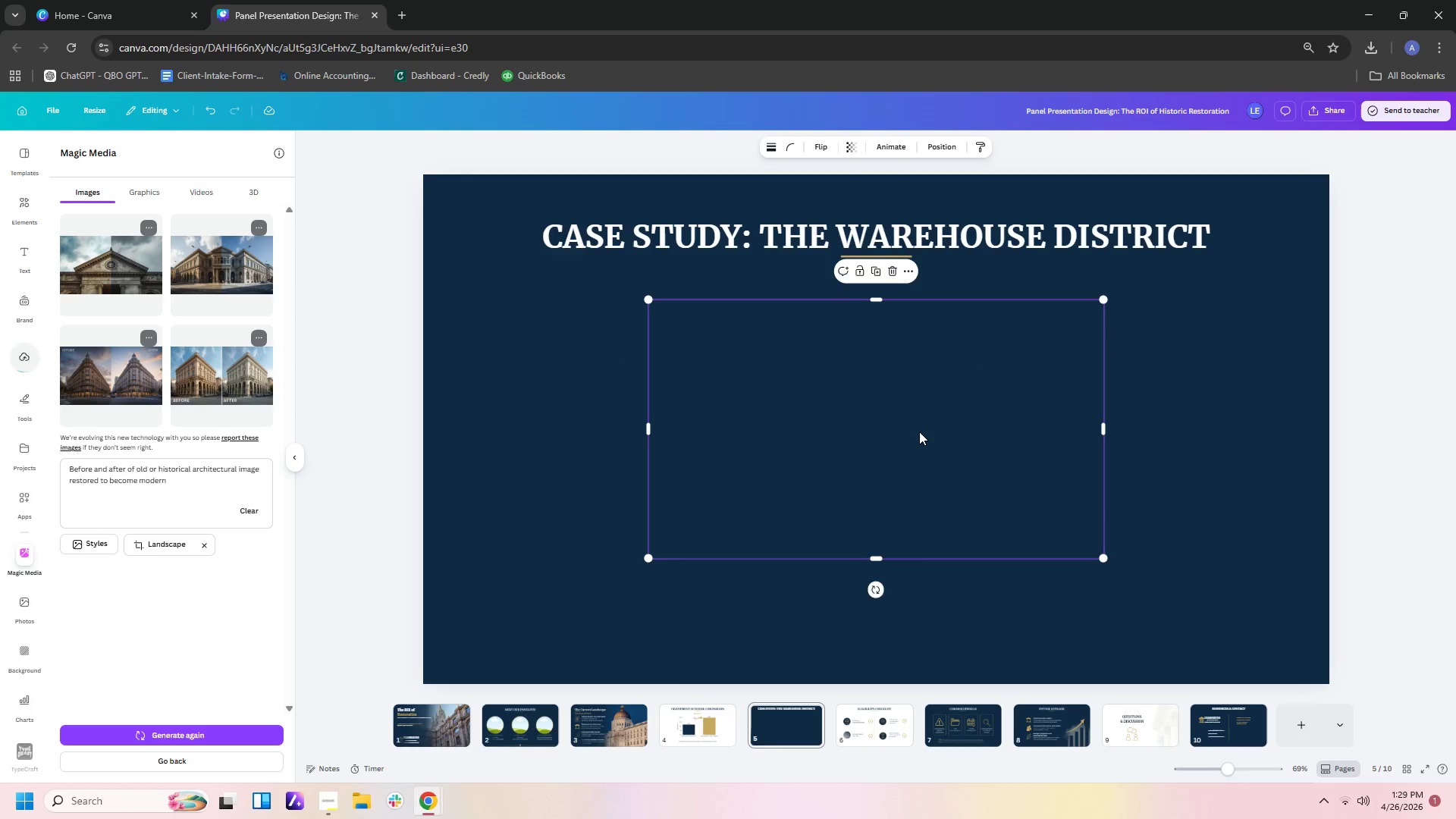 
left_click_drag(start_coordinate=[924, 437], to_coordinate=[698, 475])
 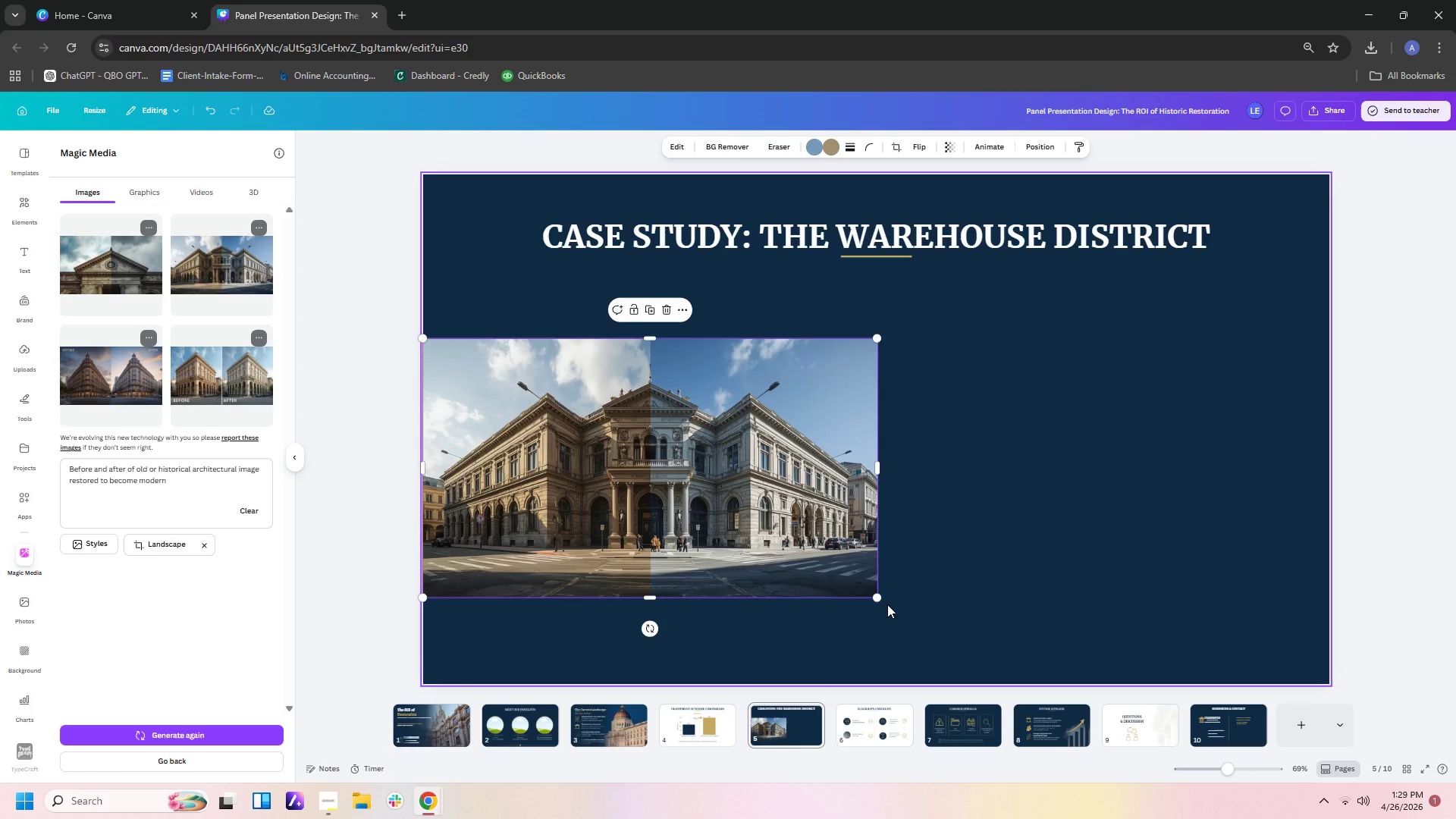 
left_click([857, 557])
 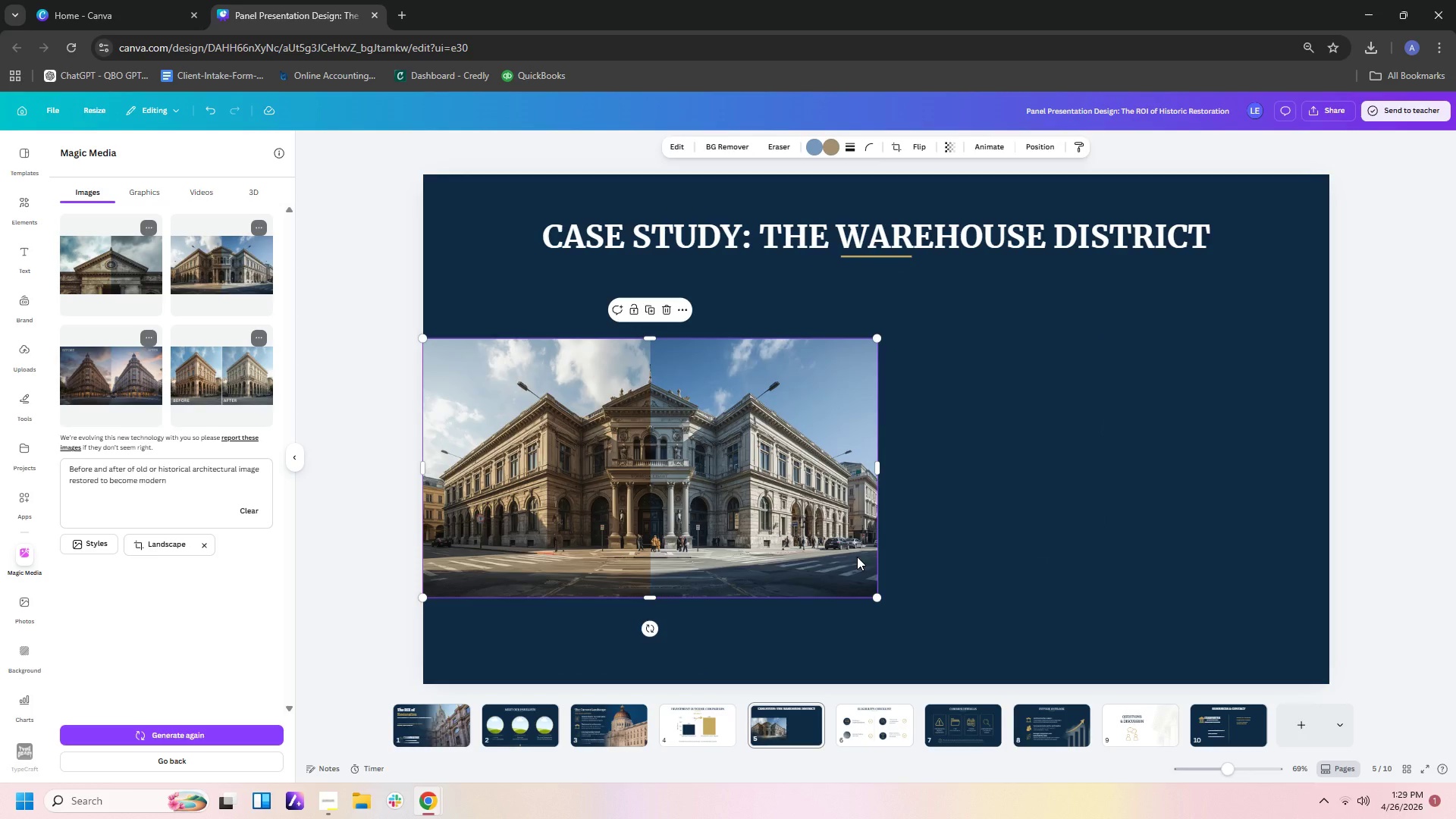 
key(Delete)
 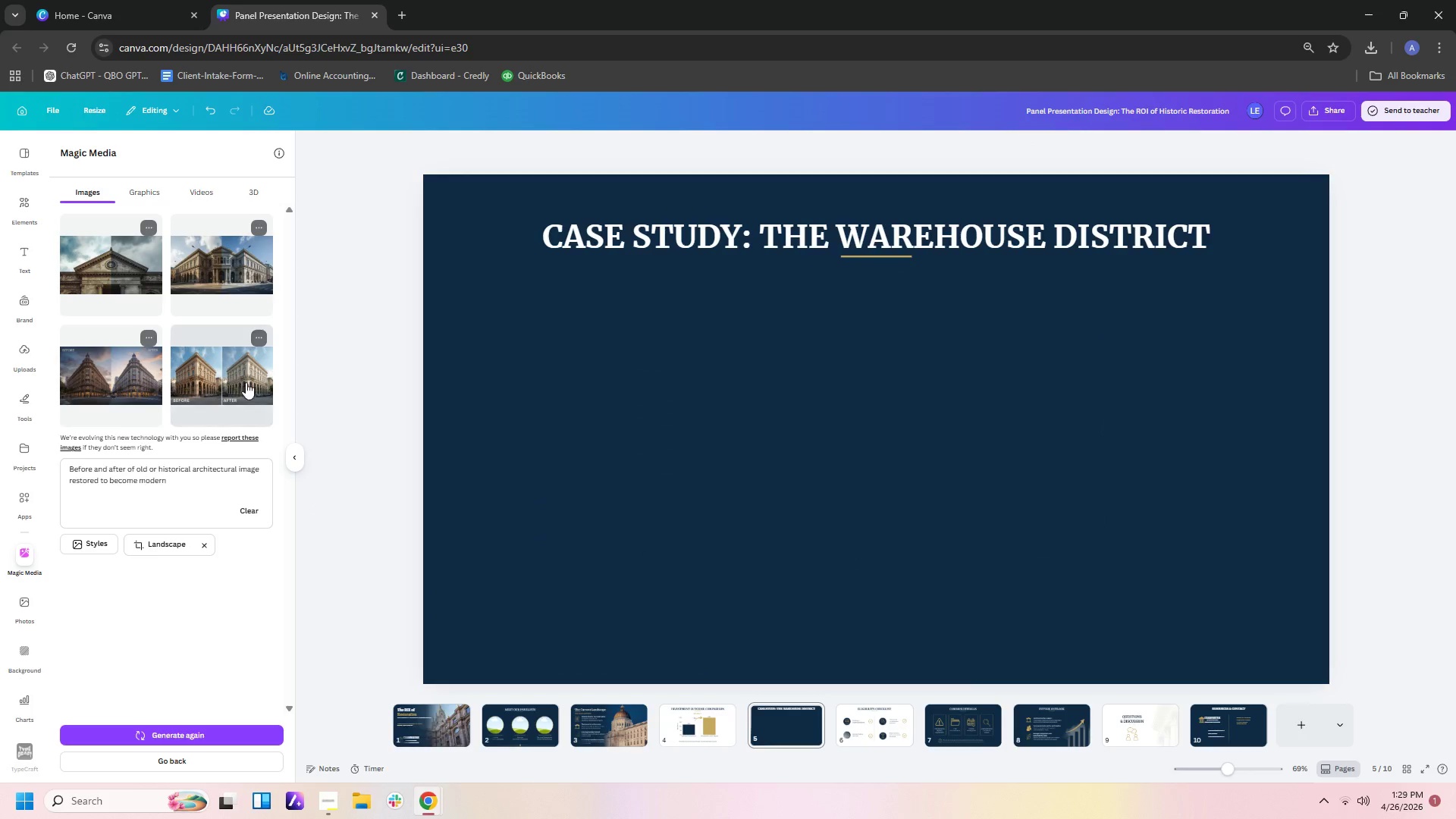 
left_click([246, 375])
 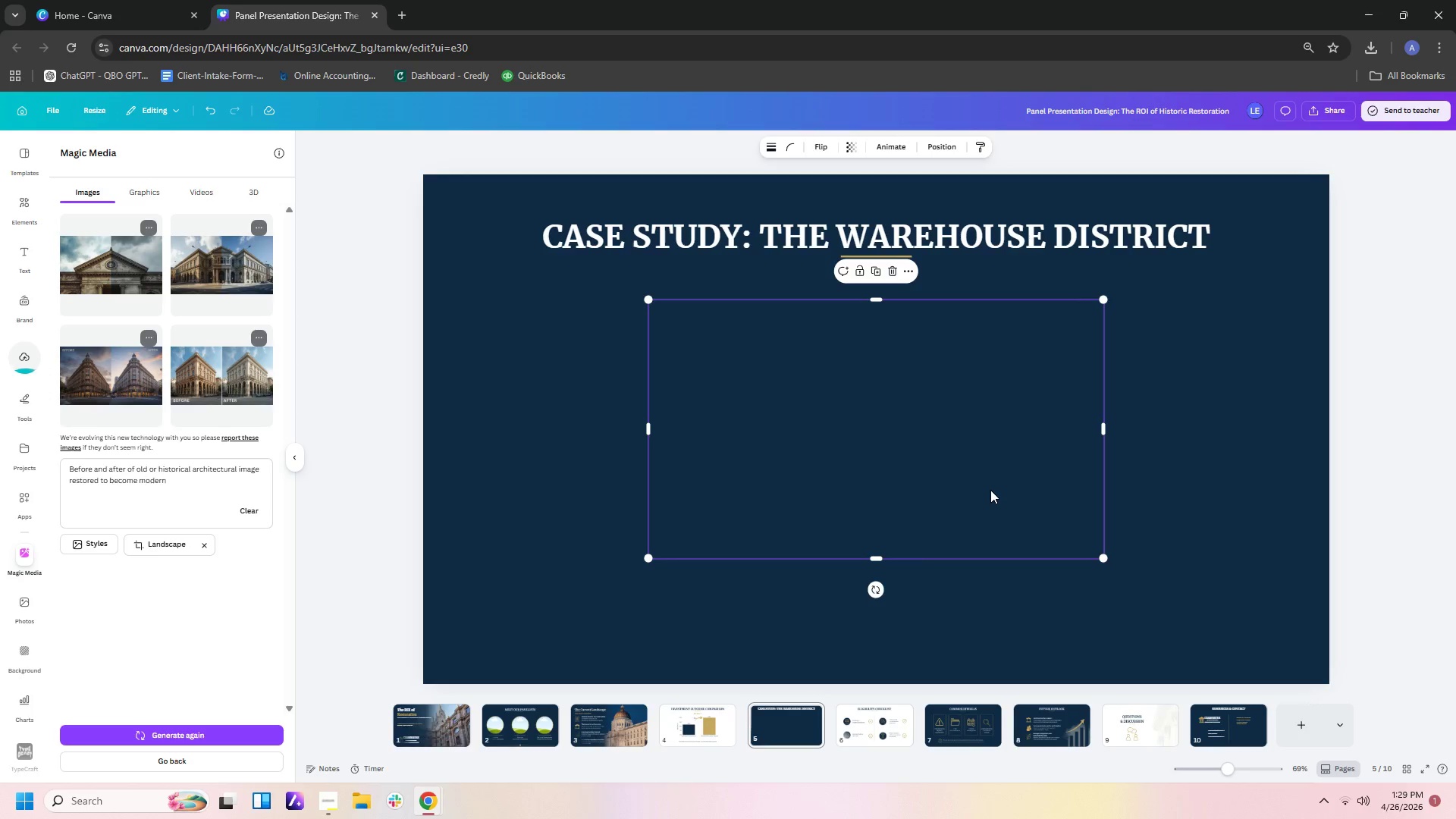 
wait(5.92)
 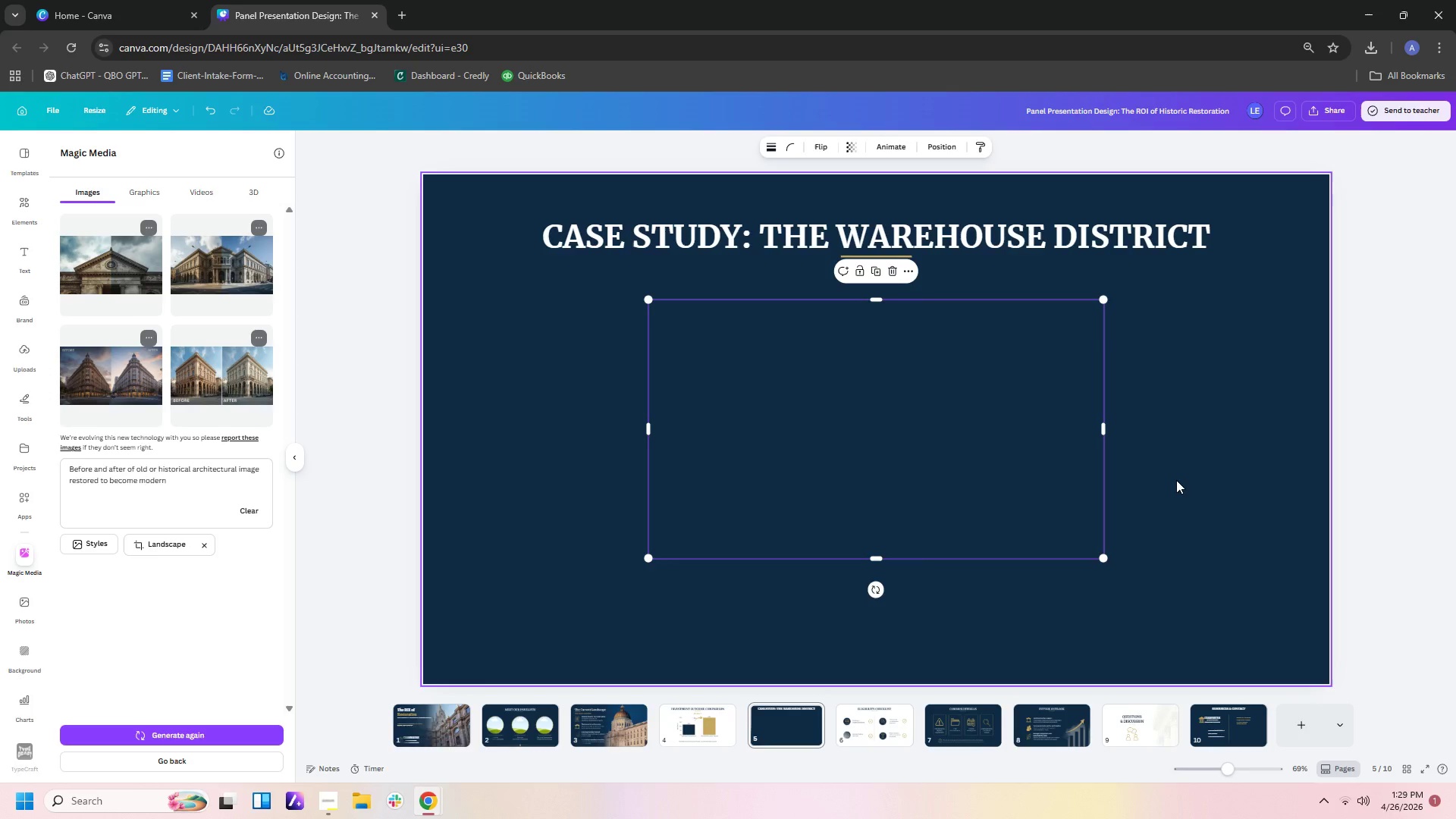 
left_click([990, 490])
 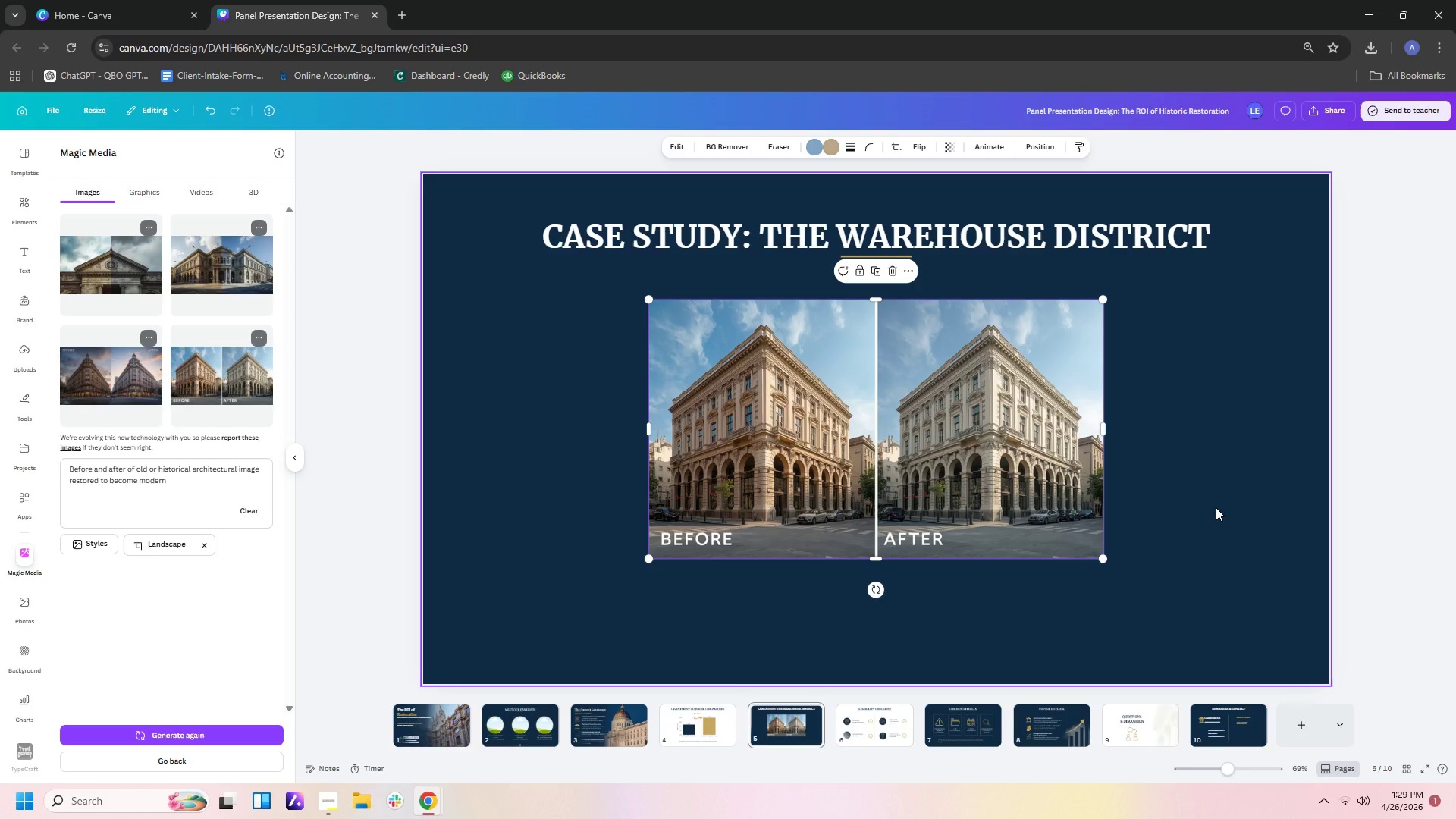 
wait(8.97)
 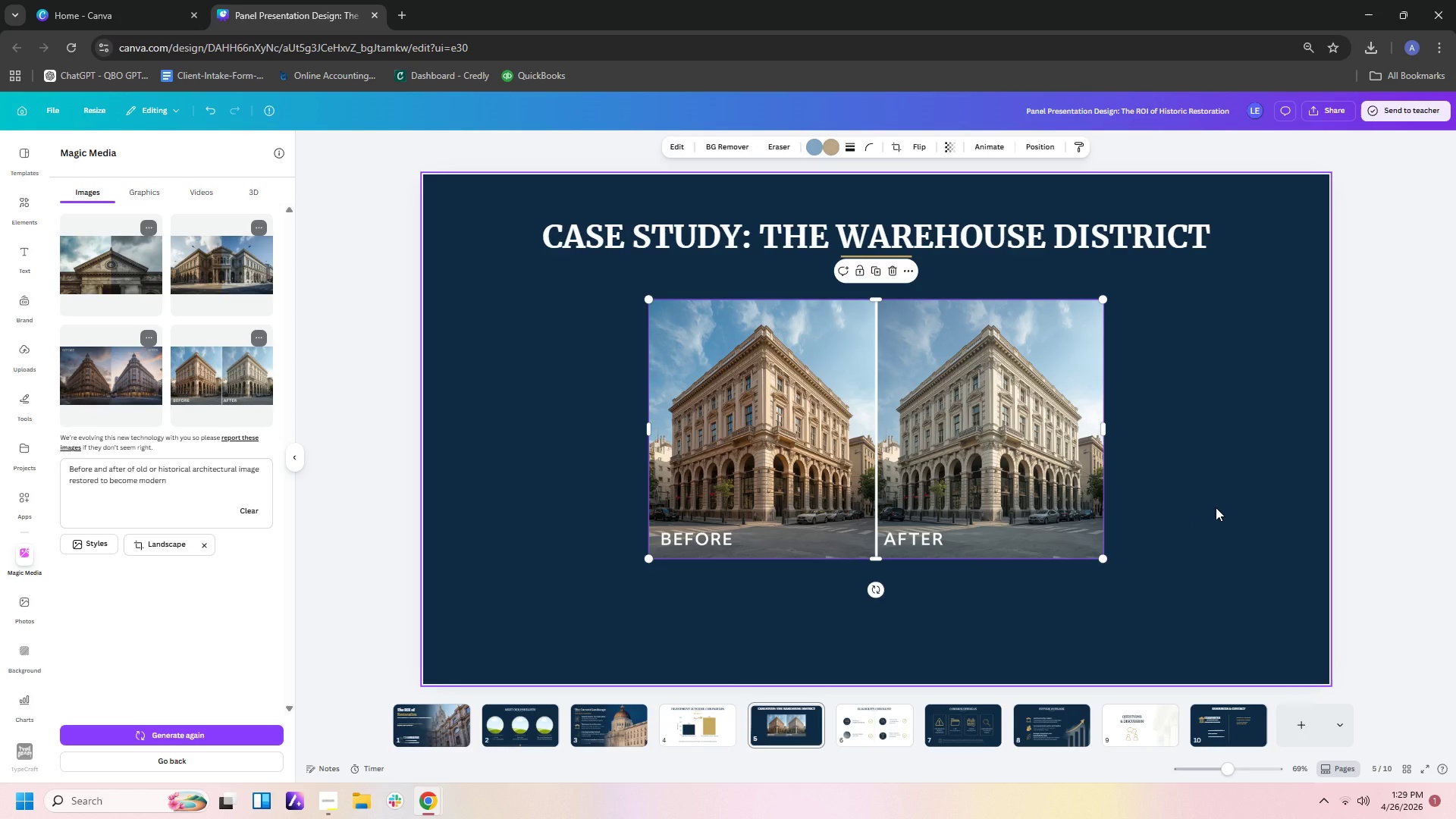 
left_click_drag(start_coordinate=[192, 468], to_coordinate=[148, 469])
 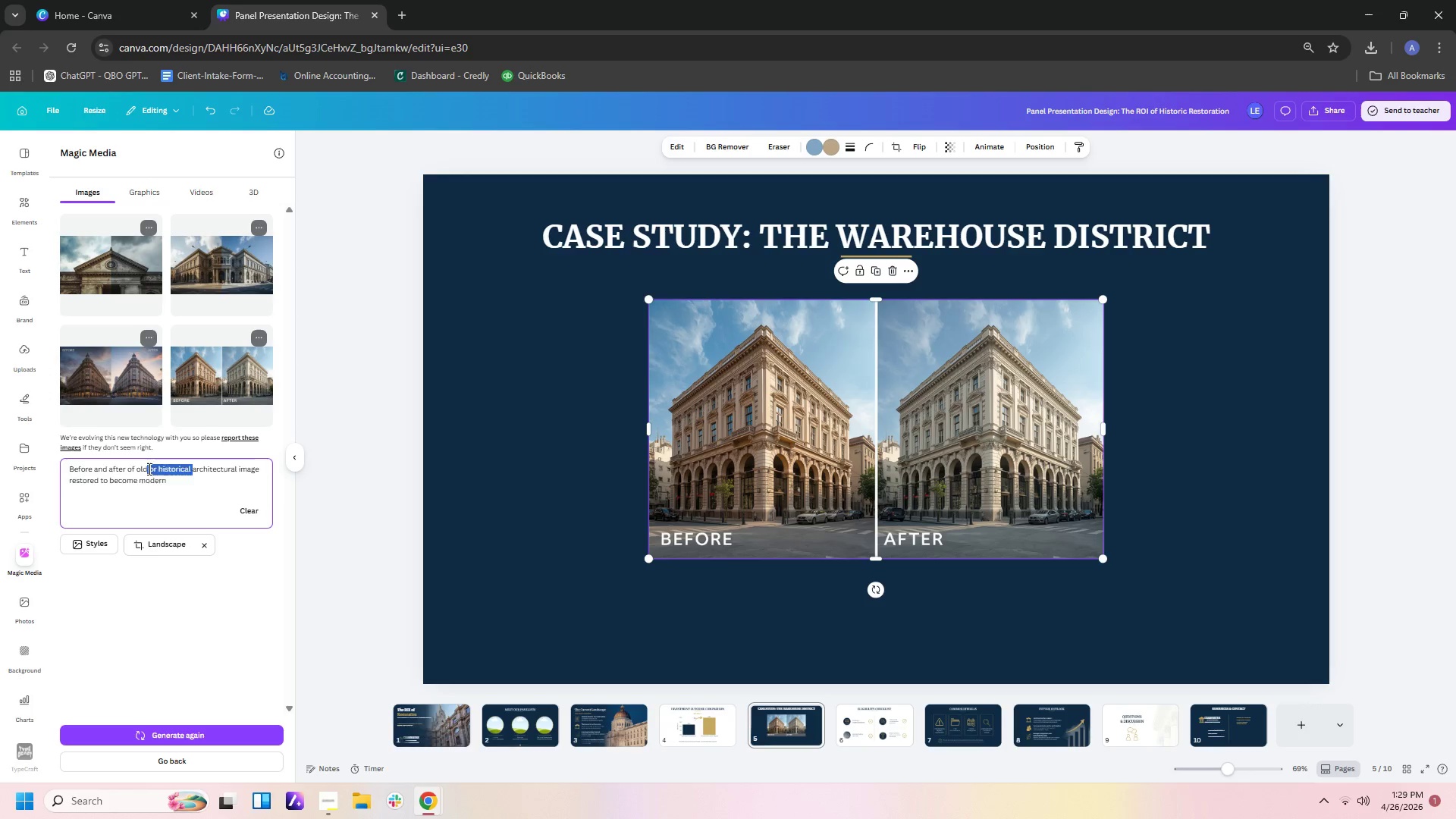 
type(,damaged )
 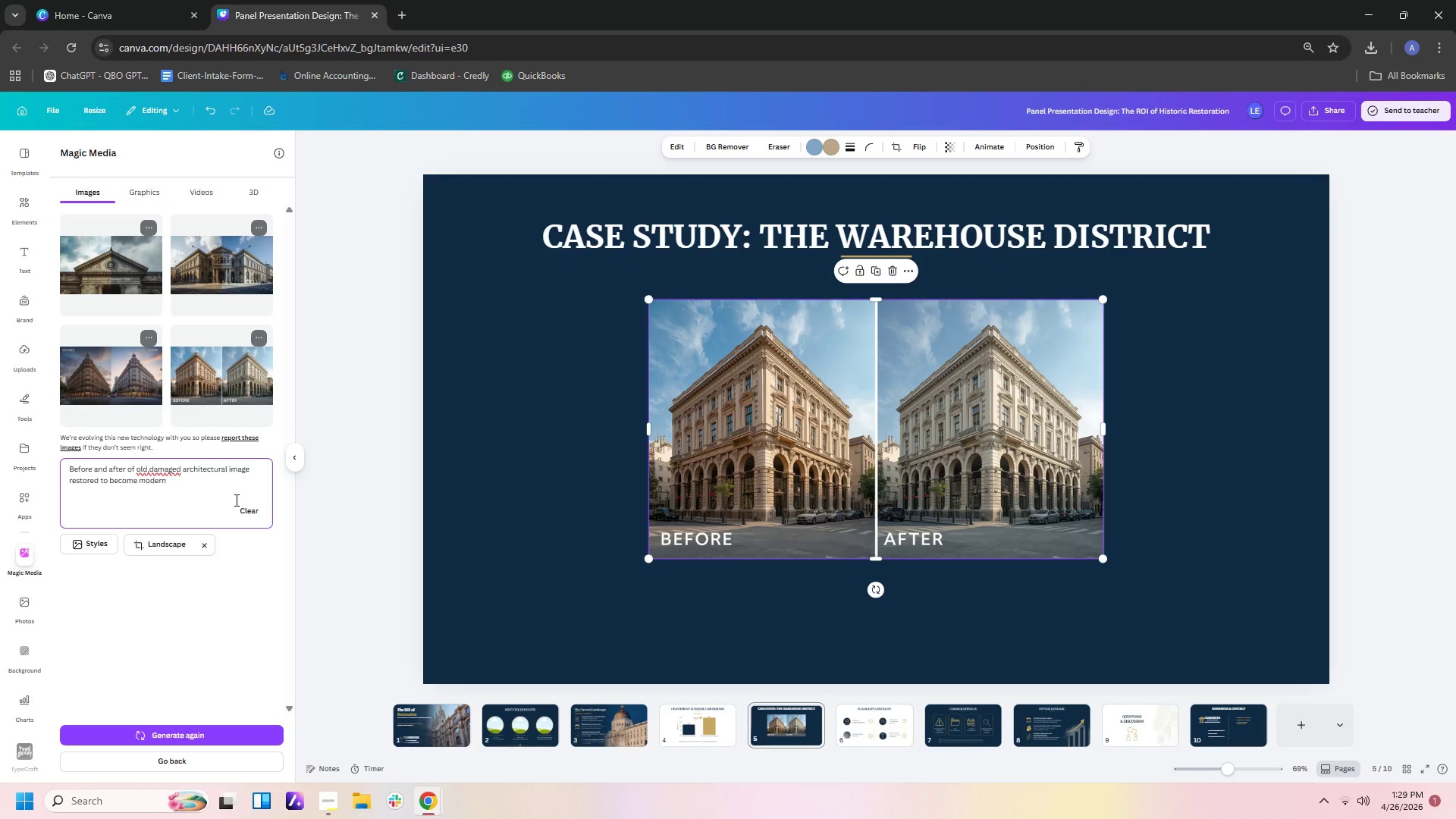 
key(ArrowLeft)
 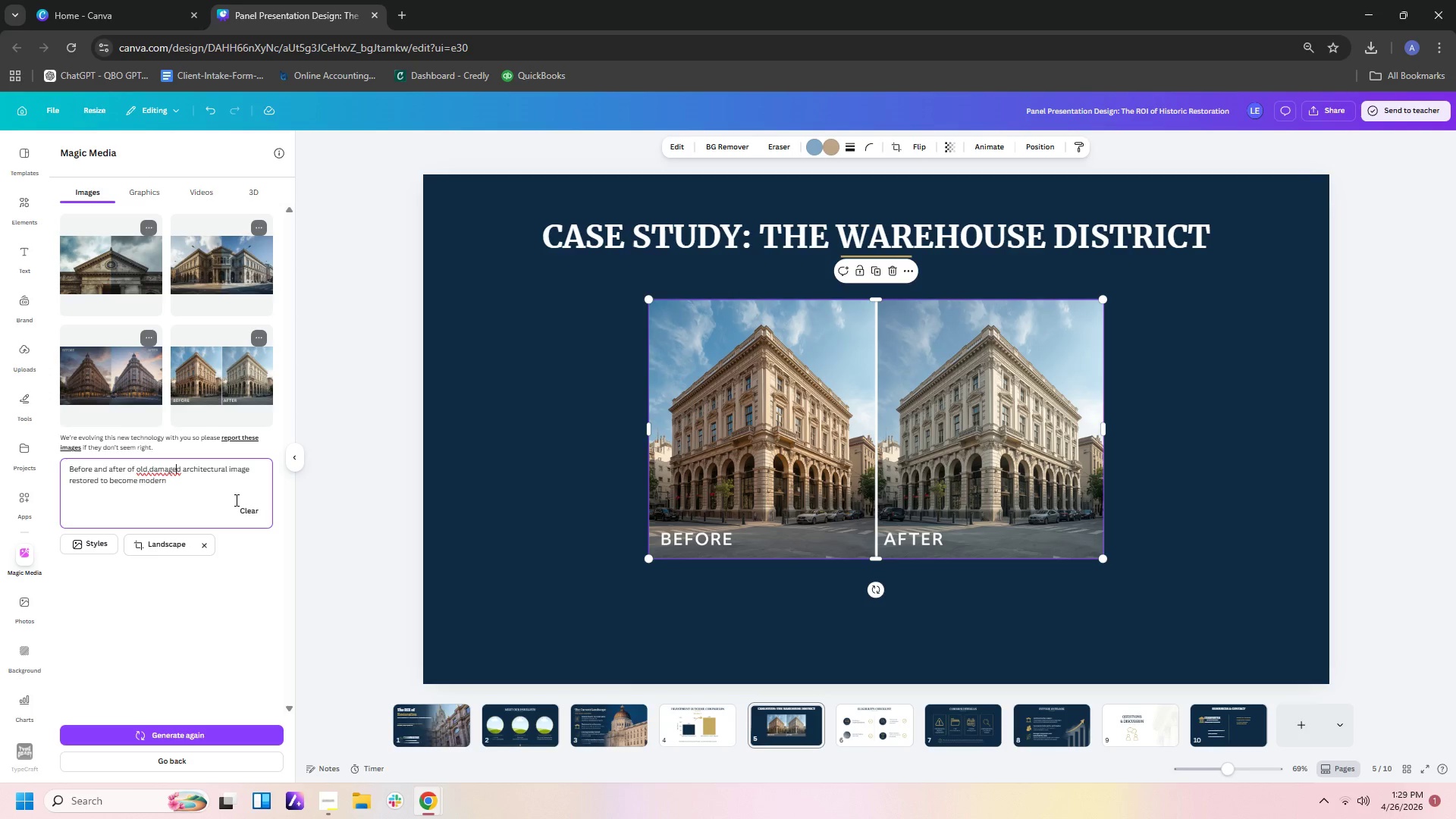 
key(ArrowLeft)
 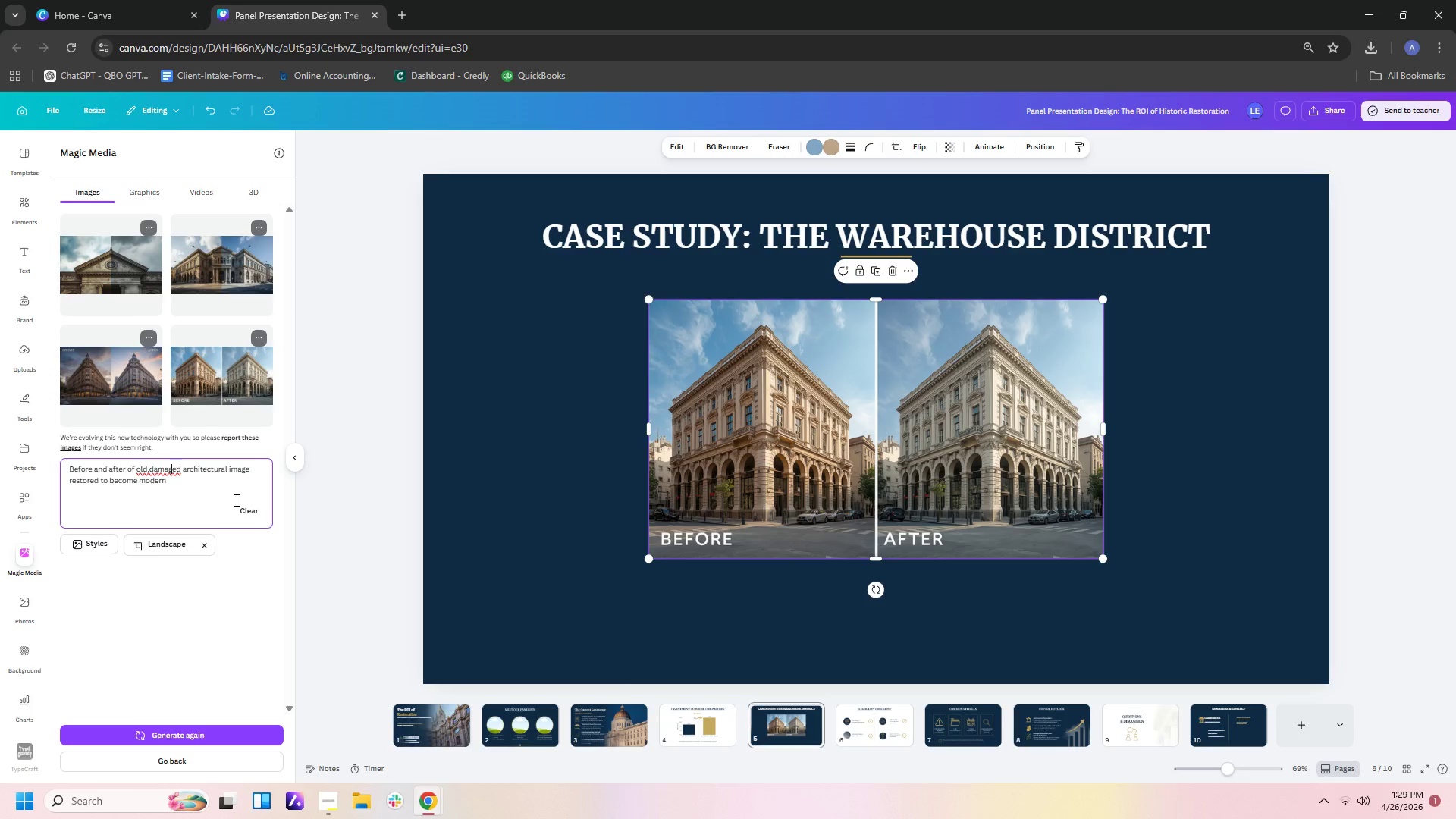 
key(ArrowLeft)
 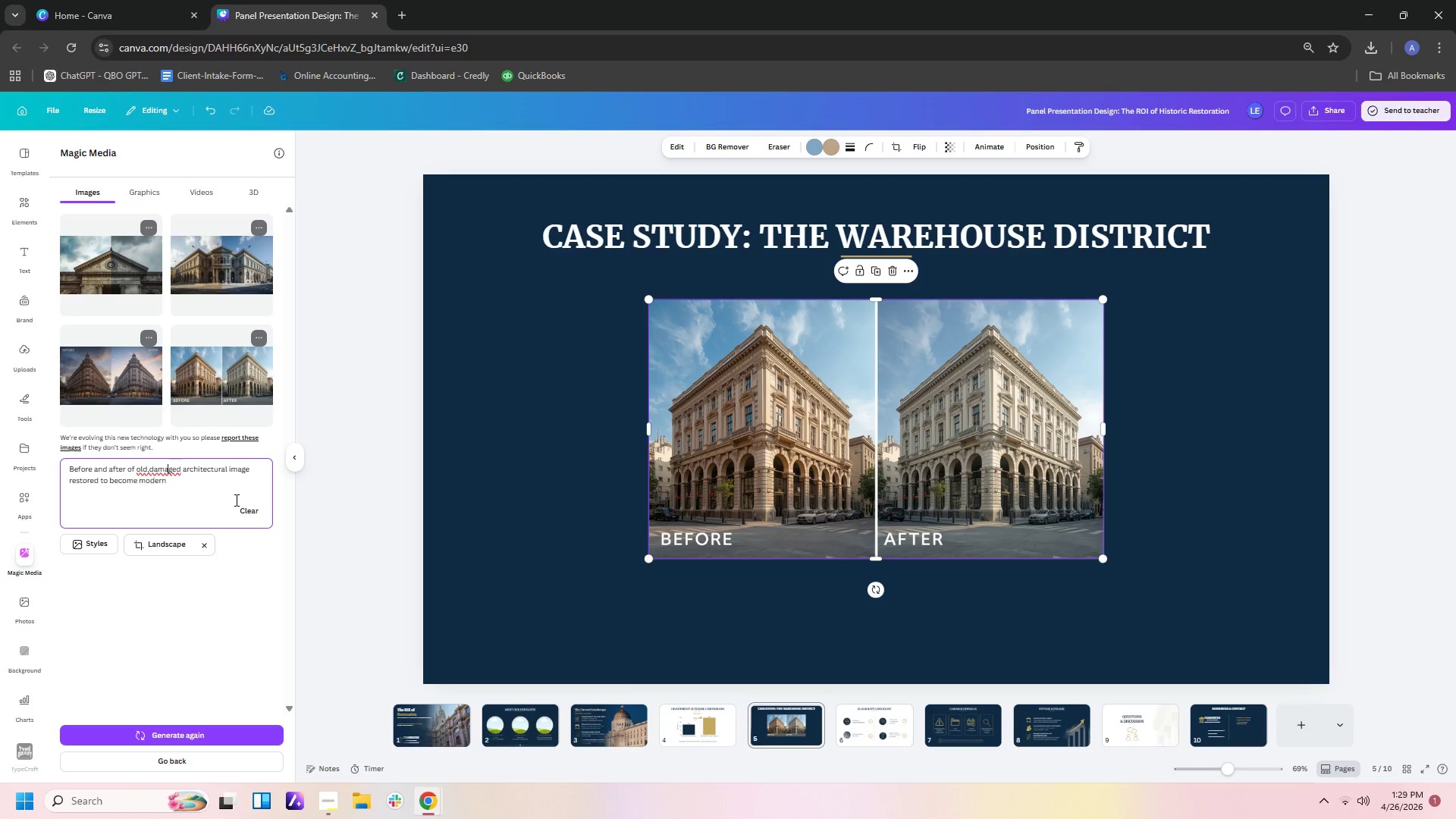 
key(ArrowLeft)
 